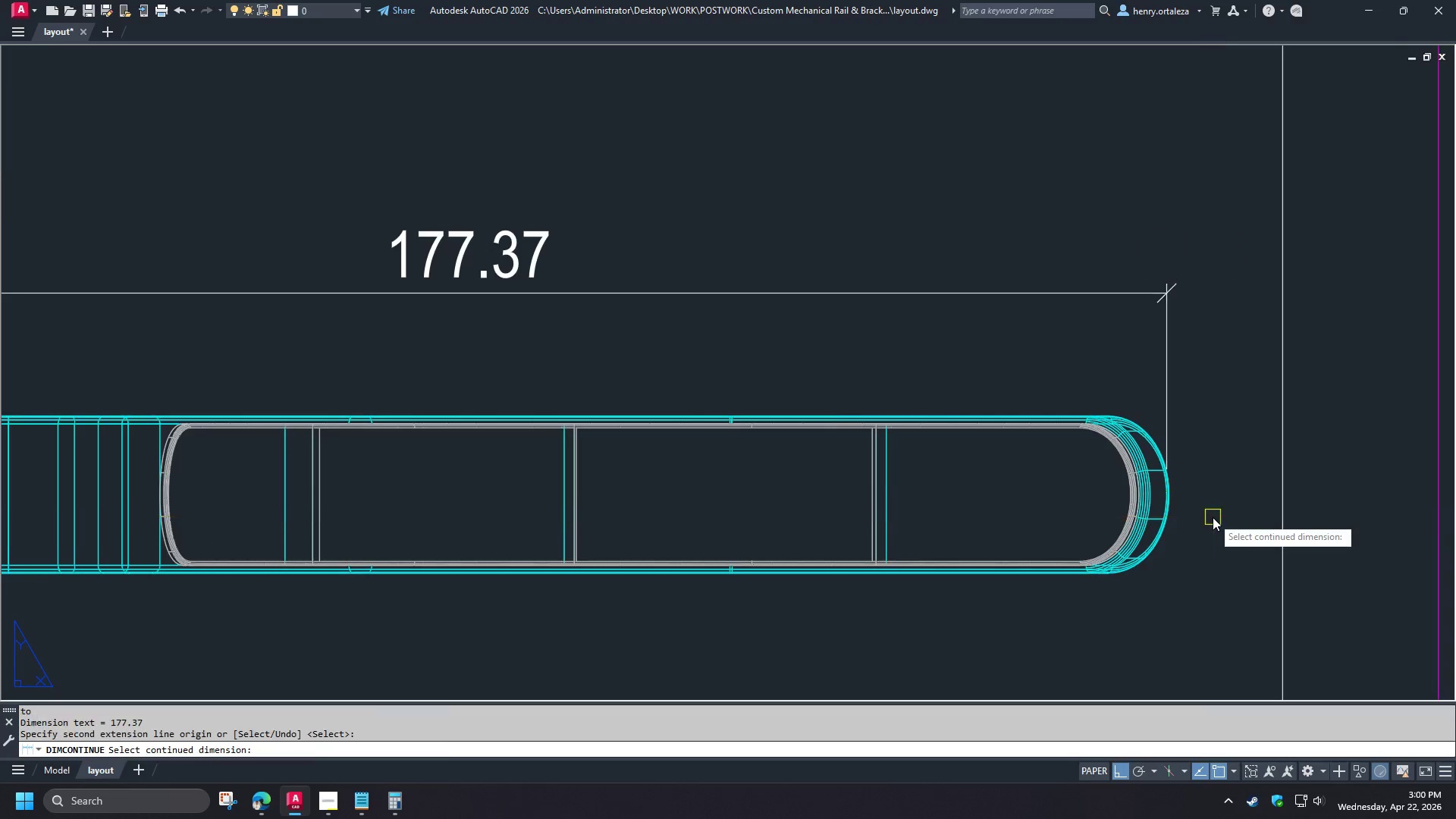 
scroll: coordinate [1216, 517], scroll_direction: up, amount: 1.0
 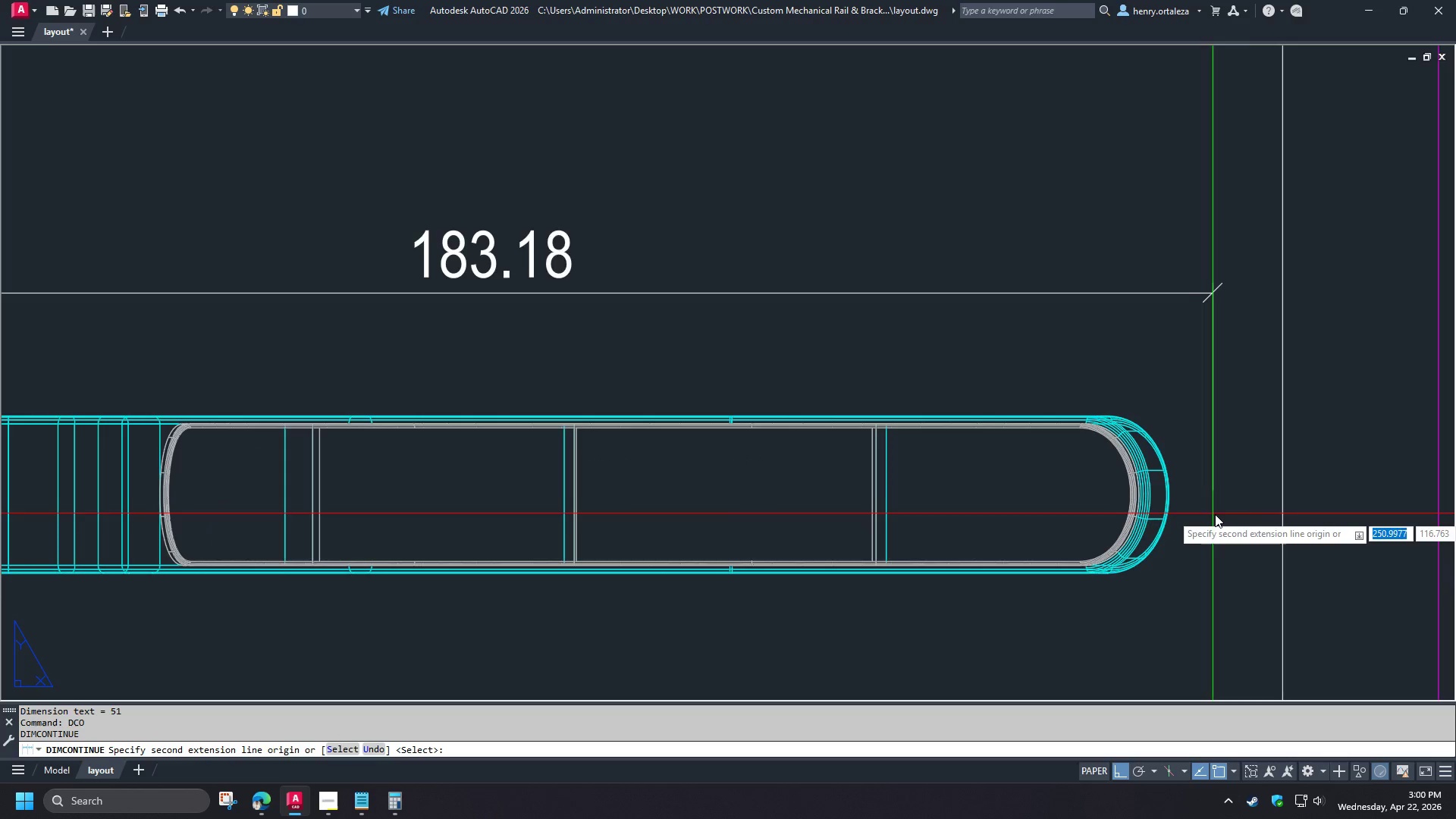 
key(Space)
 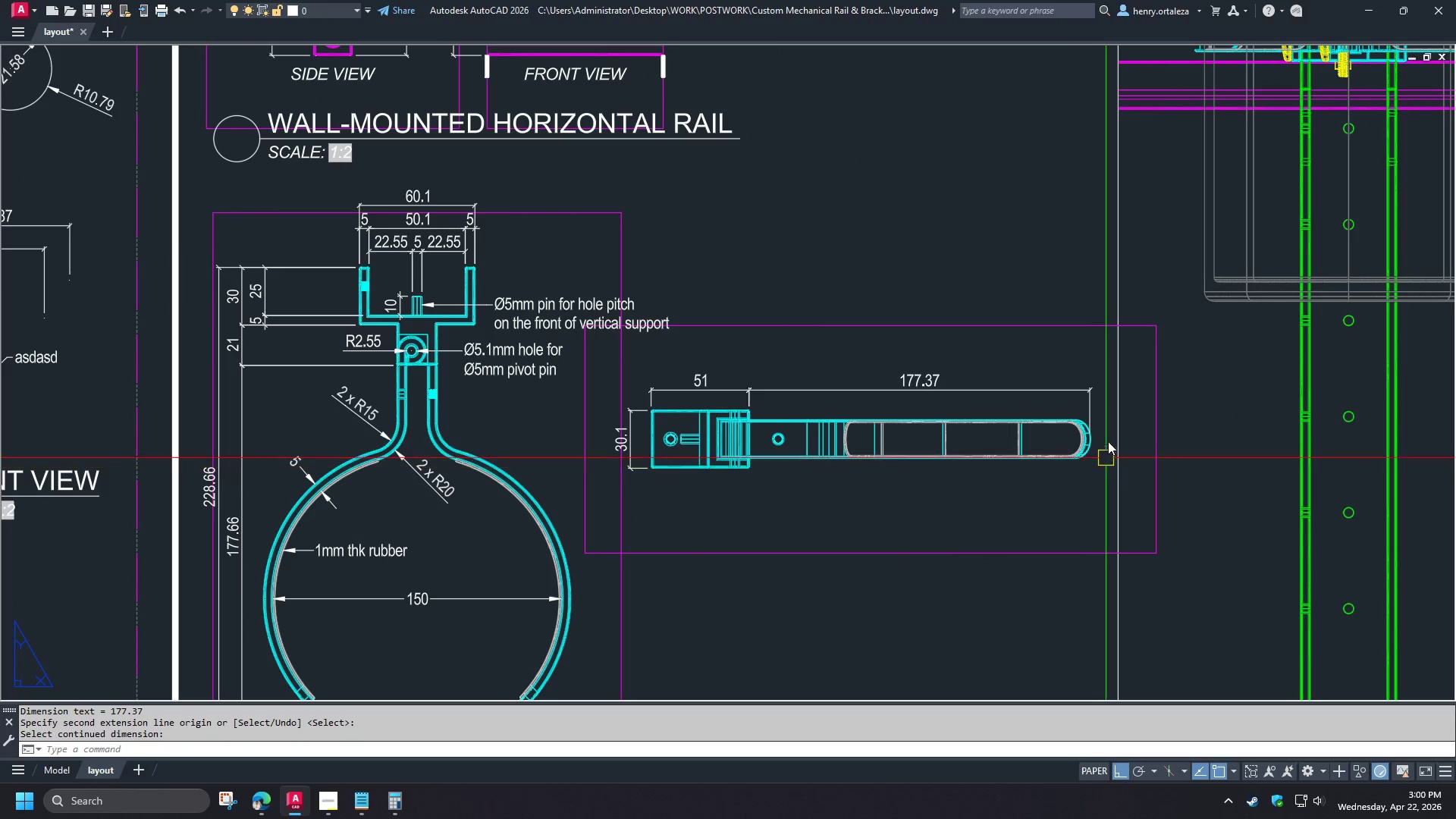 
scroll: coordinate [1213, 517], scroll_direction: down, amount: 3.0
 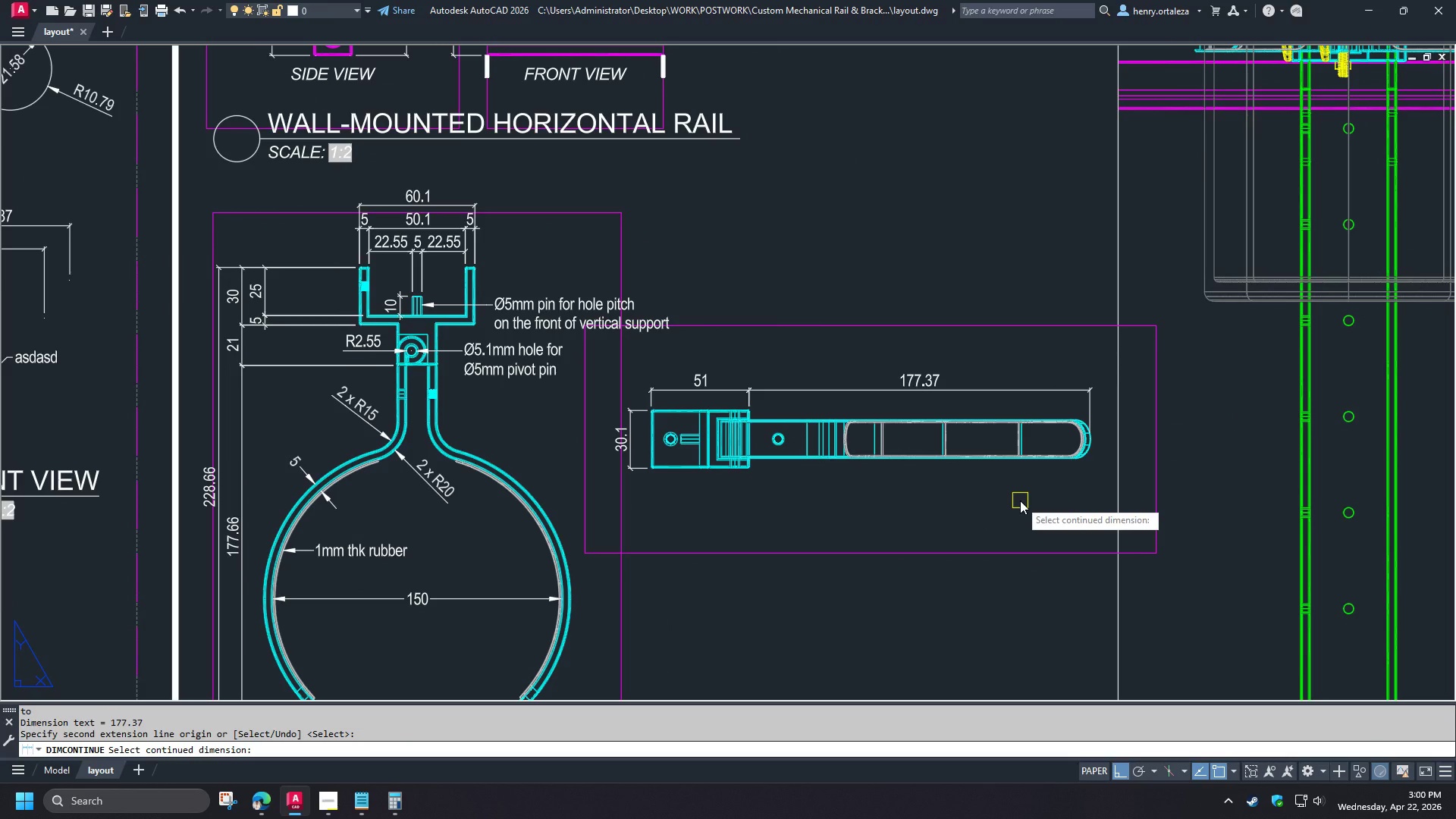 
left_click([803, 340])
 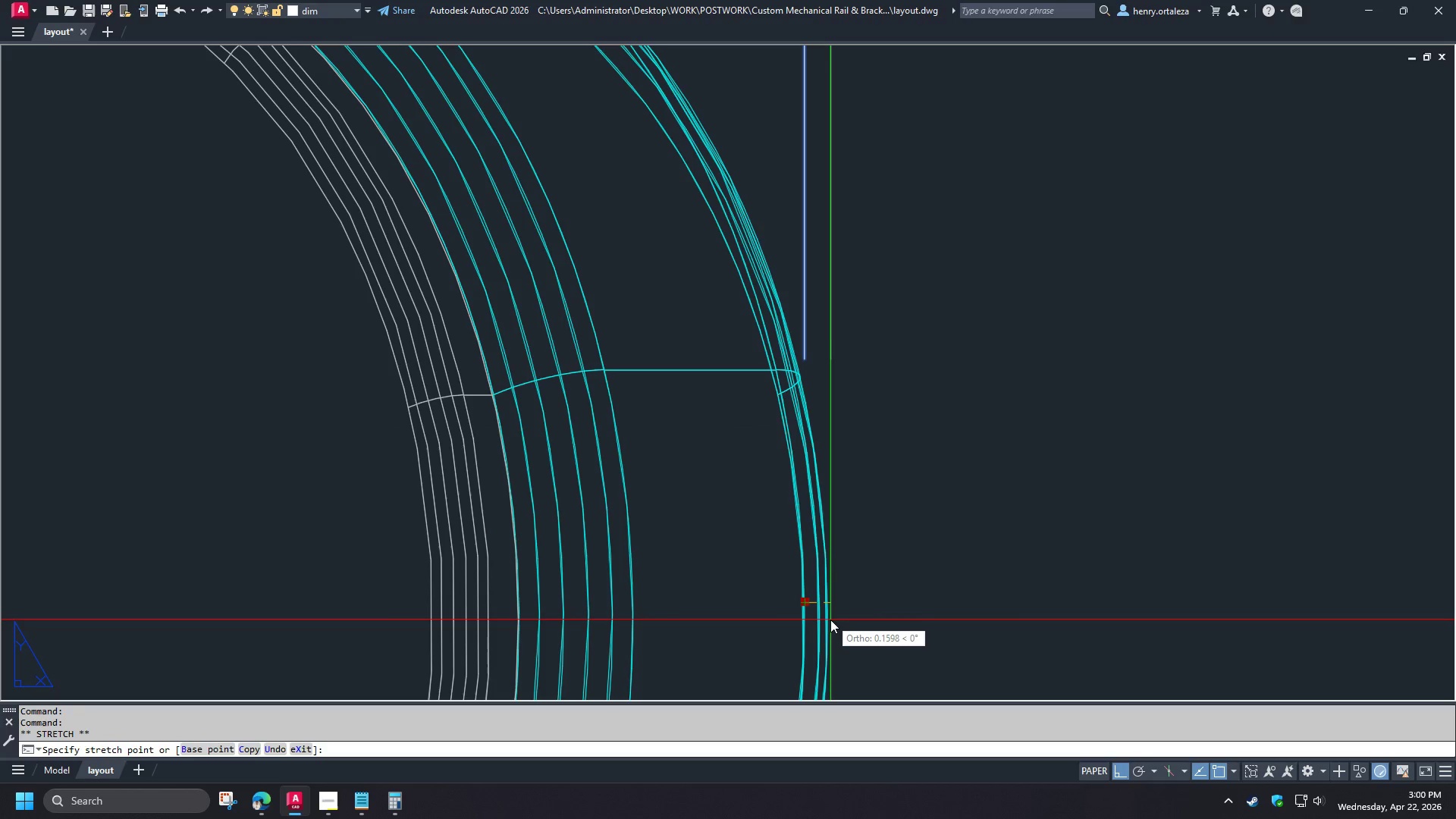 
scroll: coordinate [987, 461], scroll_direction: up, amount: 8.0
 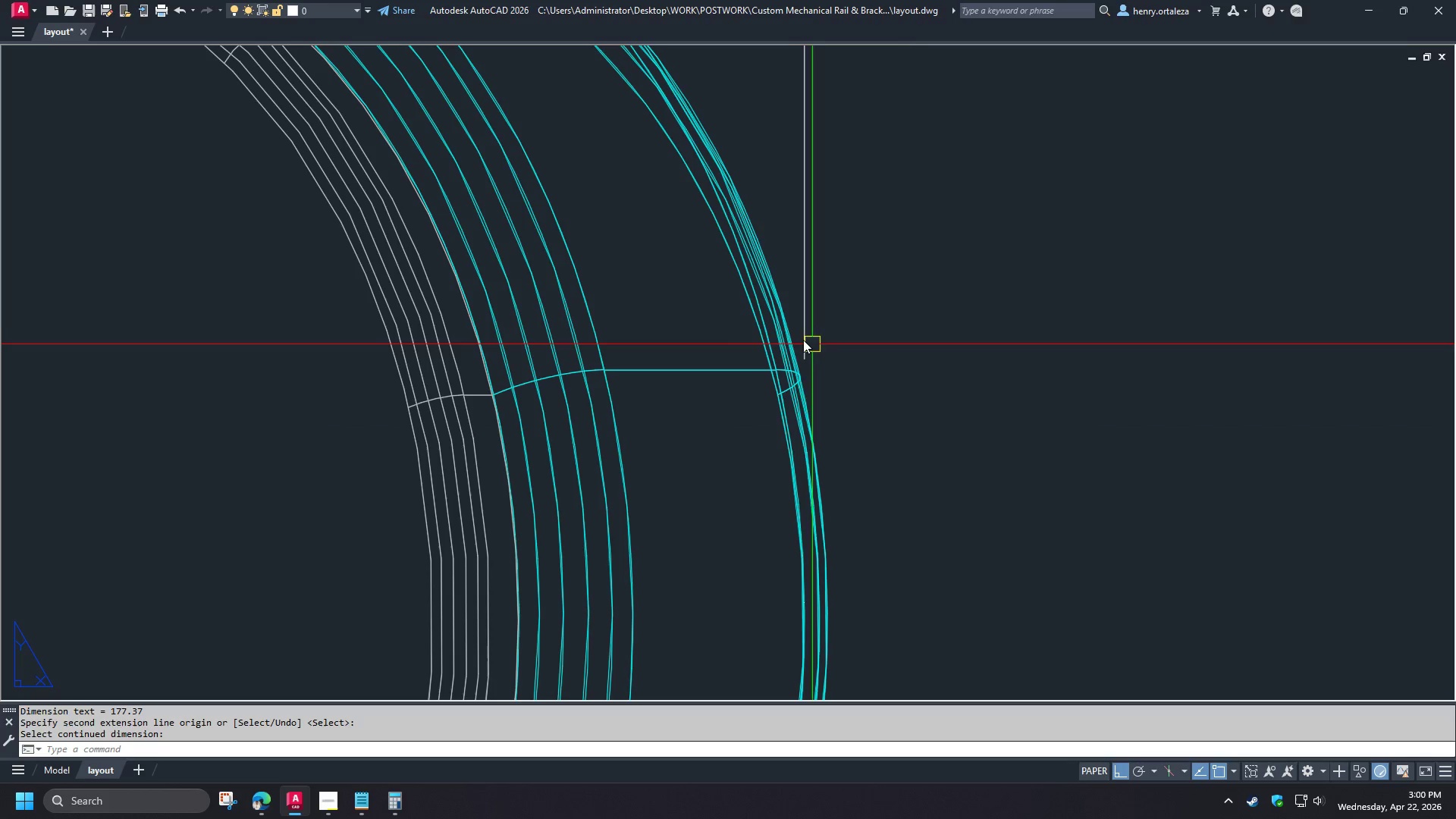 
type(nea )
 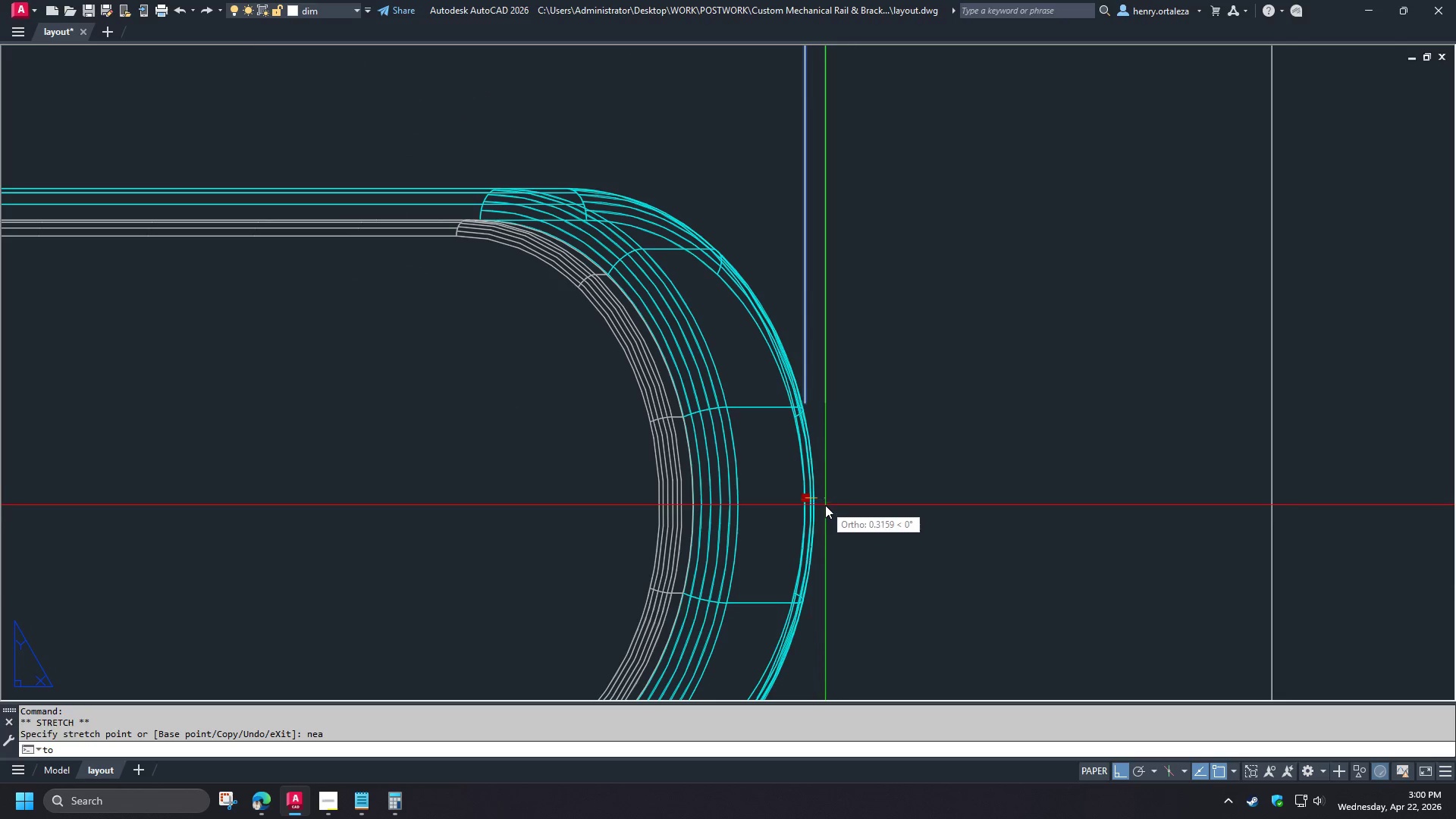 
scroll: coordinate [843, 560], scroll_direction: down, amount: 2.0
 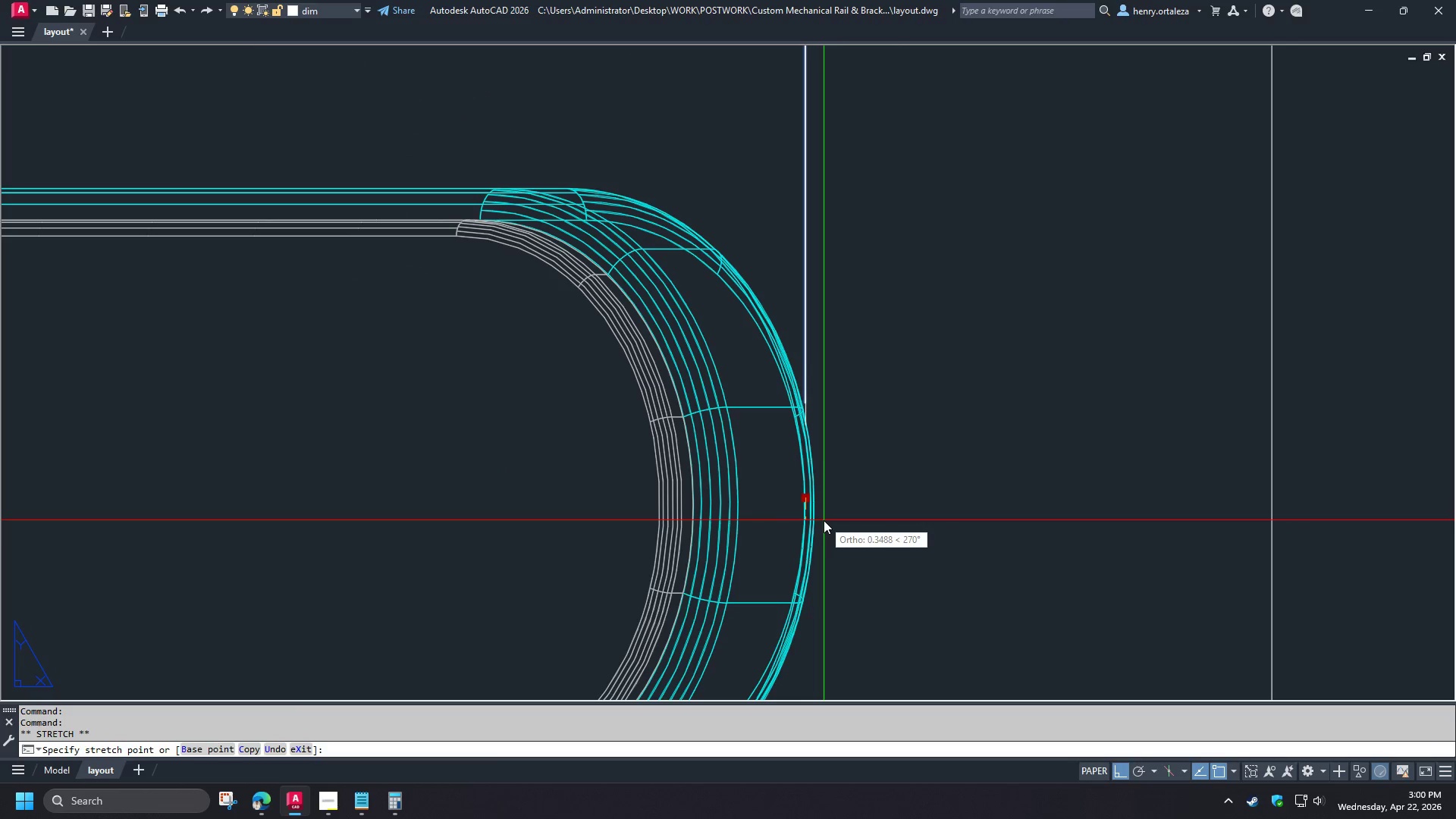 
wait(6.03)
 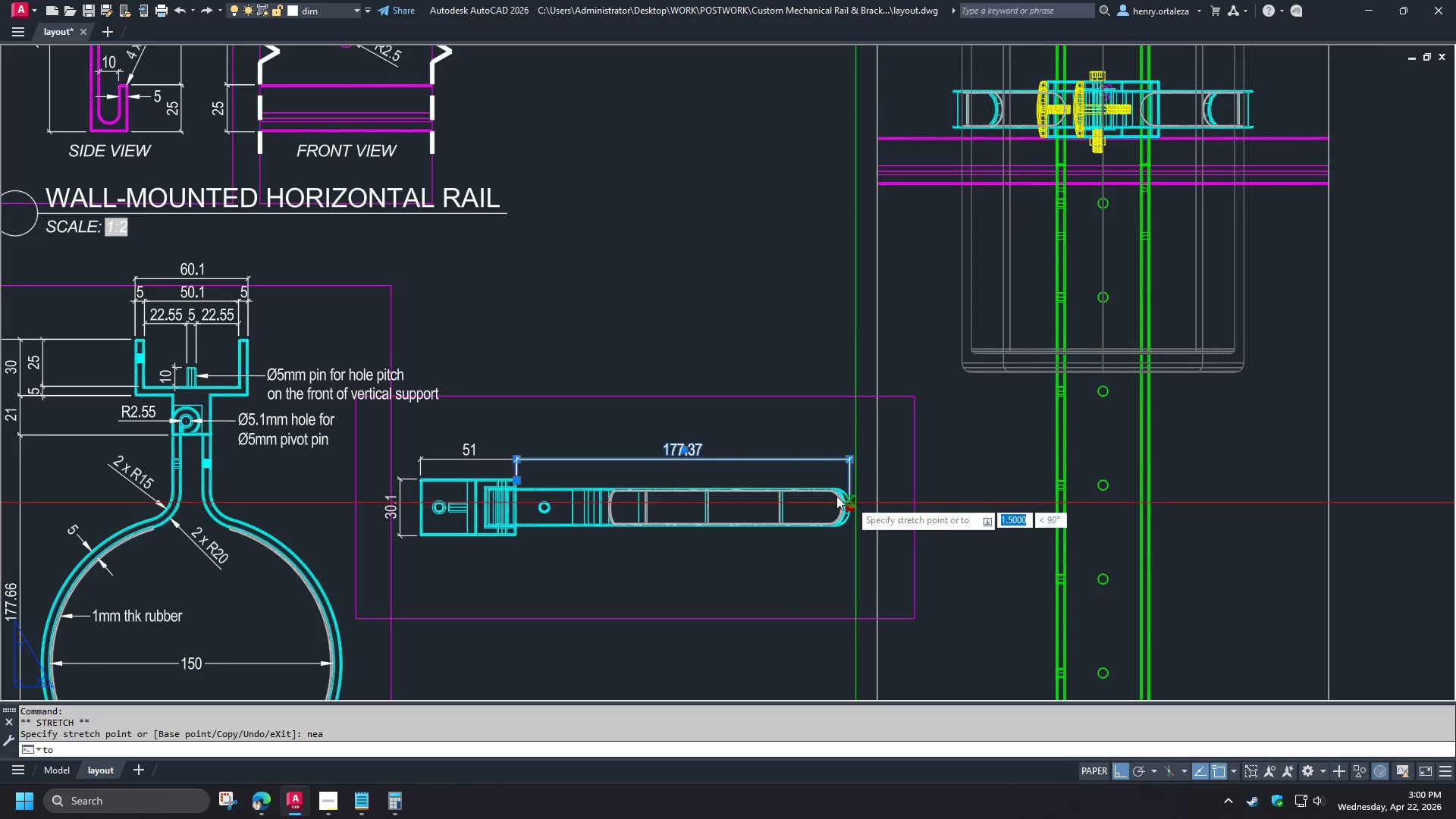 
key(Escape)
 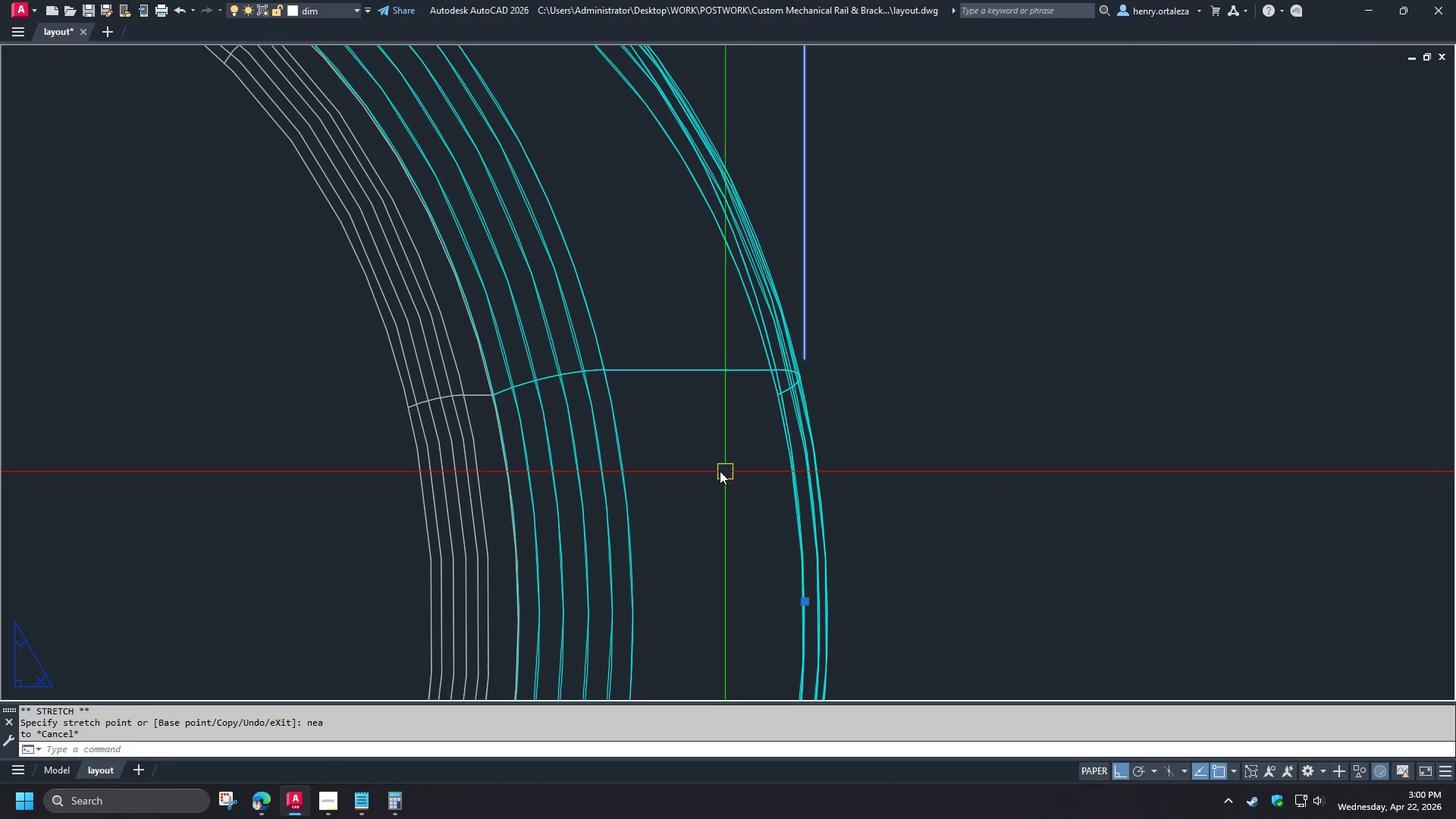 
key(Escape)
 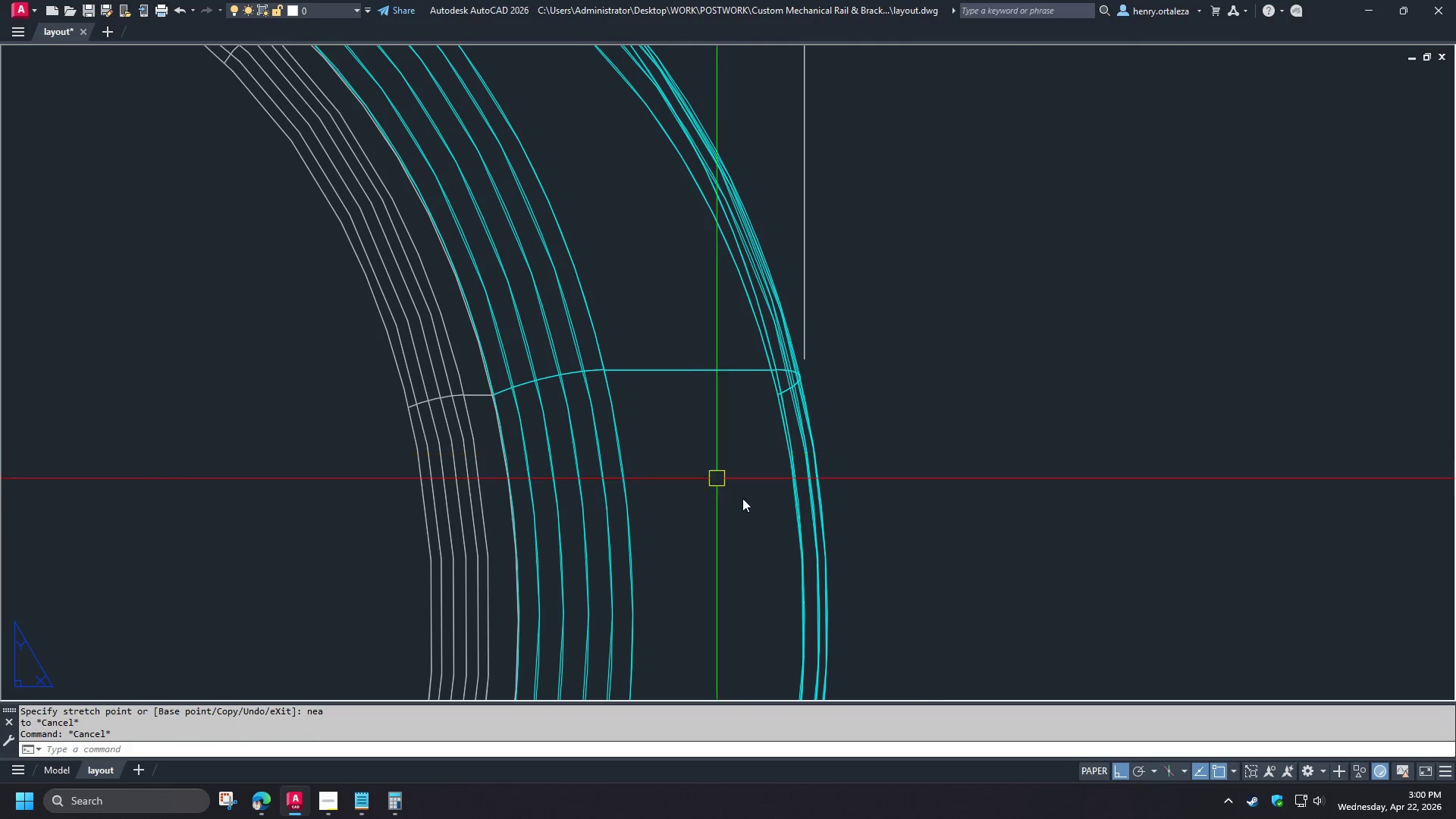 
scroll: coordinate [871, 509], scroll_direction: down, amount: 7.0
 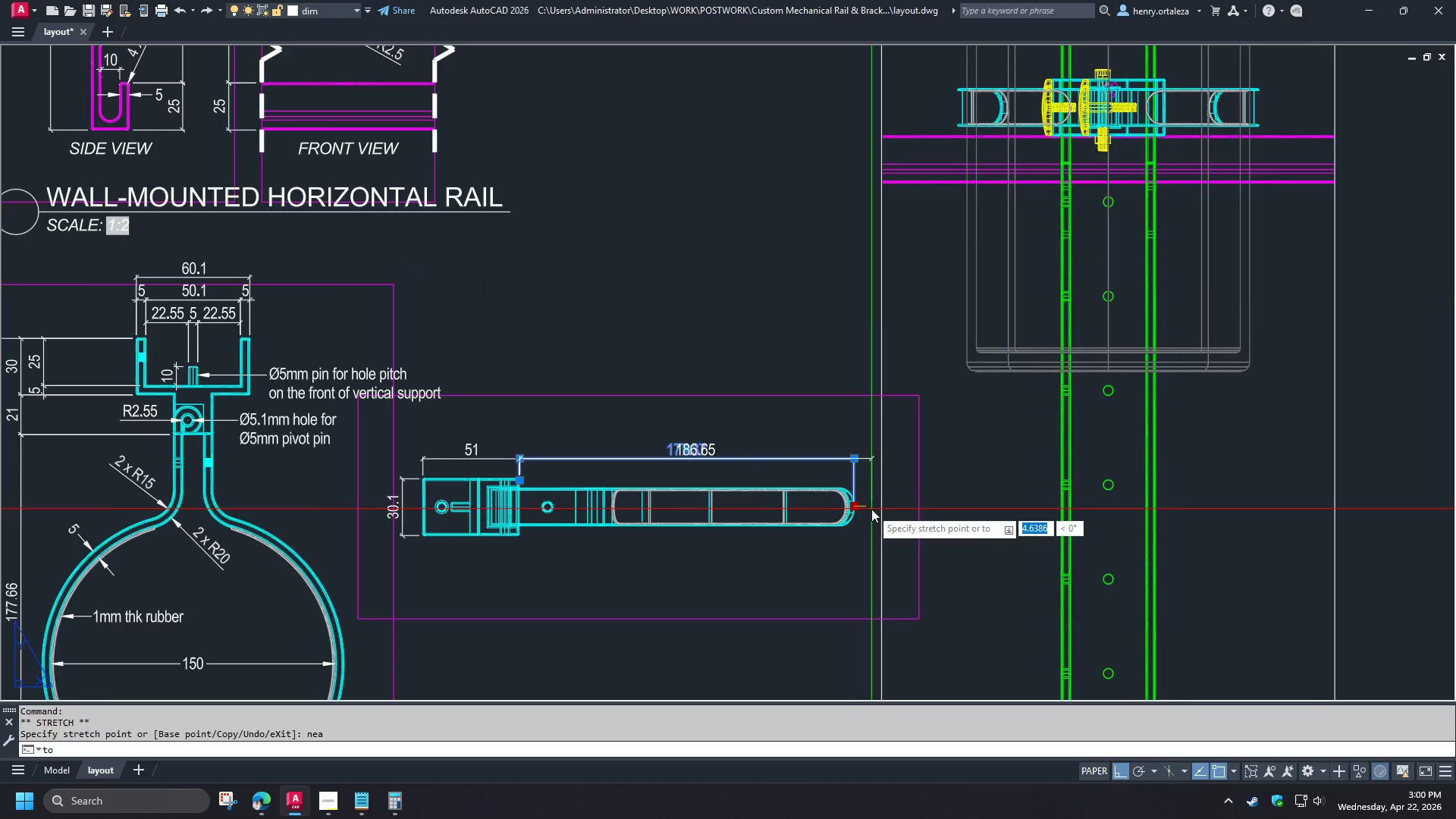 
scroll: coordinate [856, 504], scroll_direction: up, amount: 3.0
 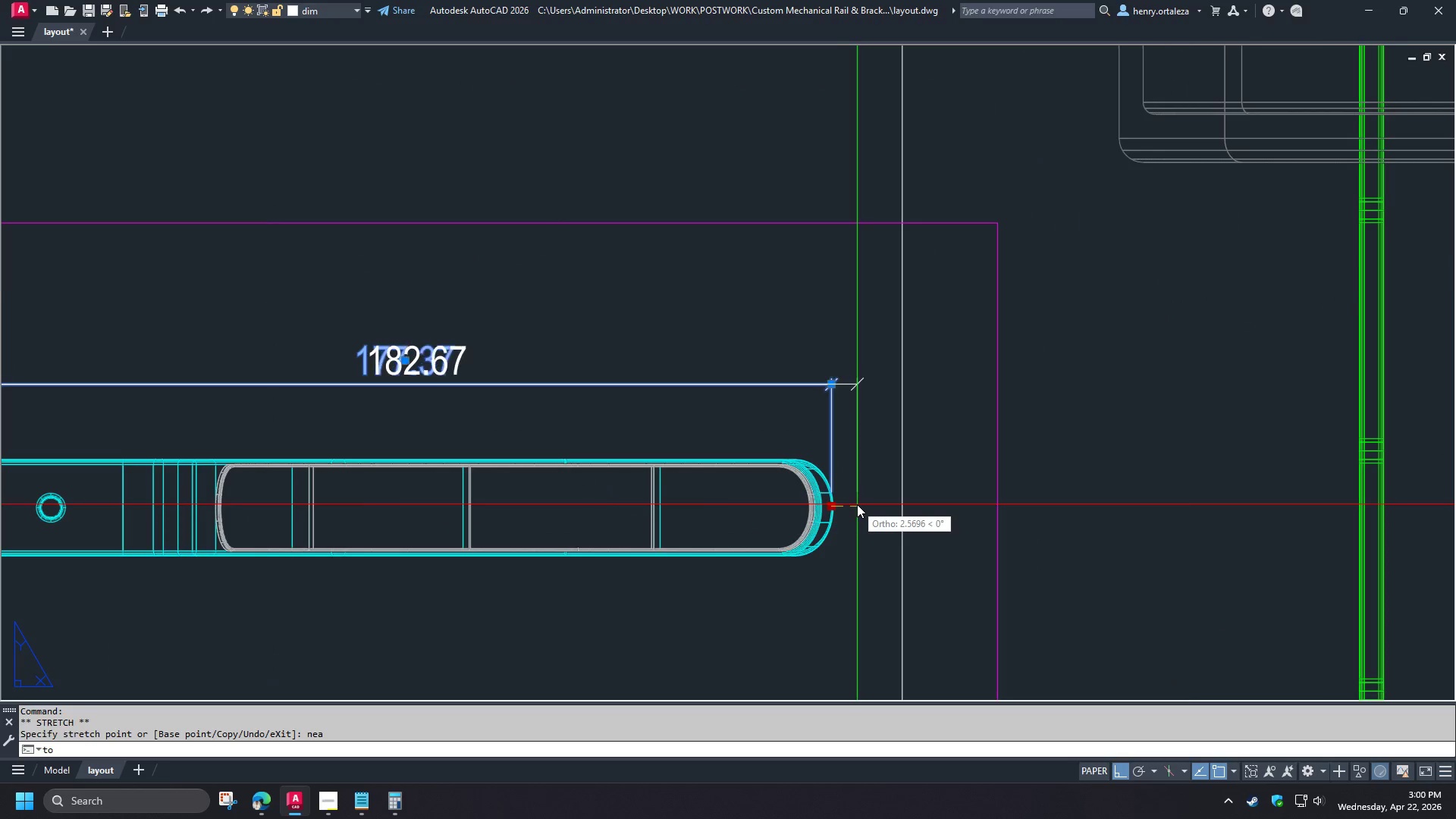 
scroll: coordinate [861, 507], scroll_direction: down, amount: 2.0
 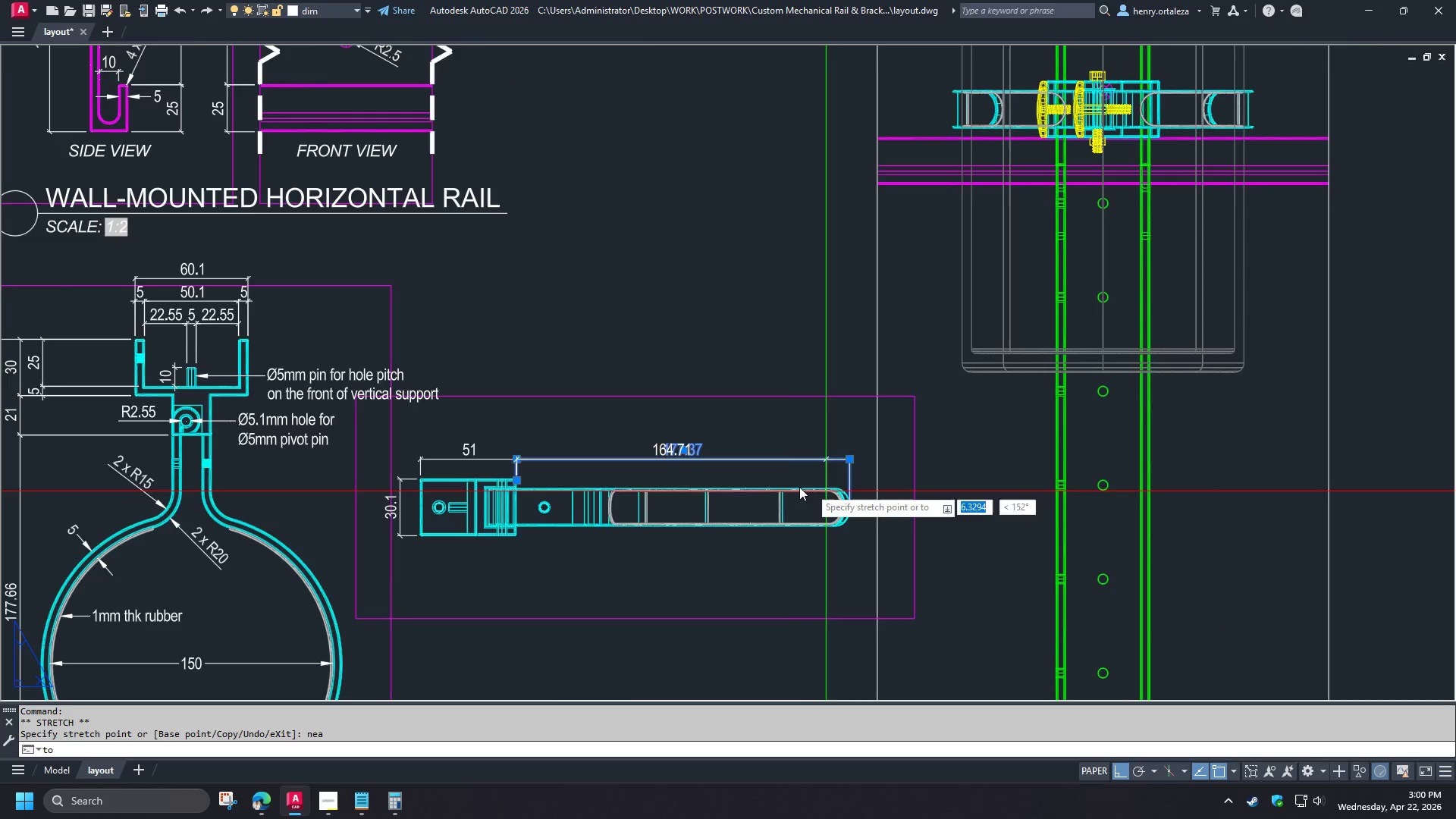 
wait(5.22)
 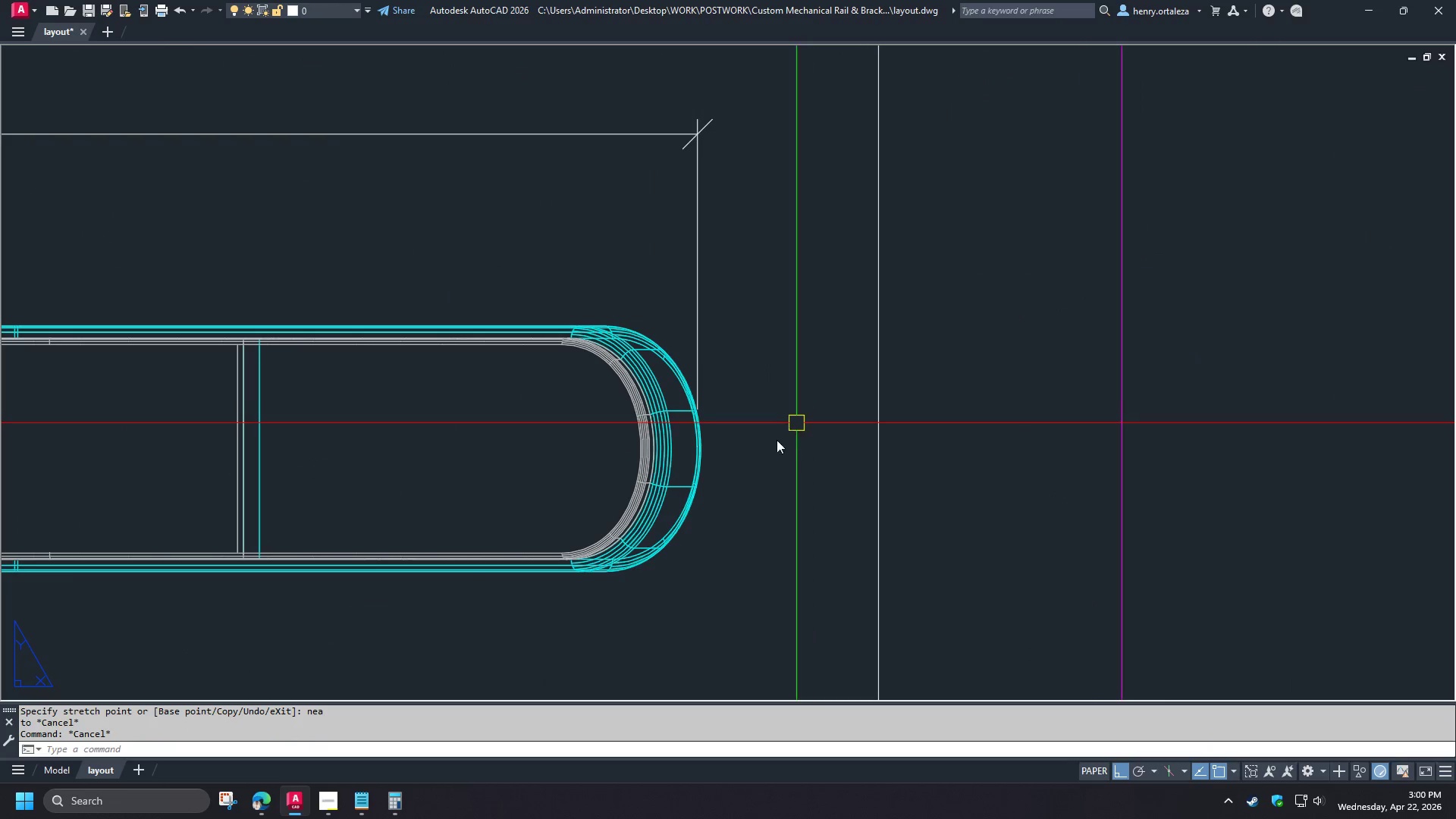 
key(S)
 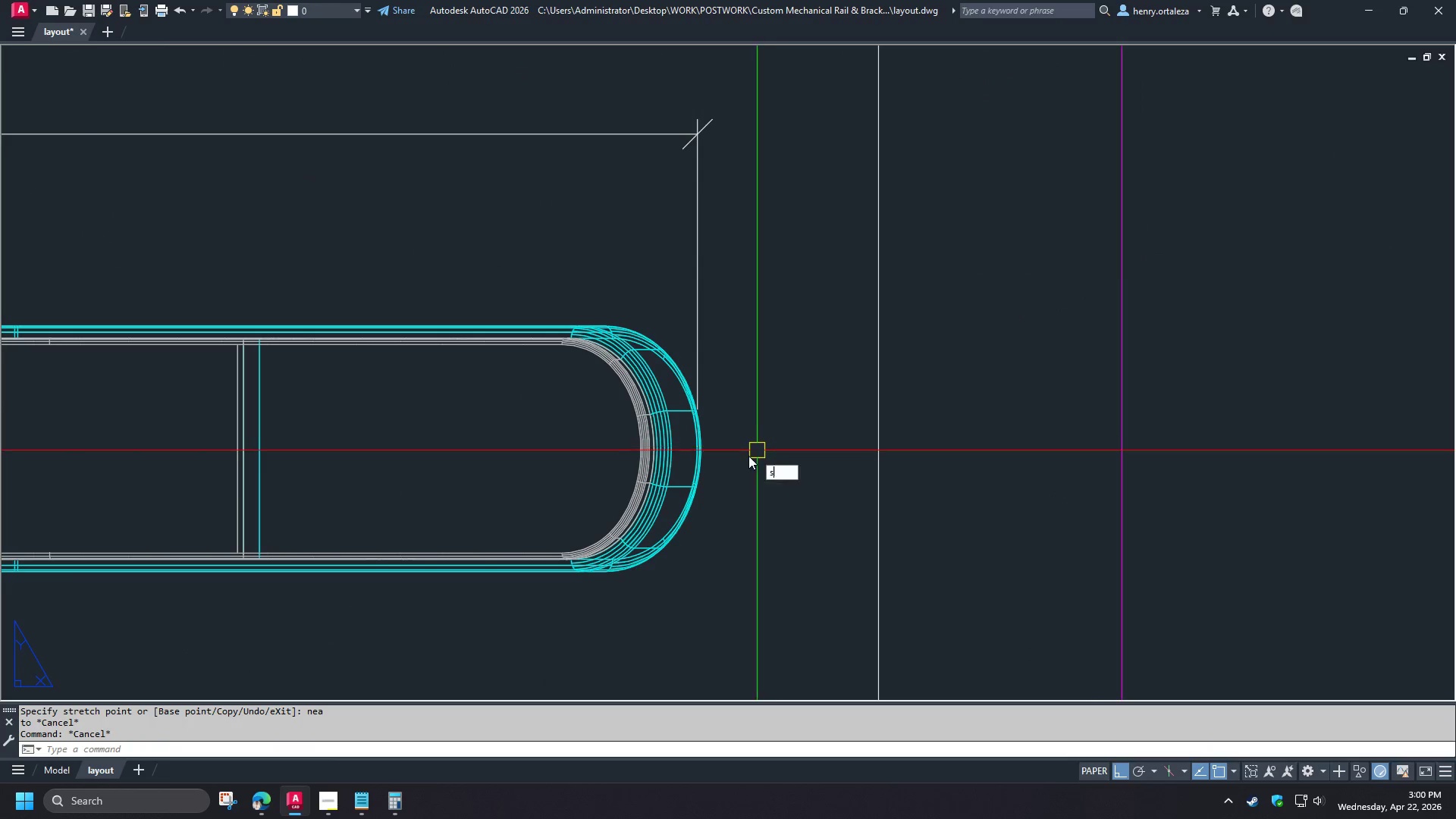 
key(Space)
 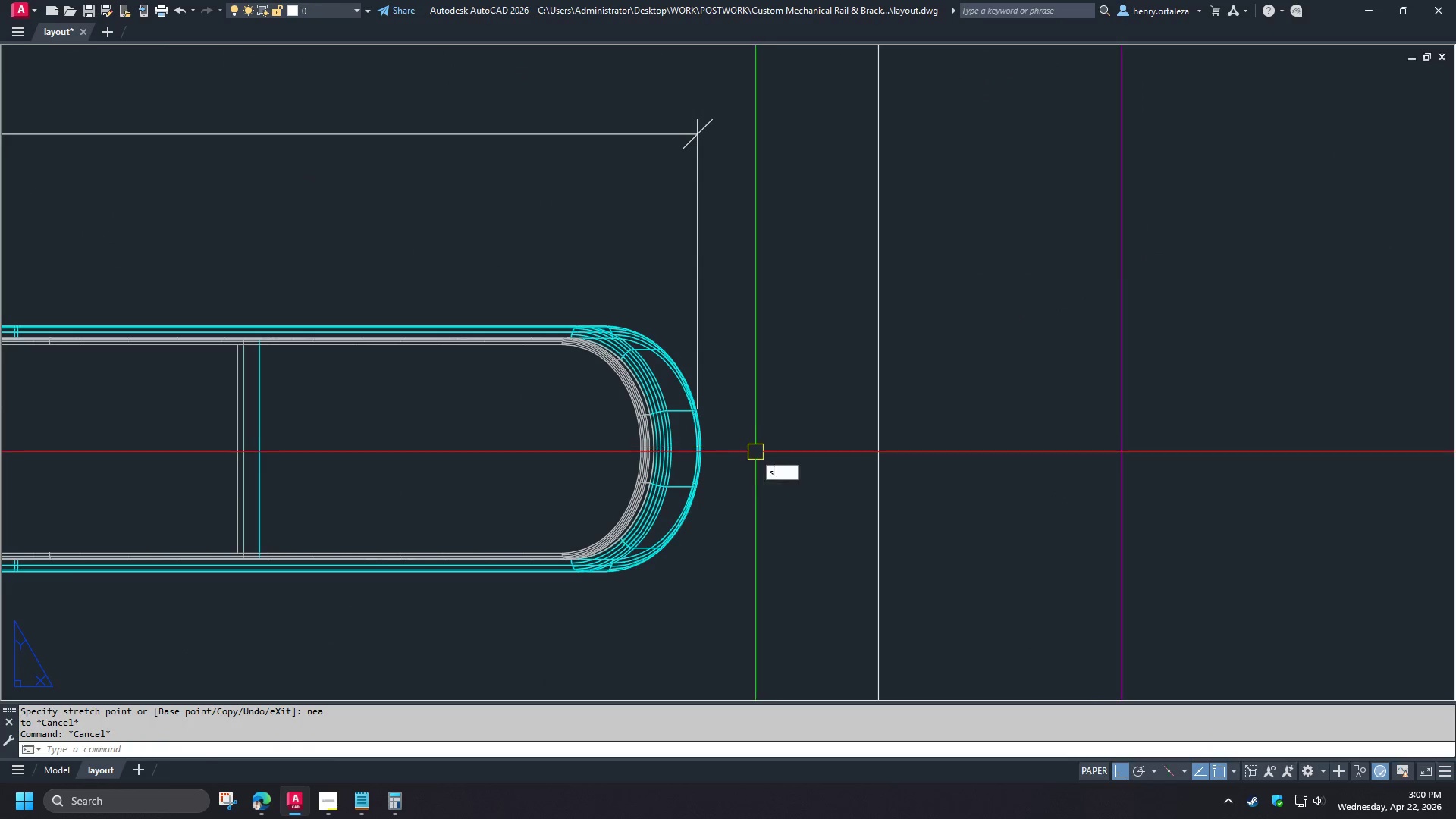 
left_click_drag(start_coordinate=[746, 457], to_coordinate=[742, 455])
 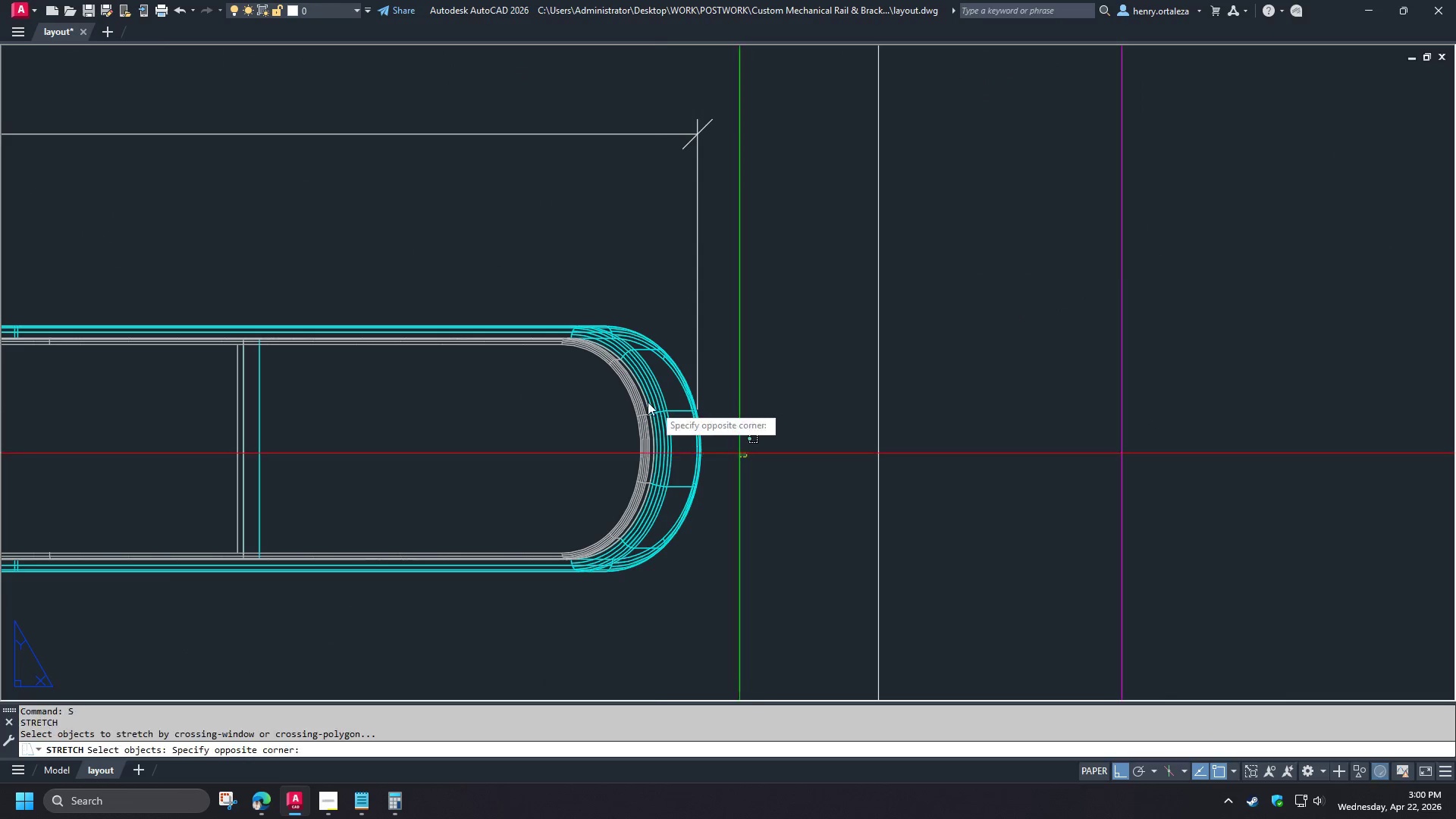 
double_click([648, 401])
 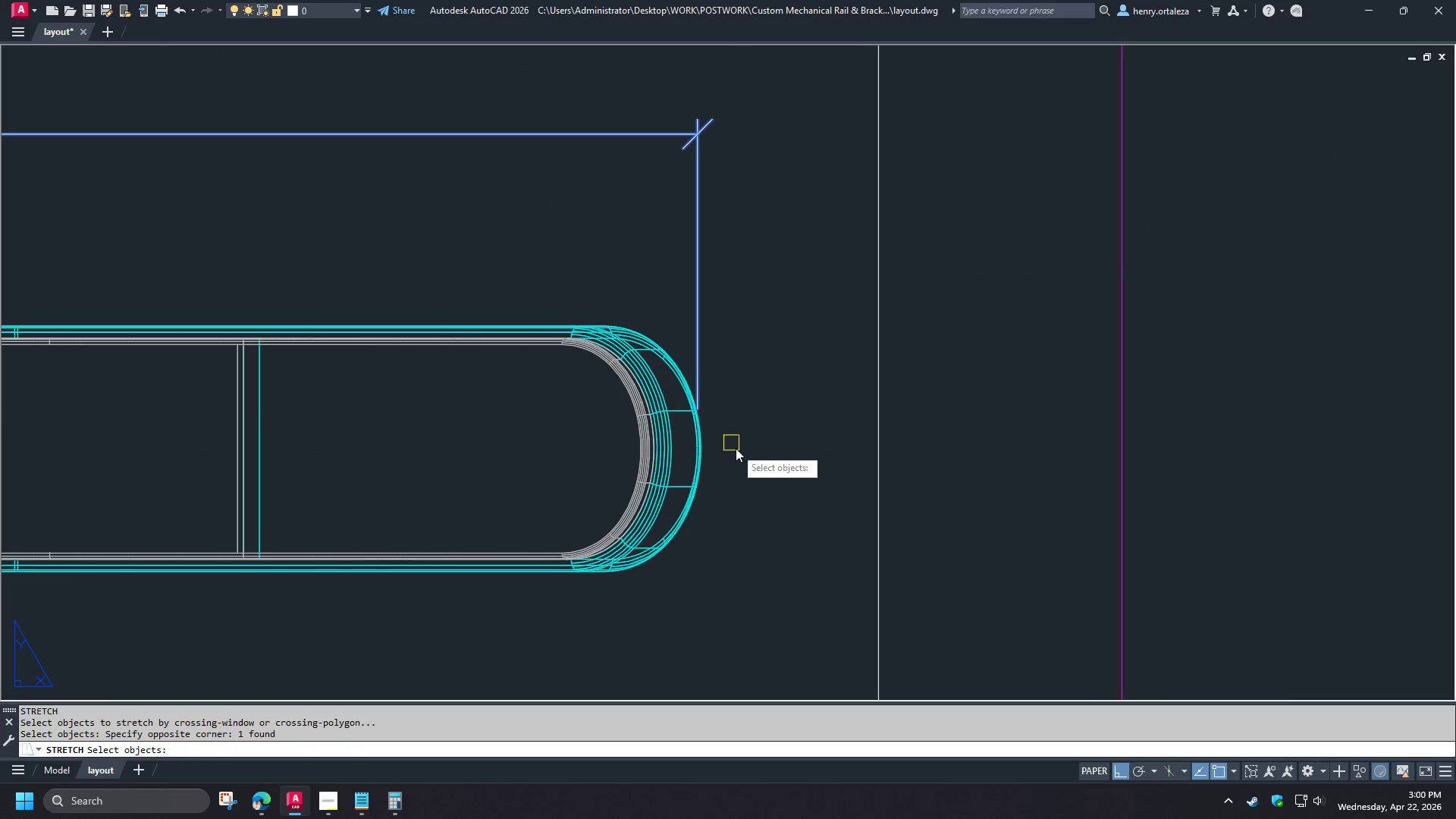 
scroll: coordinate [877, 460], scroll_direction: down, amount: 7.0
 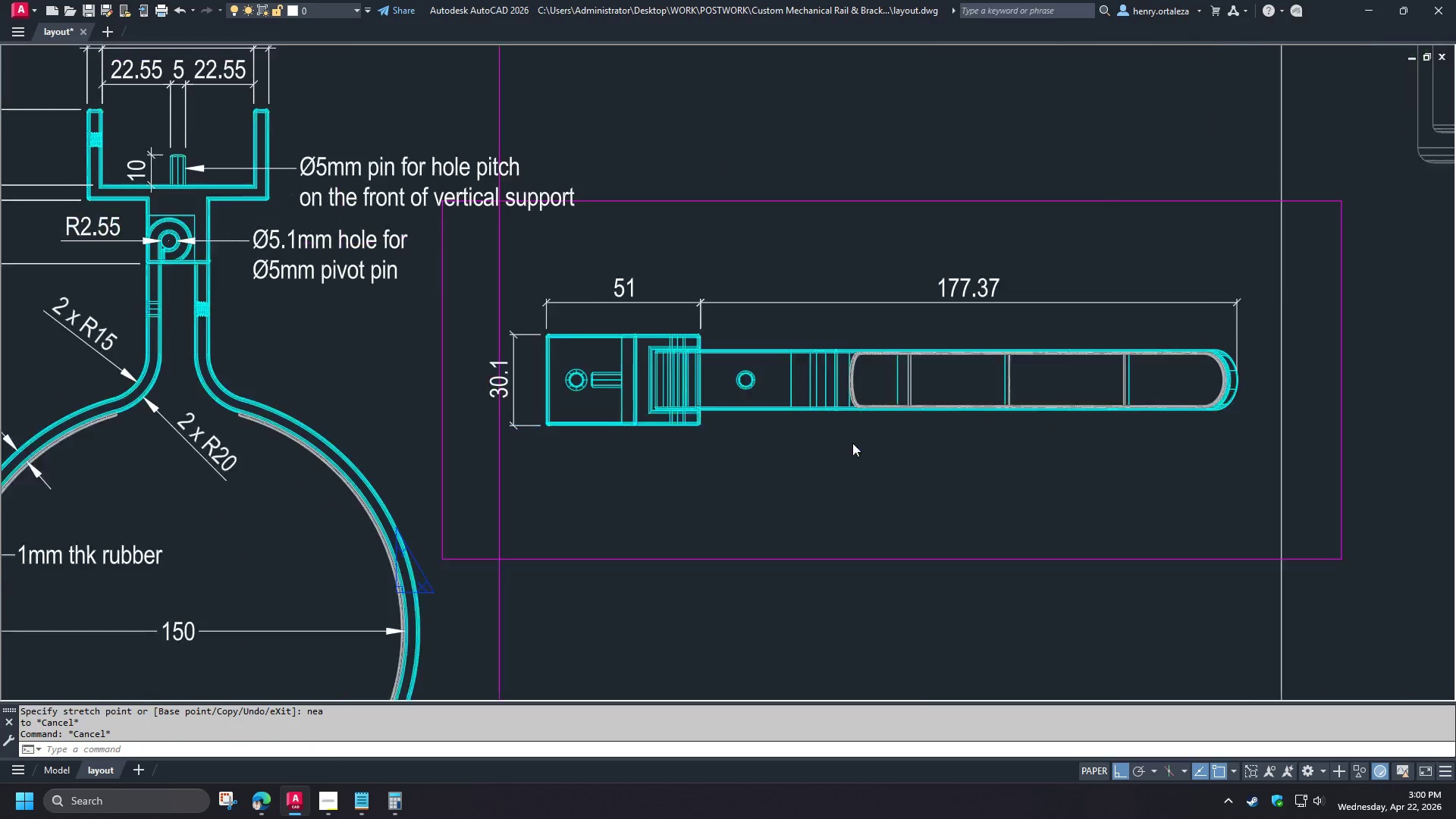 
key(Space)
 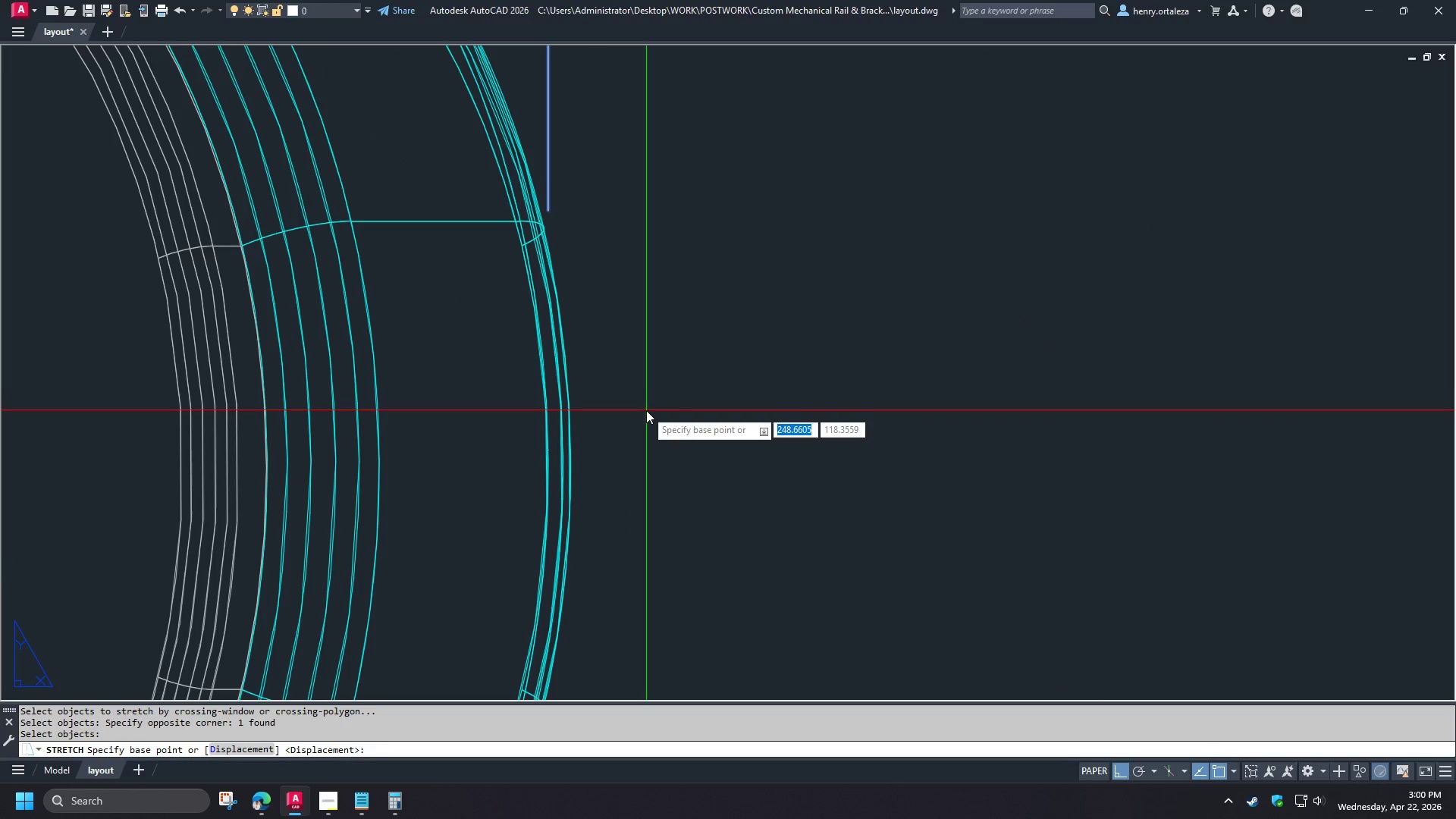 
left_click_drag(start_coordinate=[646, 410], to_coordinate=[651, 411])
 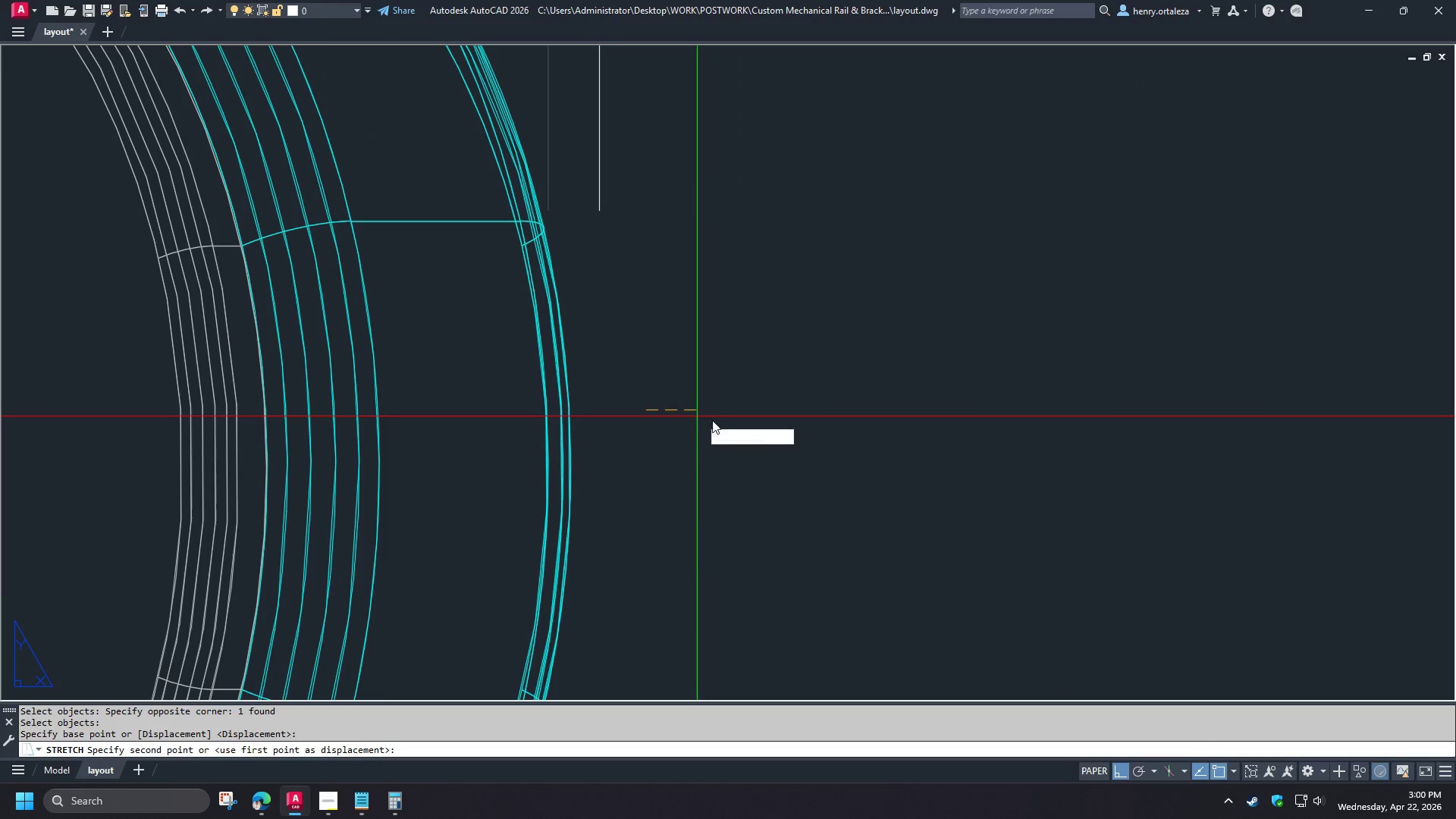 
left_click([718, 421])
 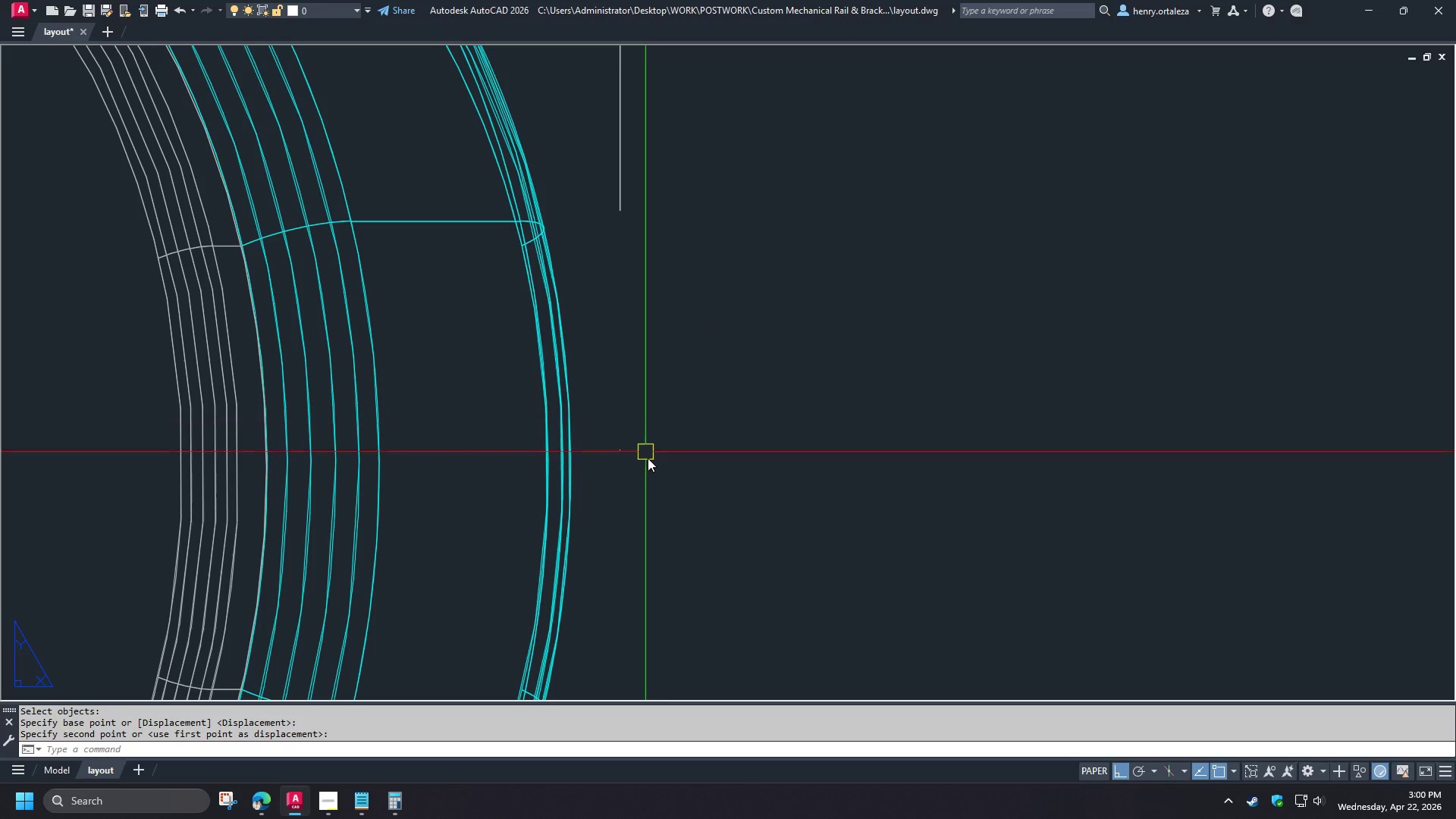 
scroll: coordinate [876, 438], scroll_direction: down, amount: 1.0
 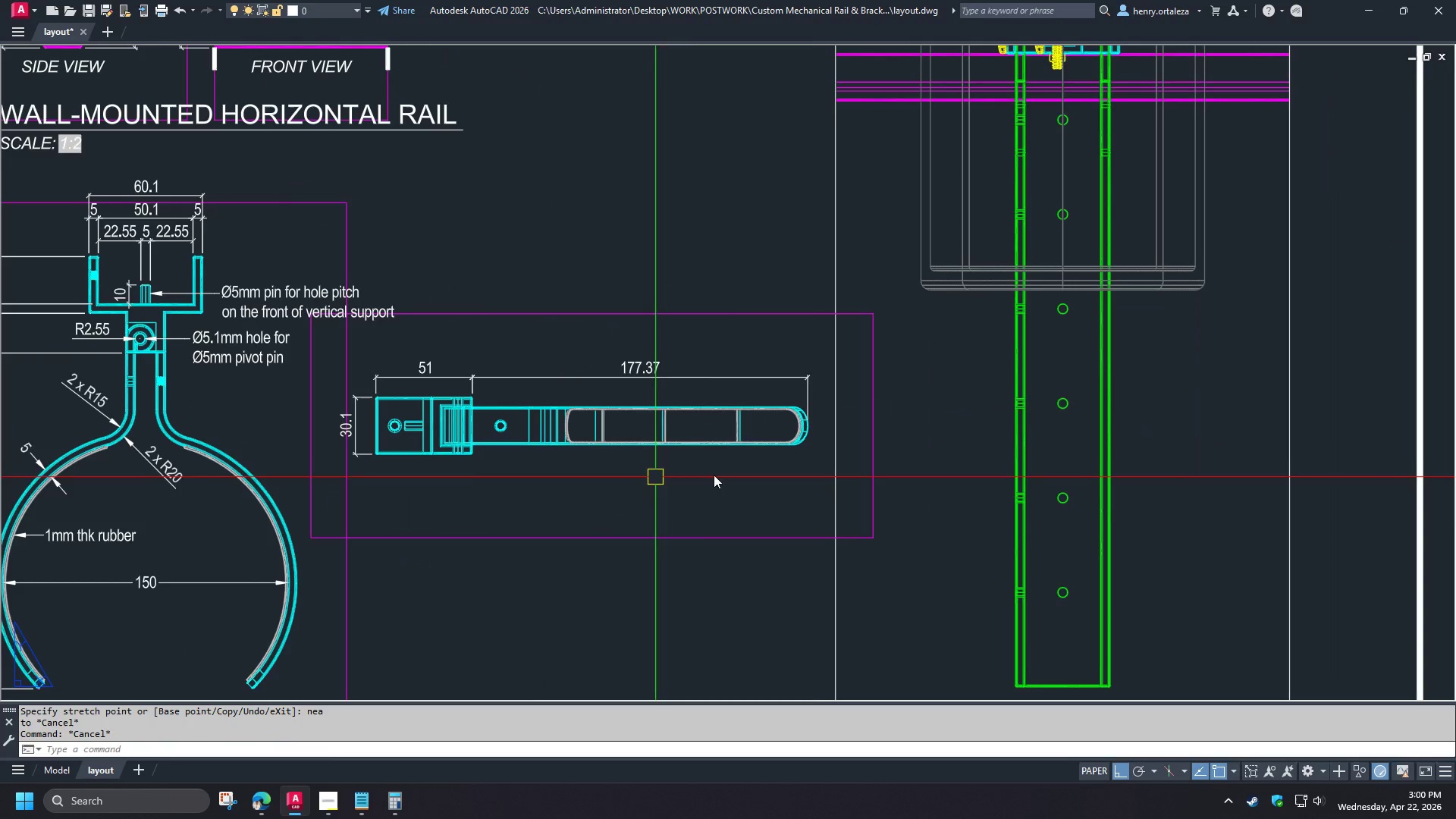 
key(S)
 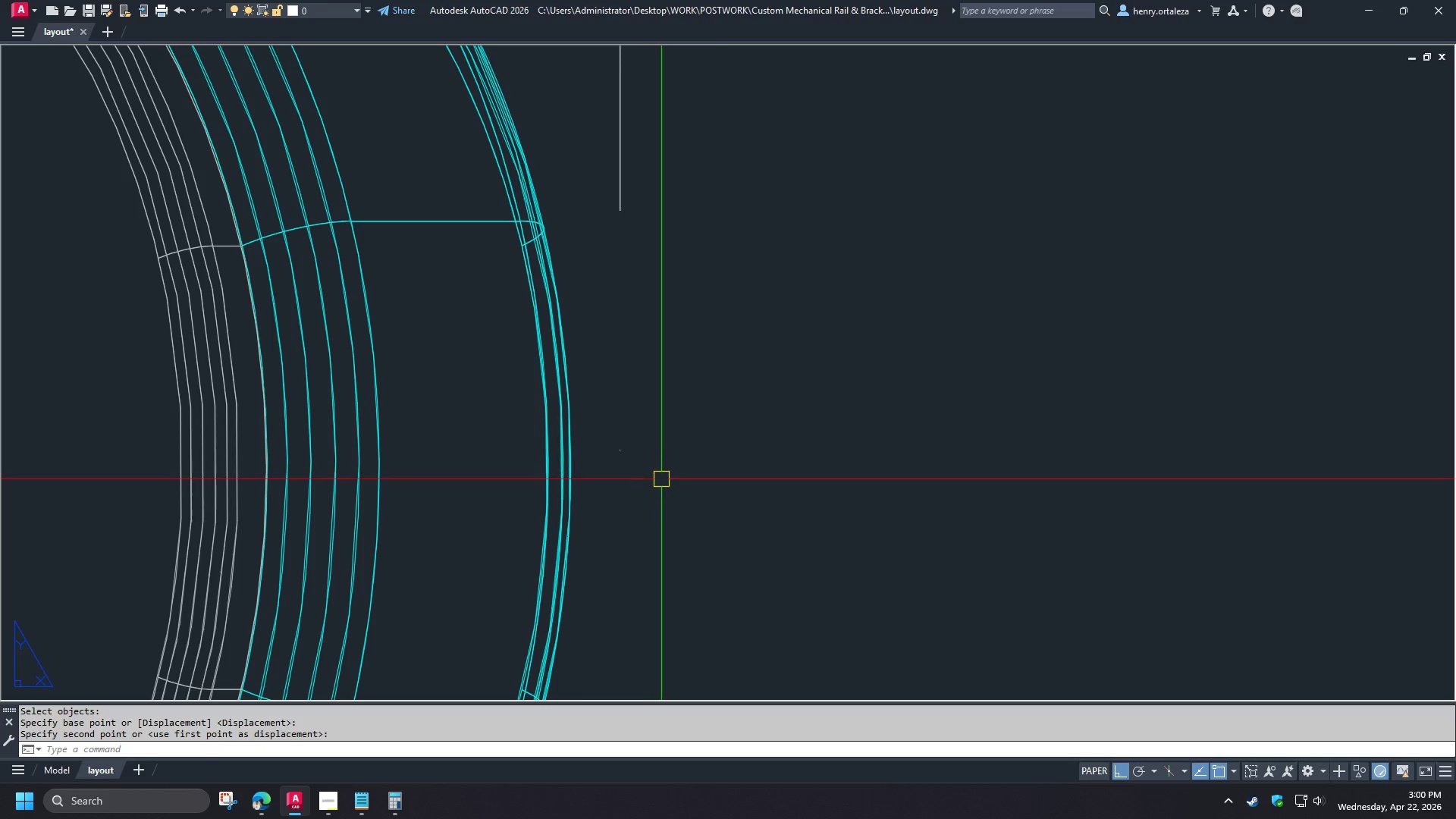 
key(Space)
 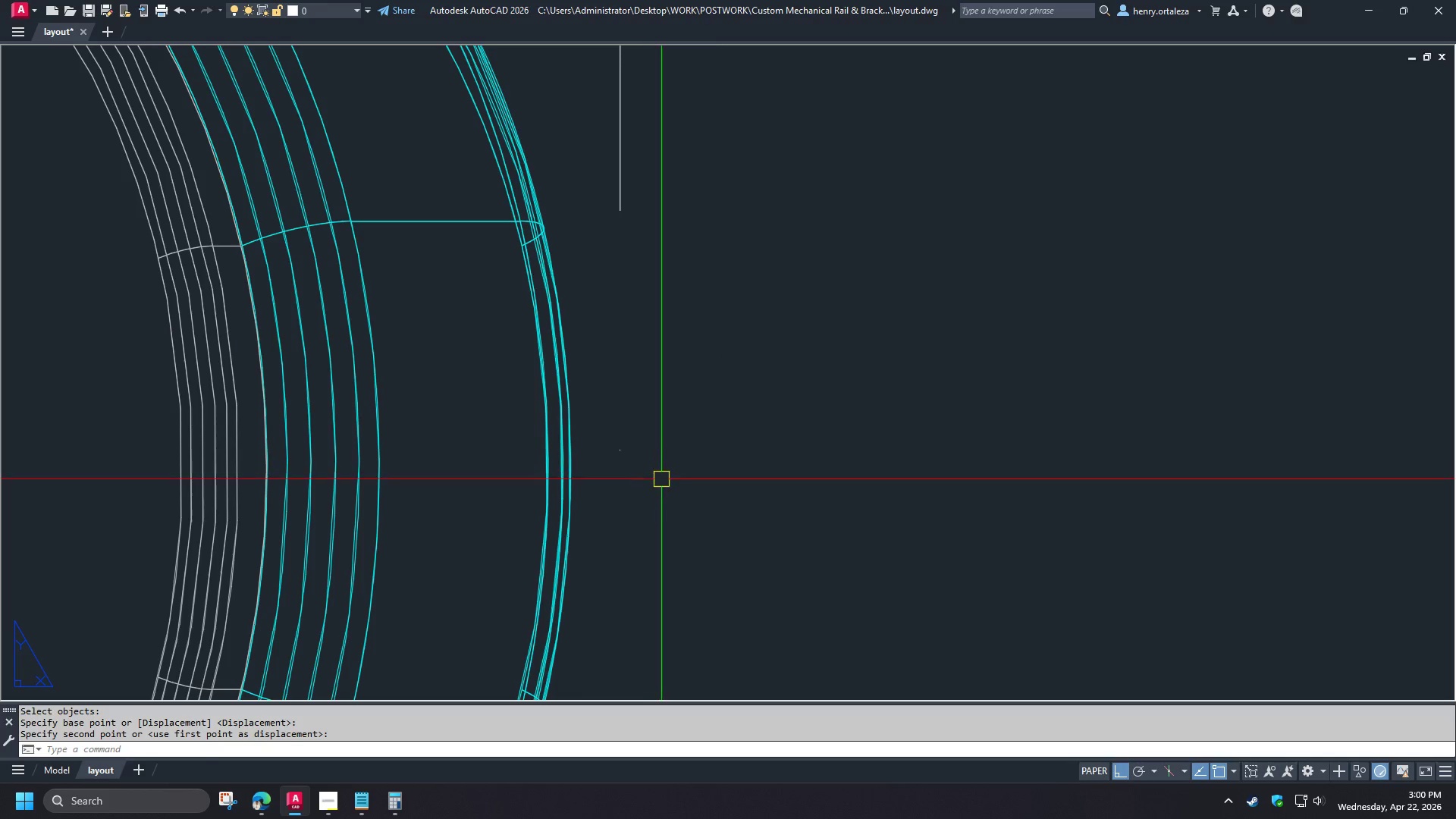 
left_click_drag(start_coordinate=[661, 479], to_coordinate=[655, 470])
 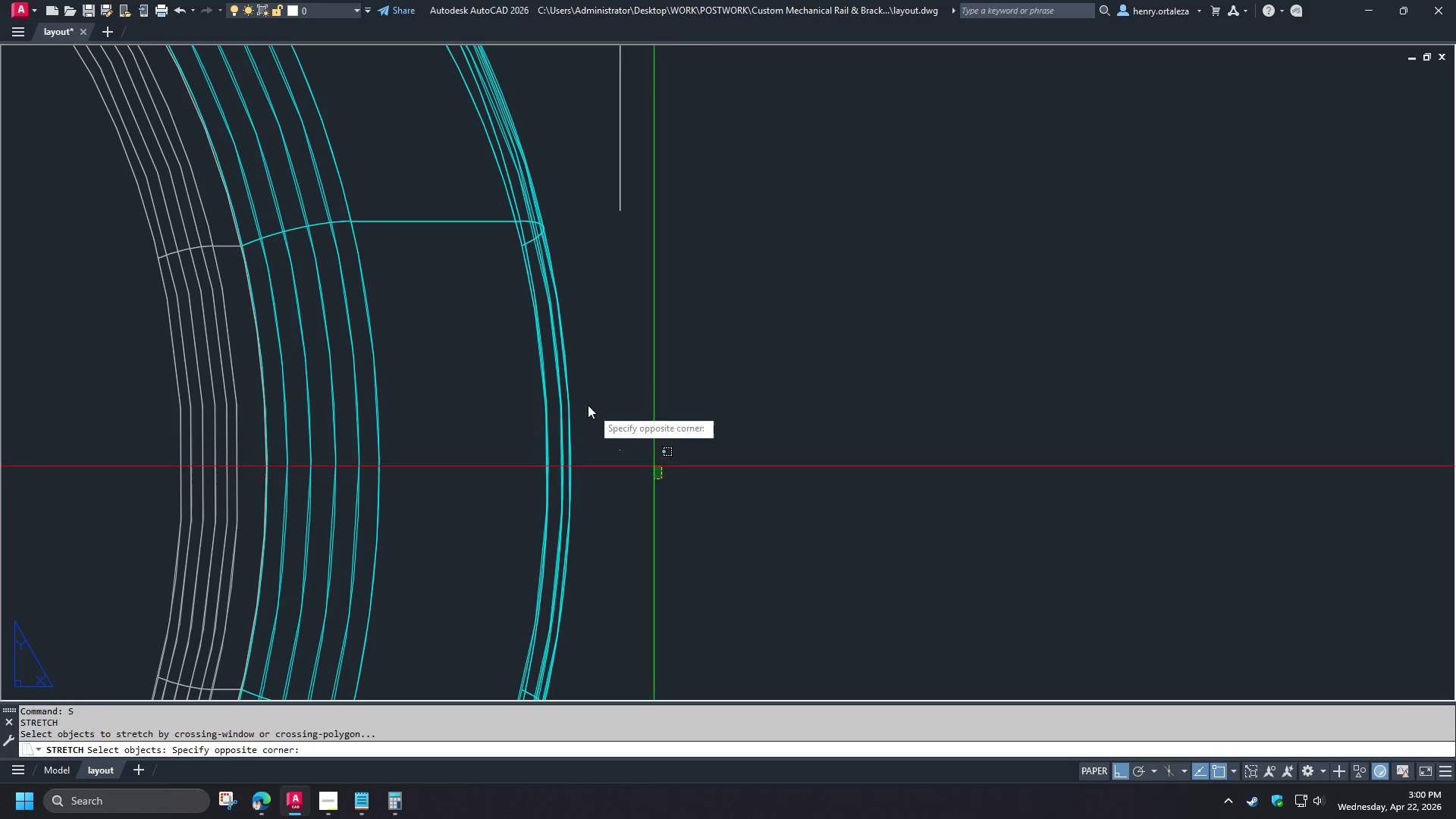 
double_click([588, 405])
 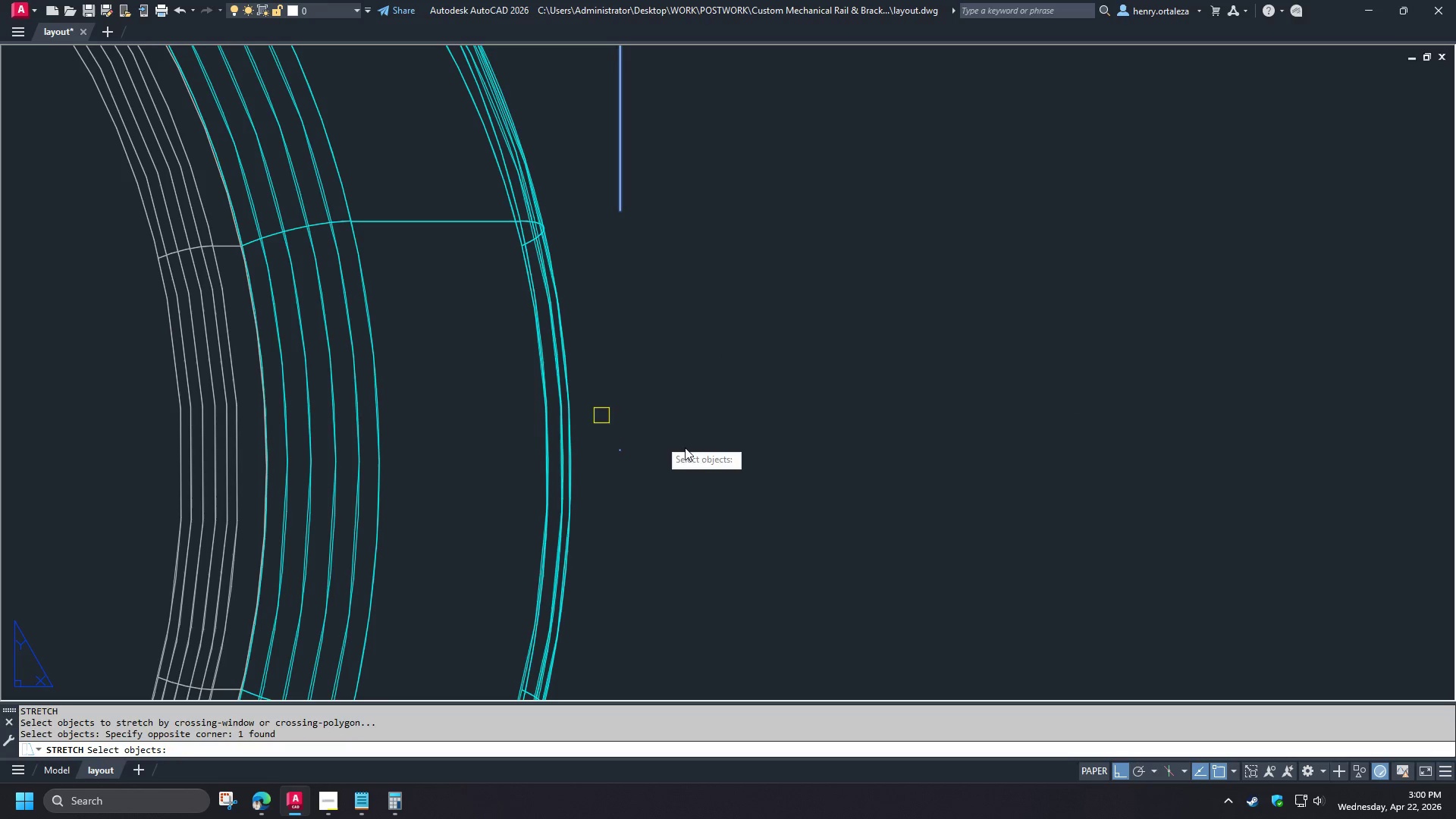 
key(Space)
 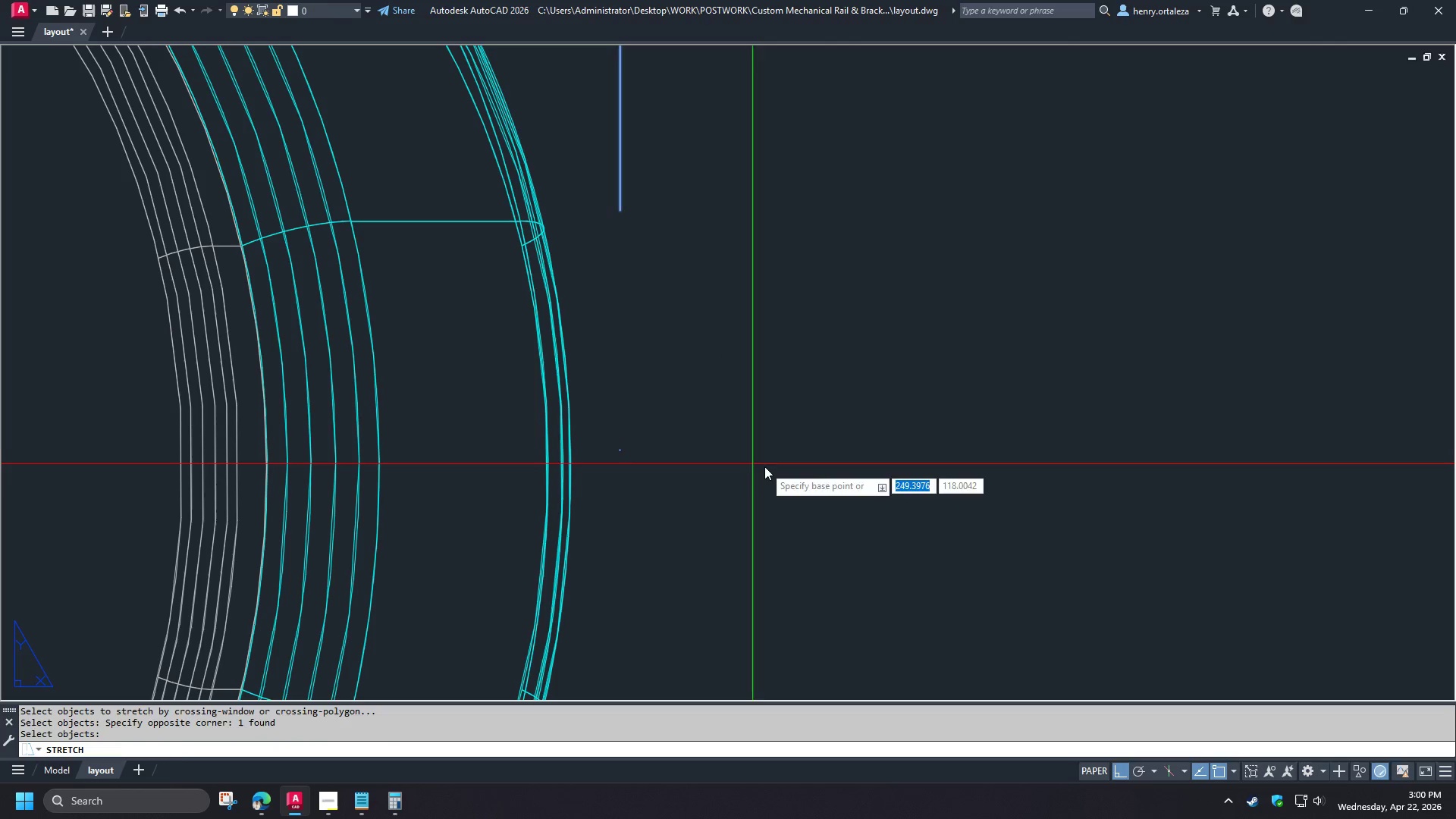 
triple_click([764, 466])
 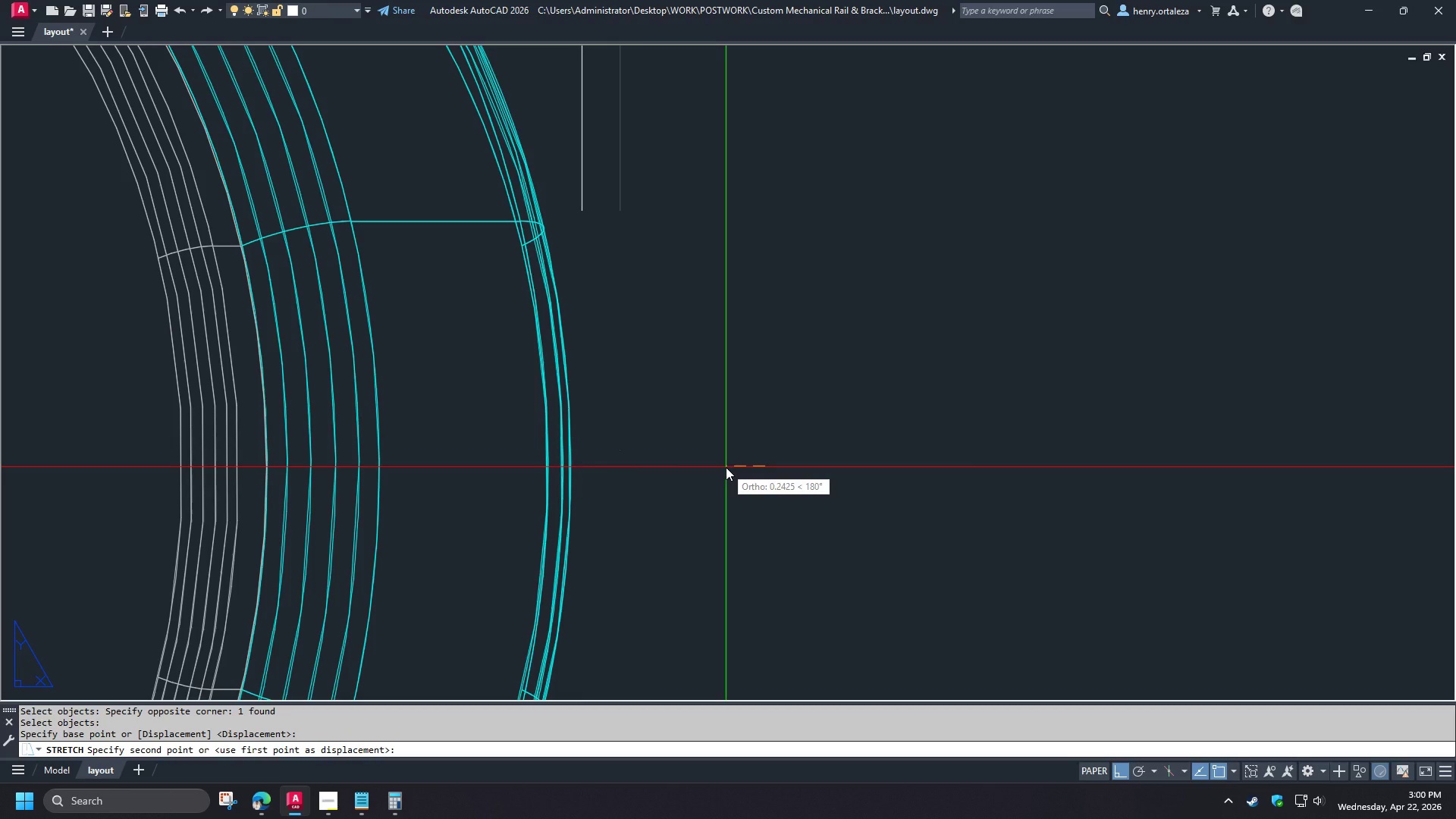 
scroll: coordinate [811, 422], scroll_direction: up, amount: 4.0
 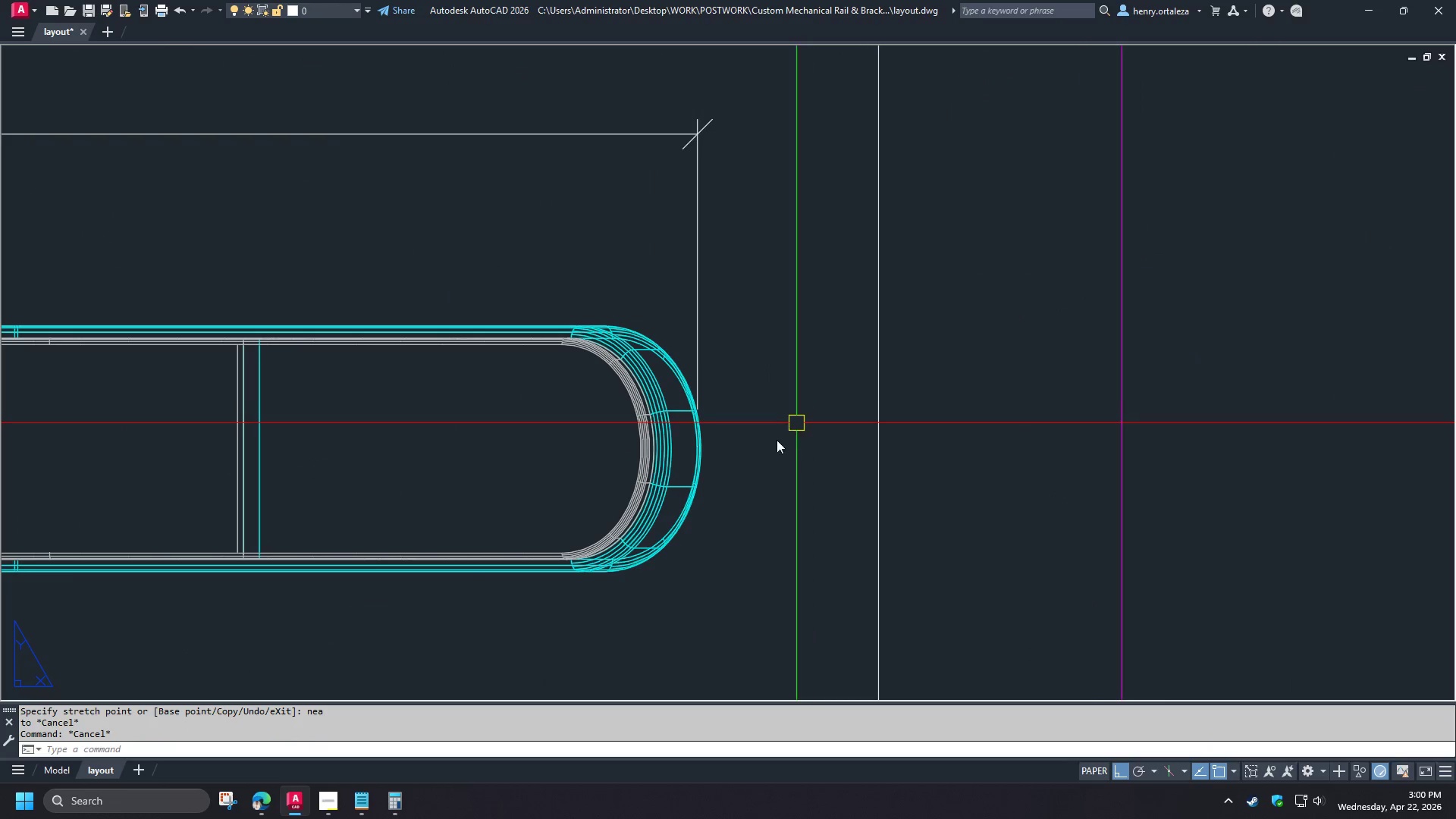 
left_click([726, 467])
 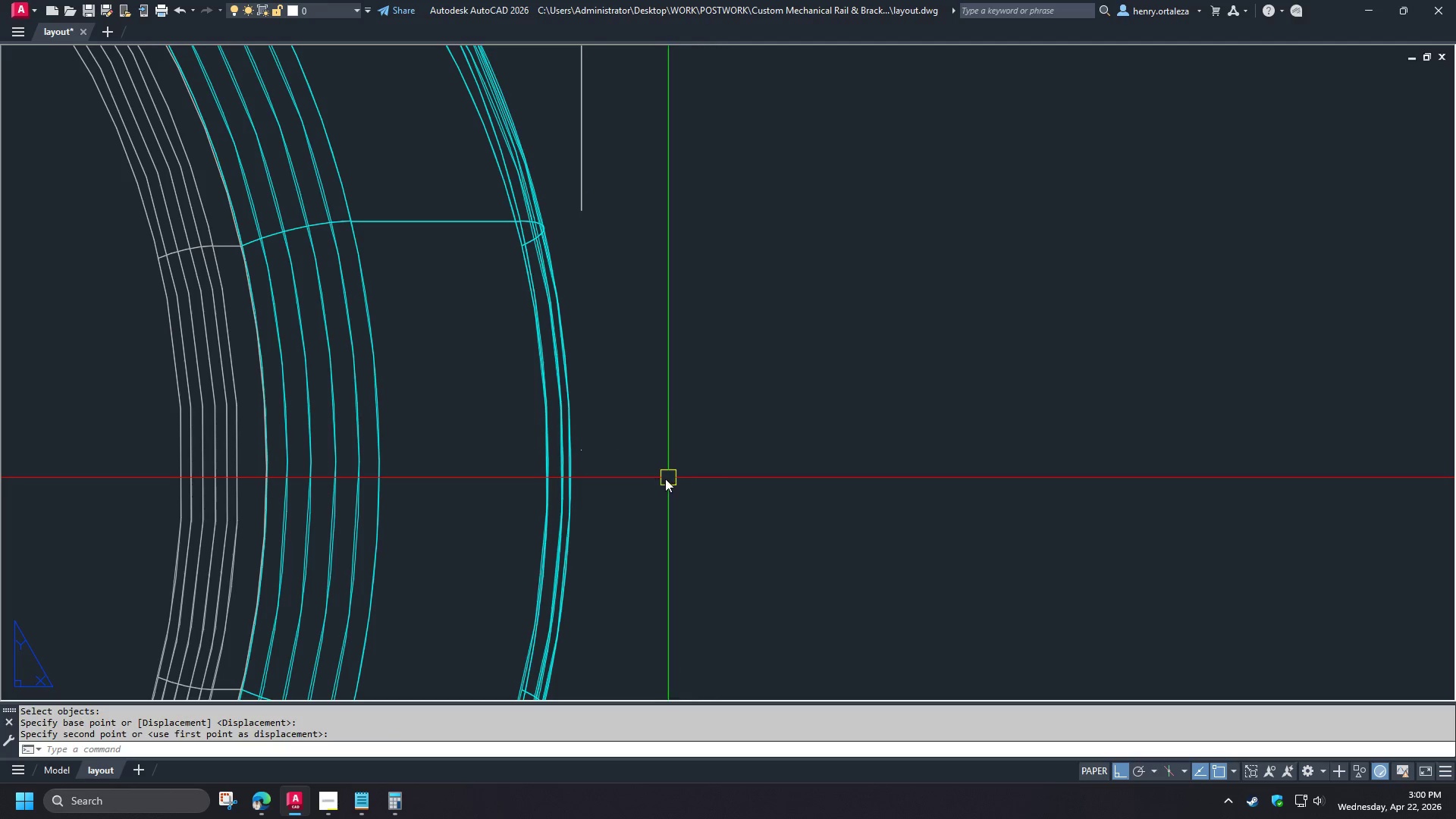 
scroll: coordinate [704, 442], scroll_direction: up, amount: 4.0
 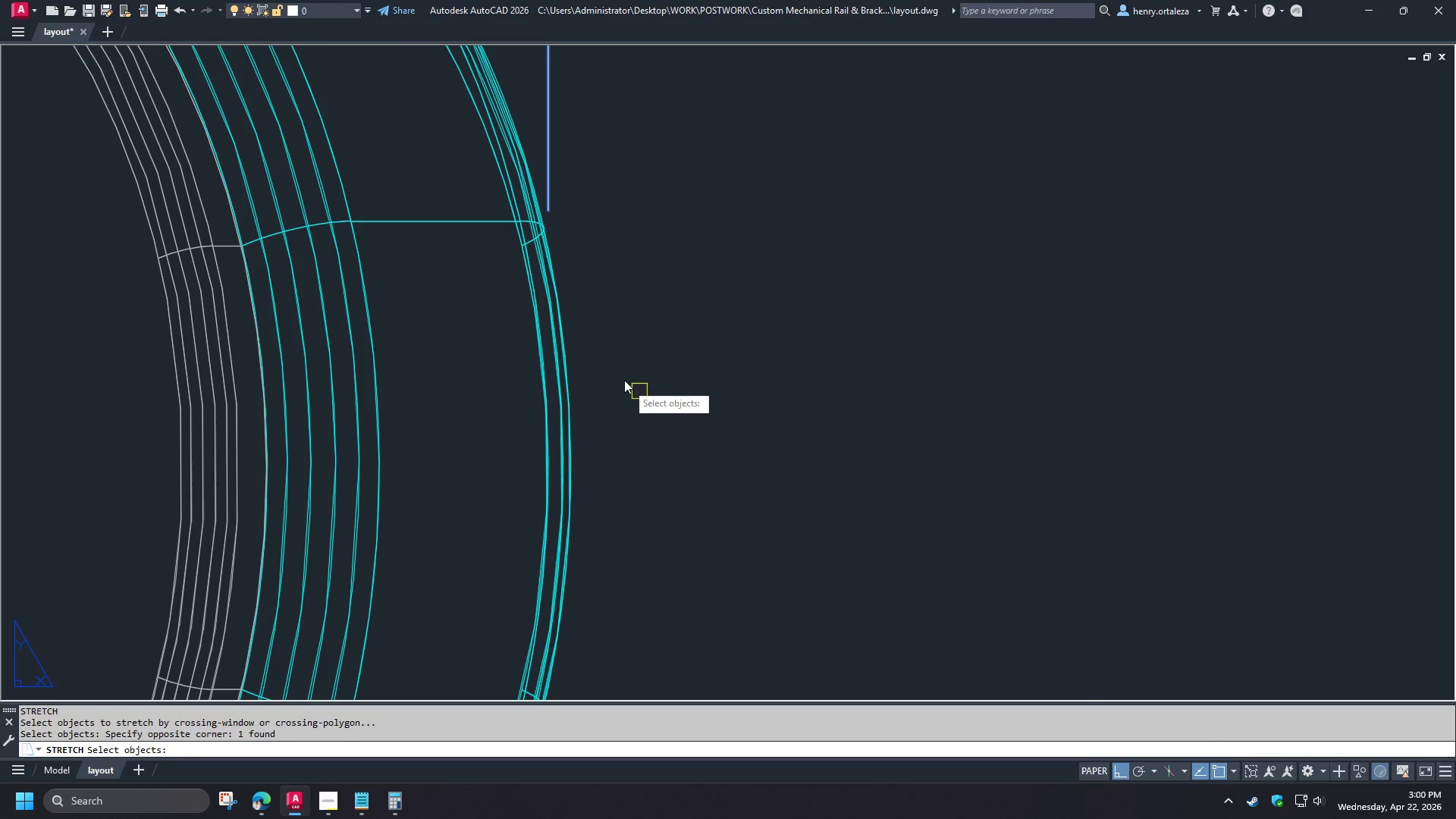 
type(re s )
 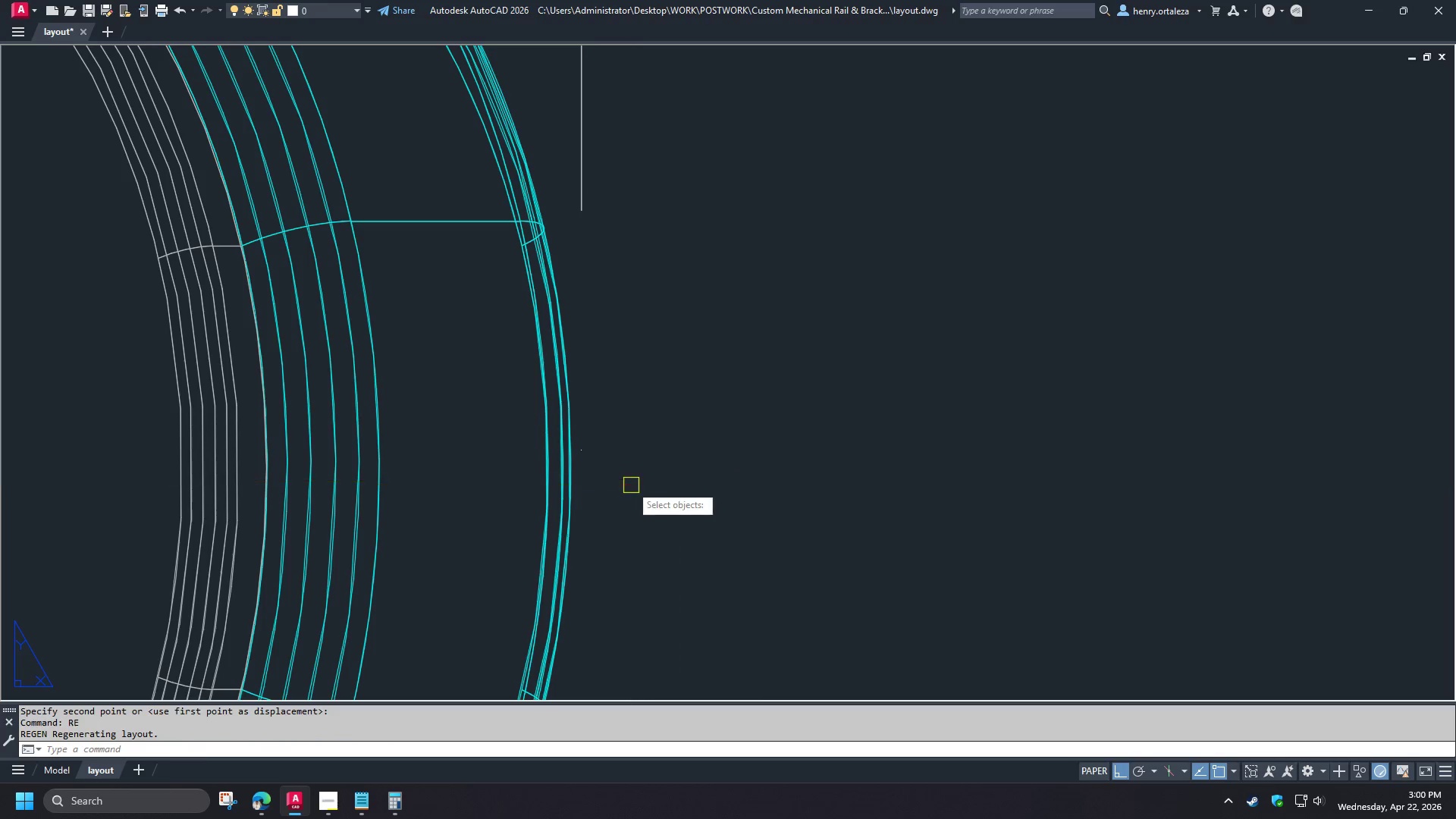 
left_click_drag(start_coordinate=[631, 485], to_coordinate=[620, 476])
 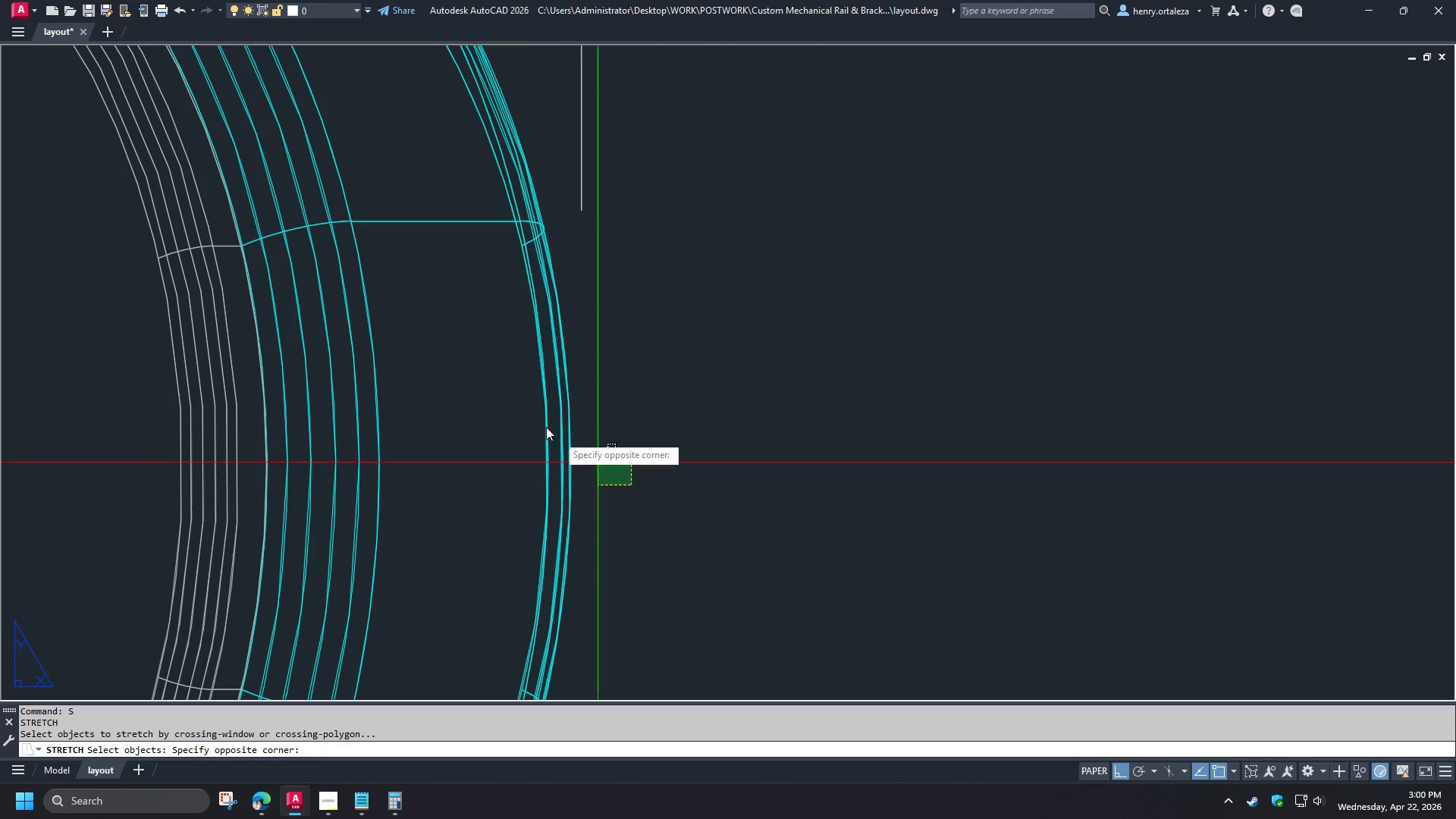 
double_click([545, 426])
 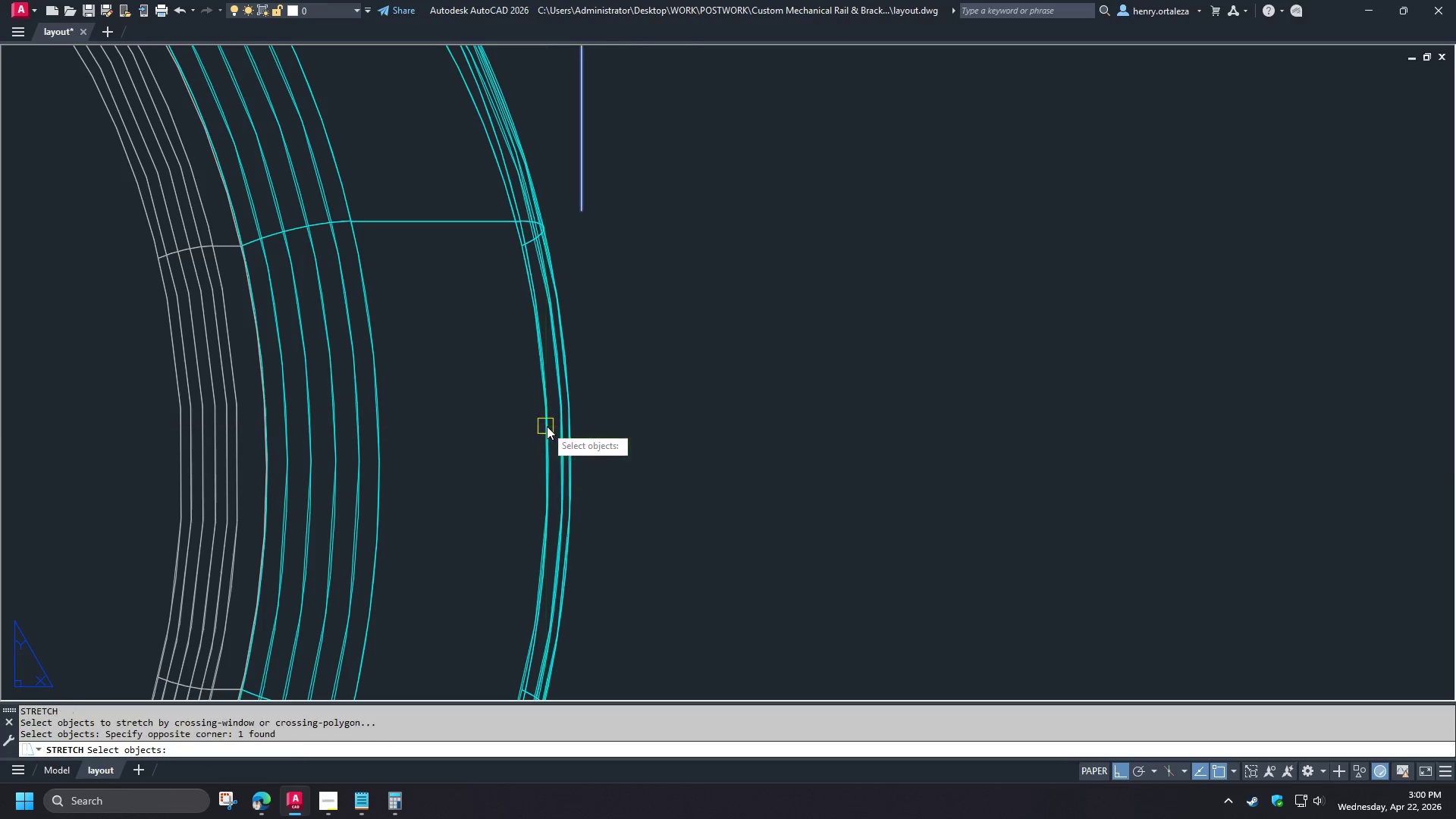 
key(Space)
 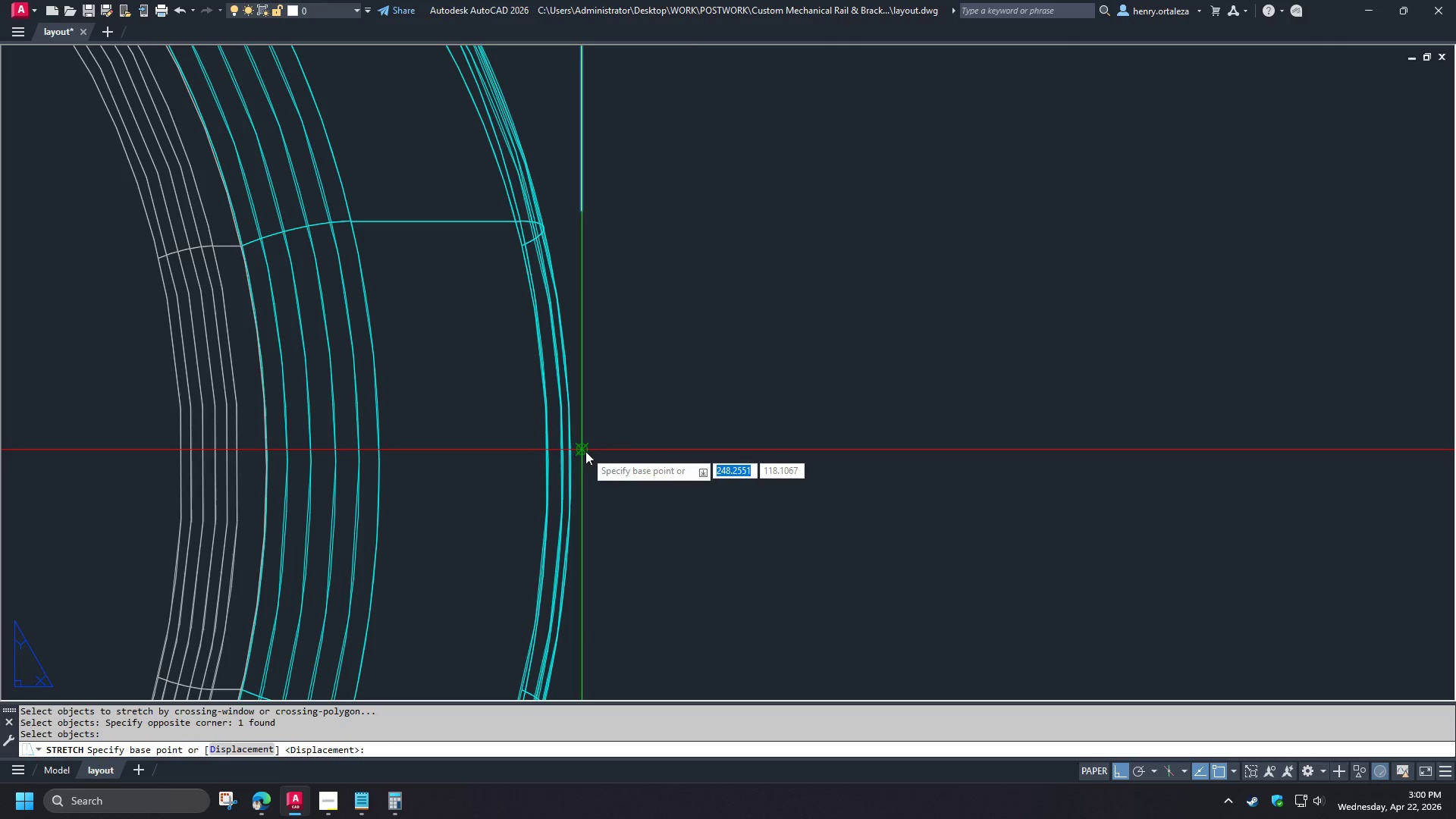 
left_click([584, 451])
 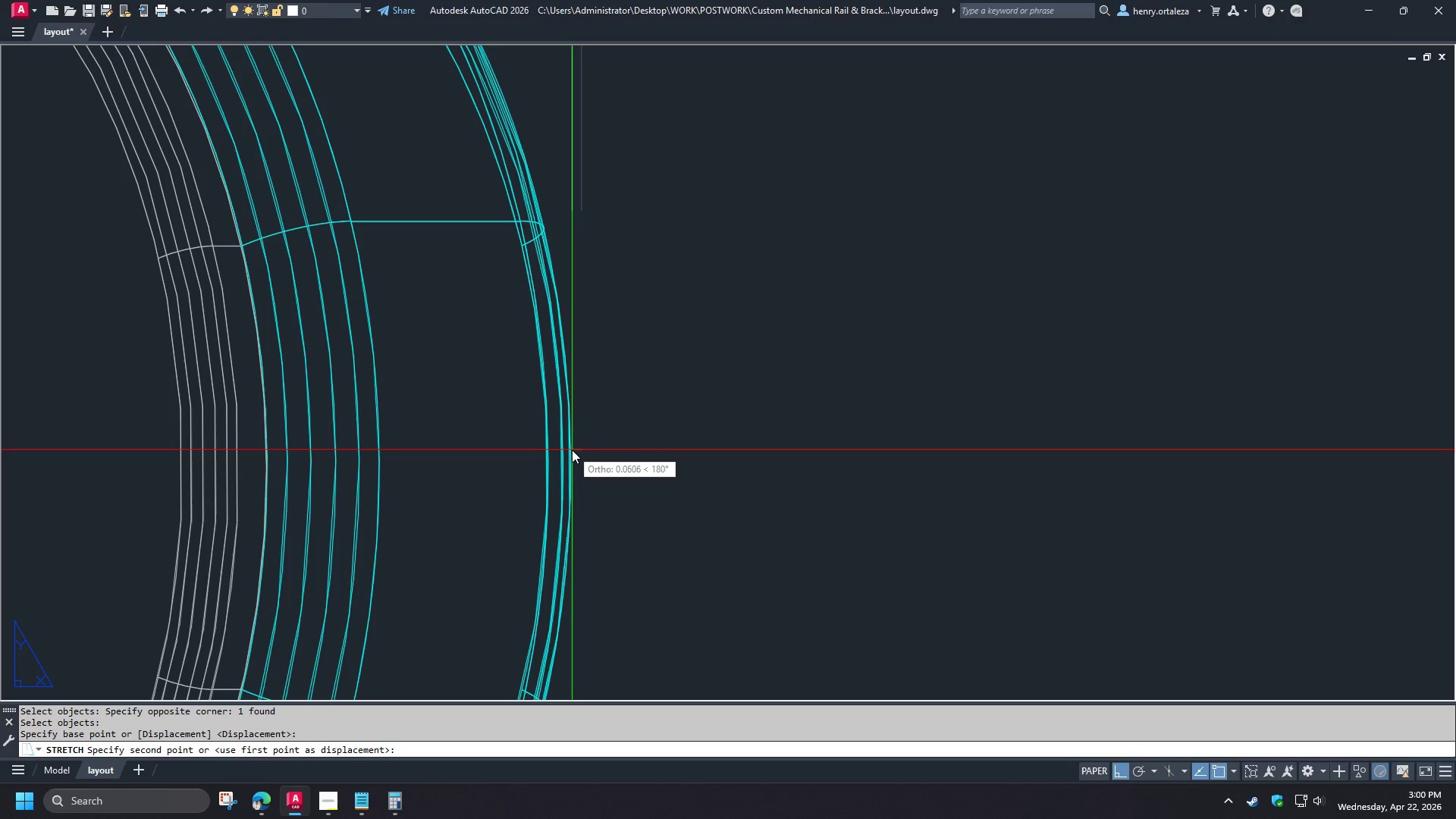 
left_click([572, 450])
 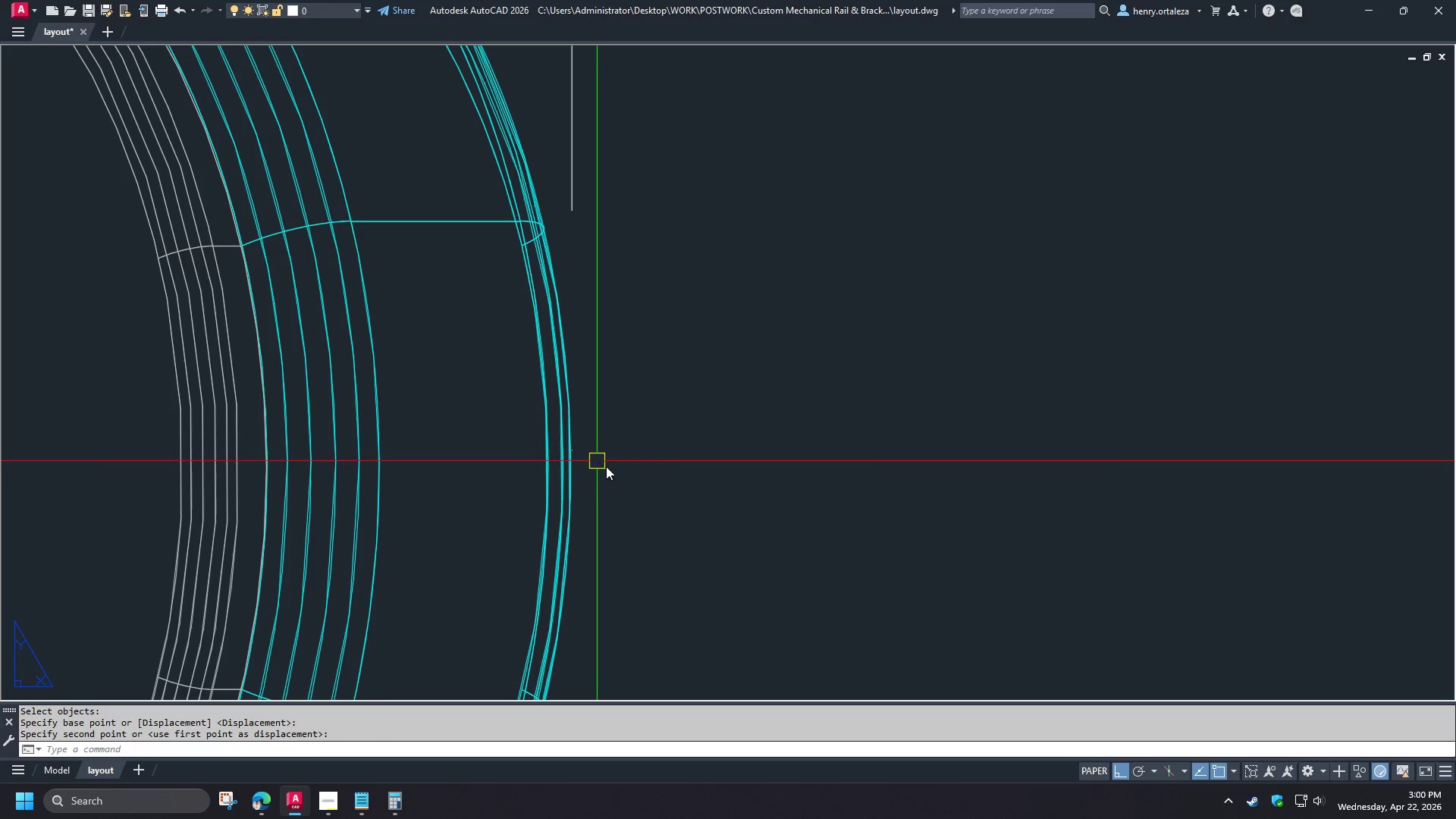 
type(re s  .)
 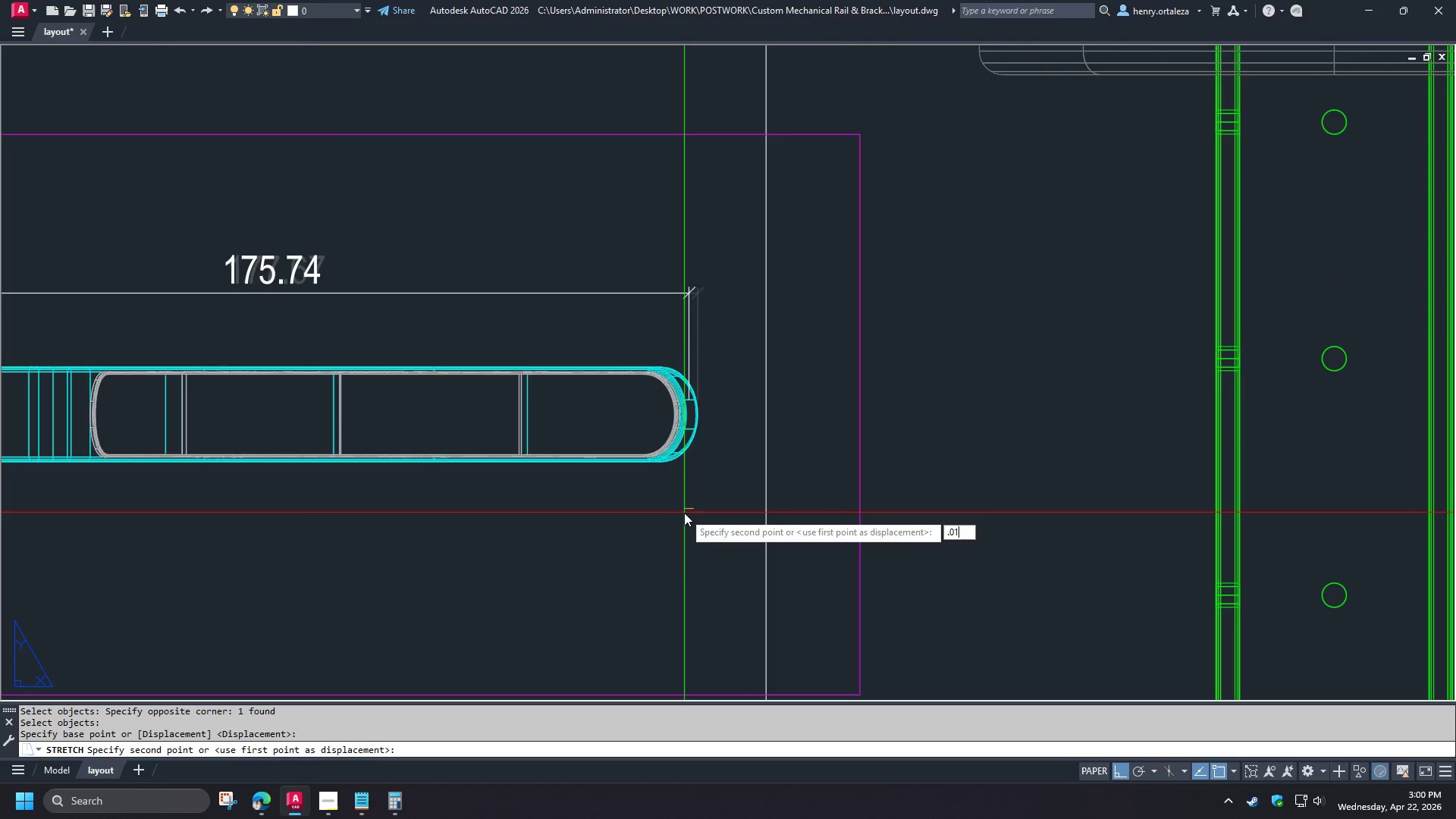 
left_click_drag(start_coordinate=[676, 382], to_coordinate=[676, 388])
 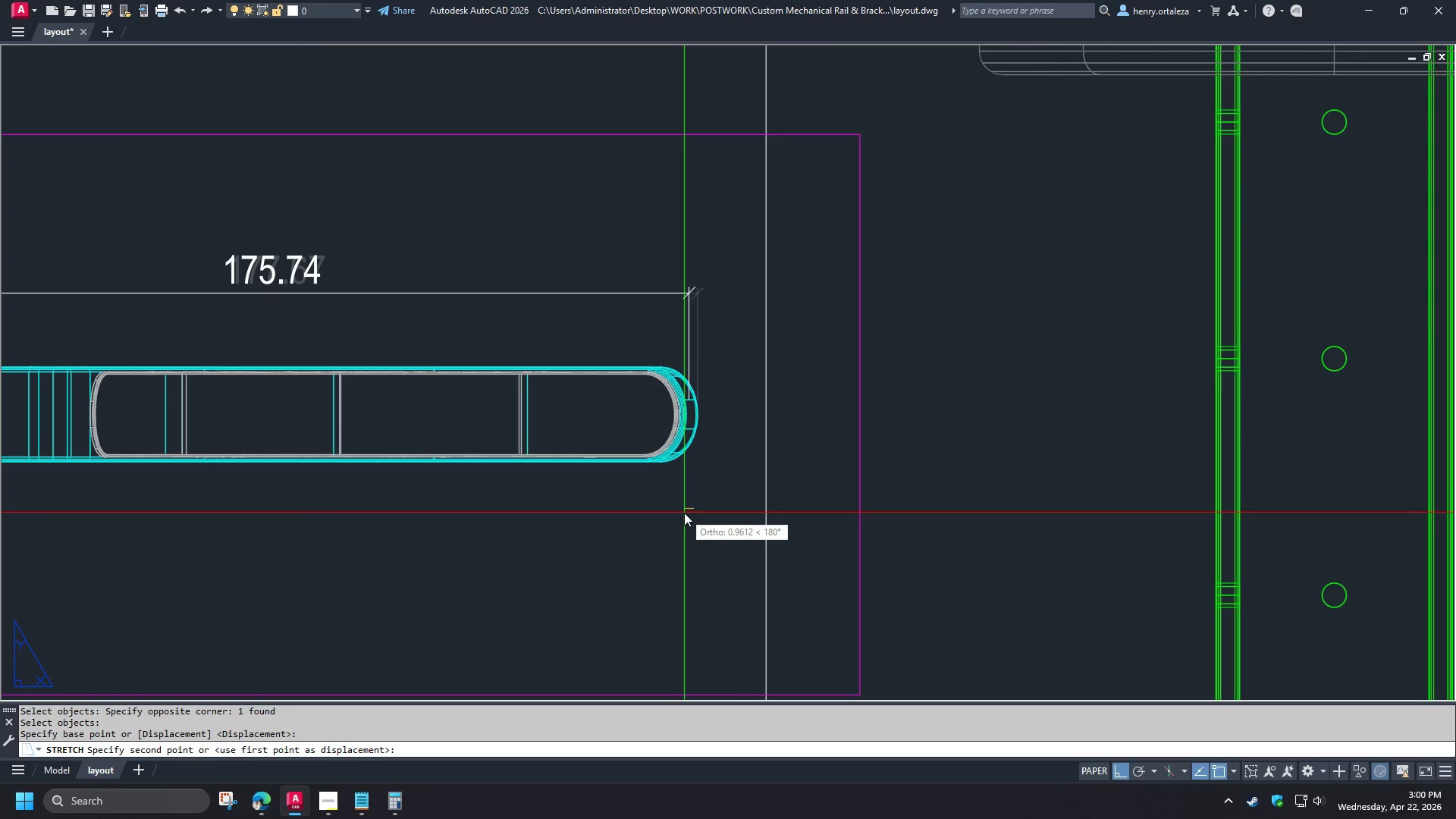 
key(Numpad0)
 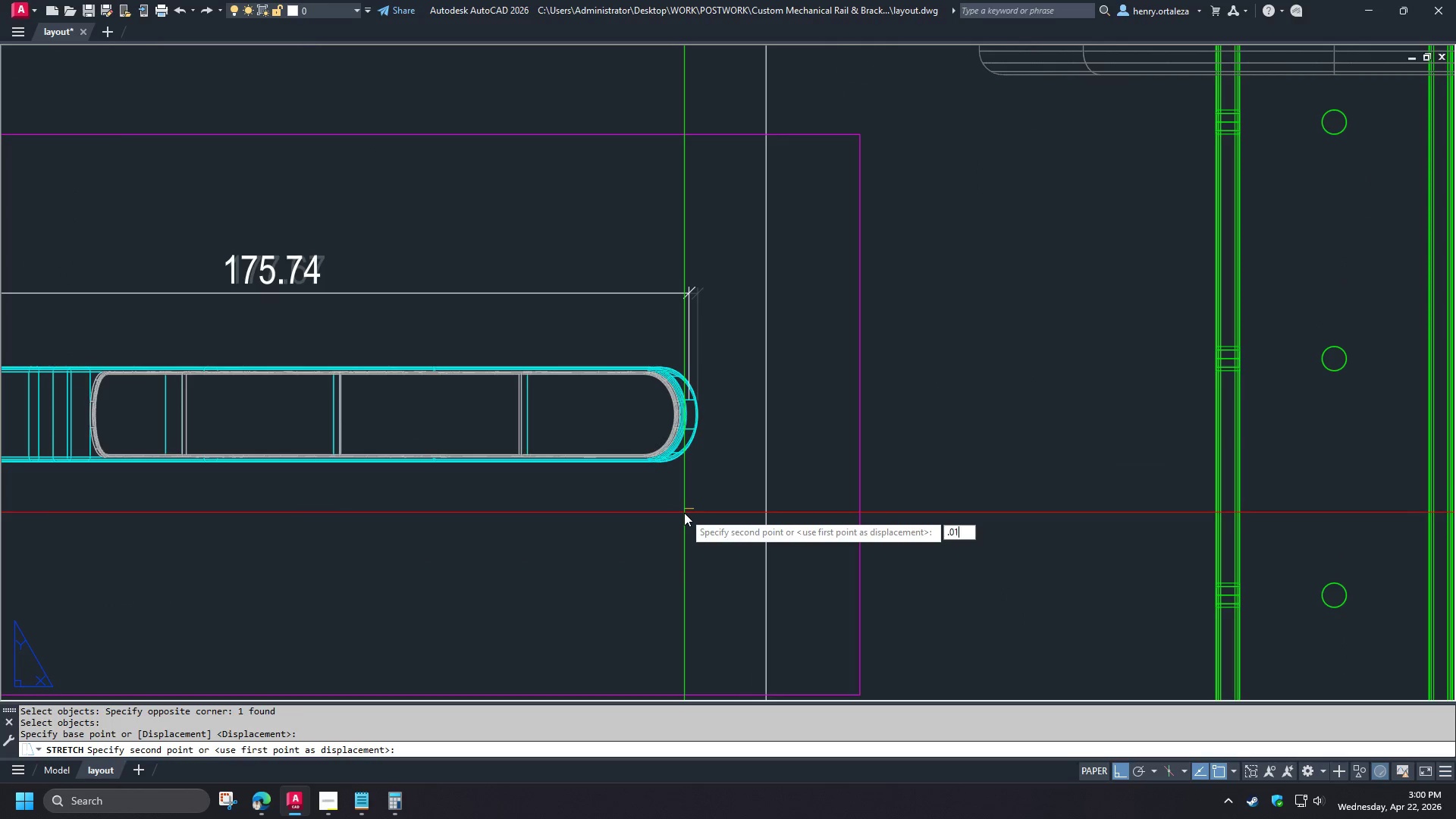 
key(Numpad1)
 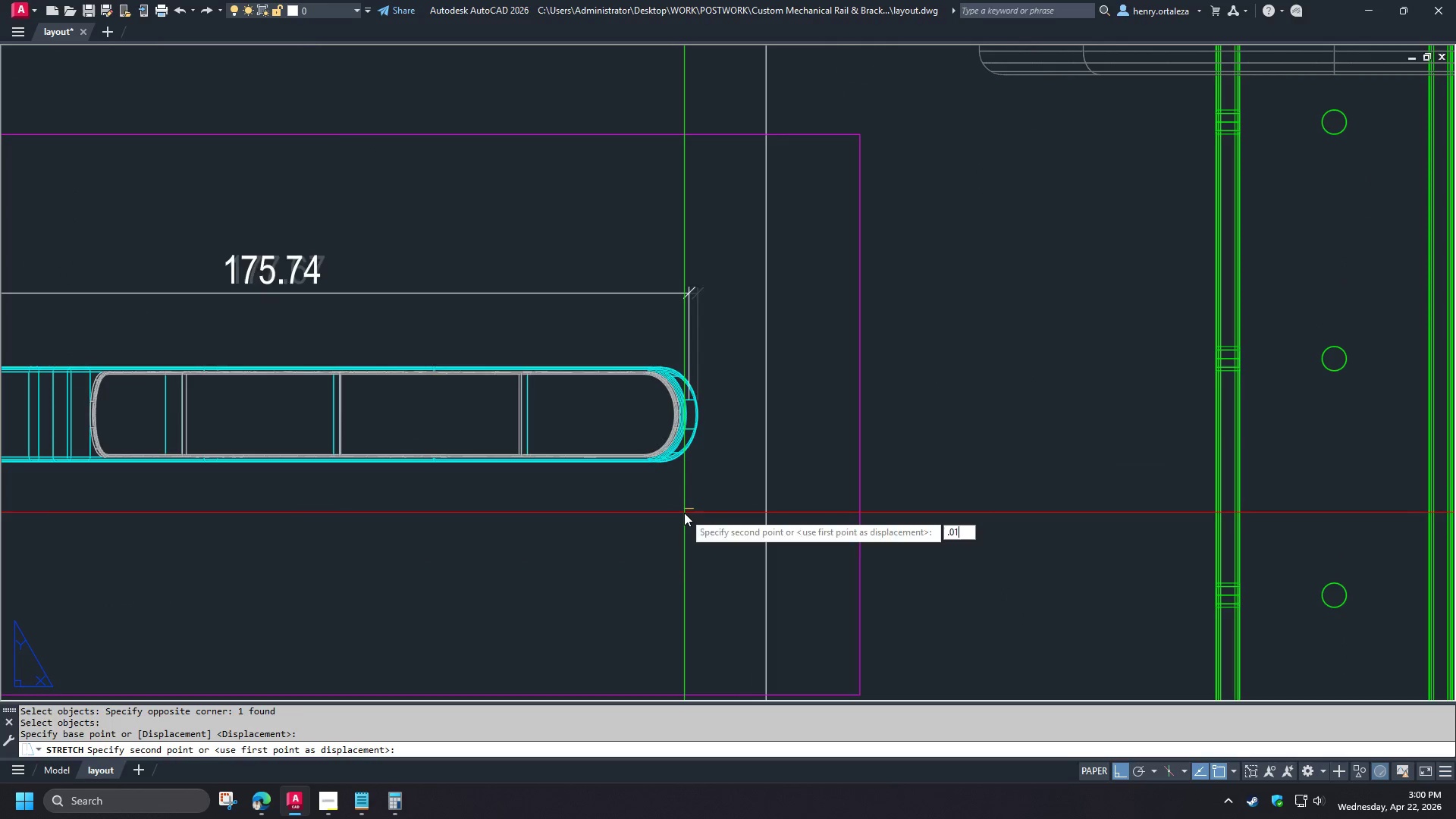 
key(NumpadEnter)
 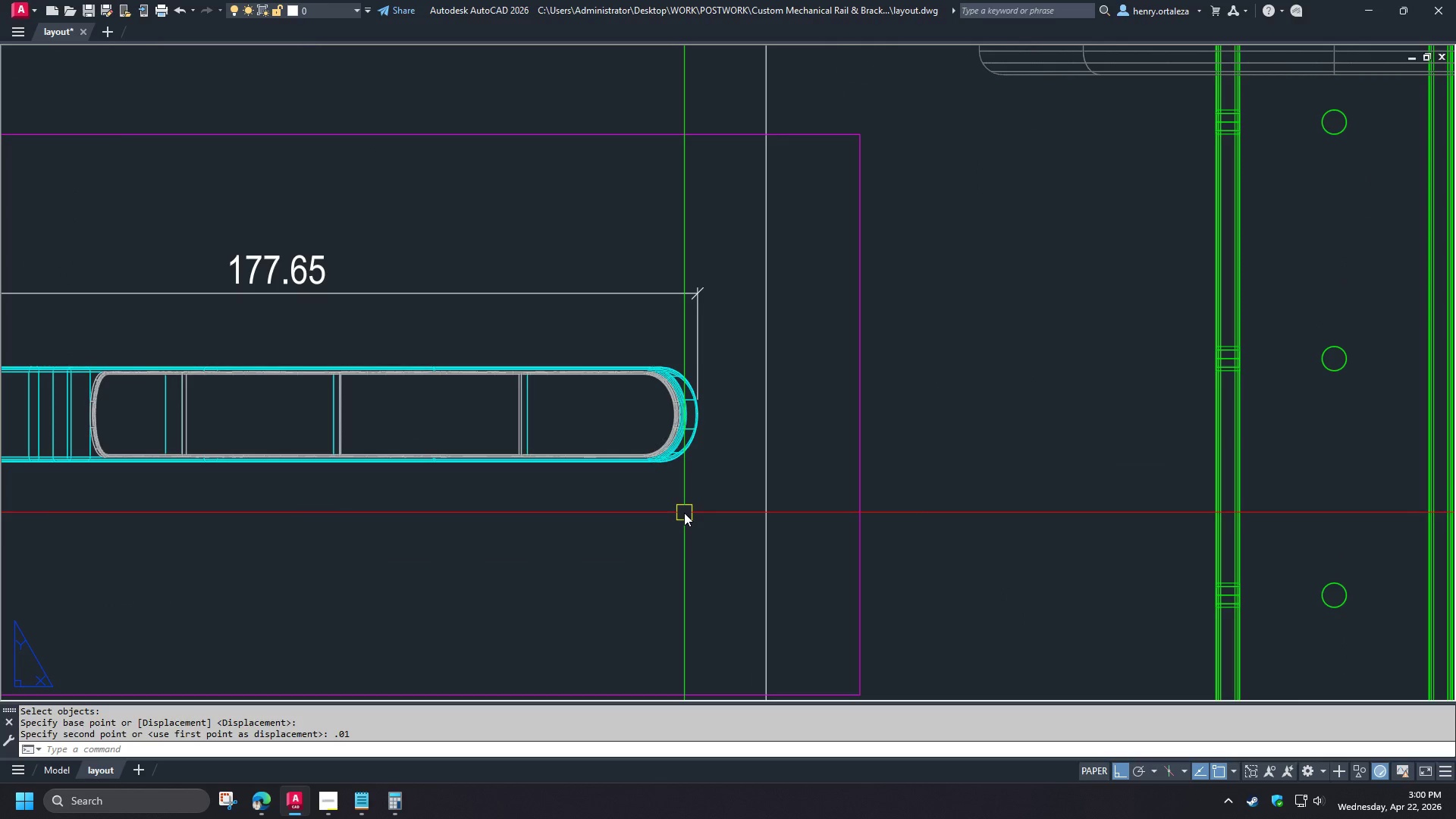 
scroll: coordinate [764, 466], scroll_direction: down, amount: 9.0
 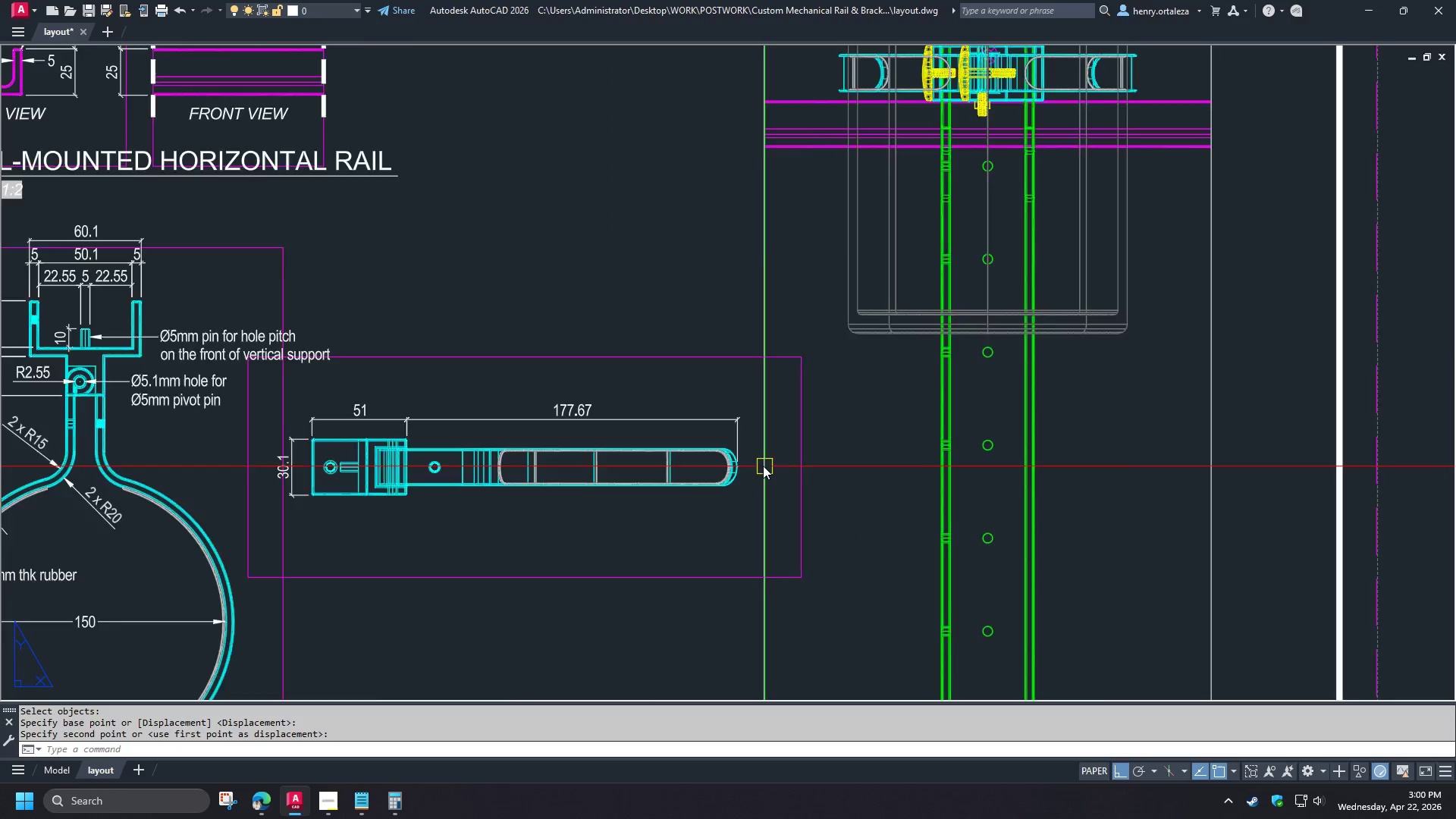 
key(S)
 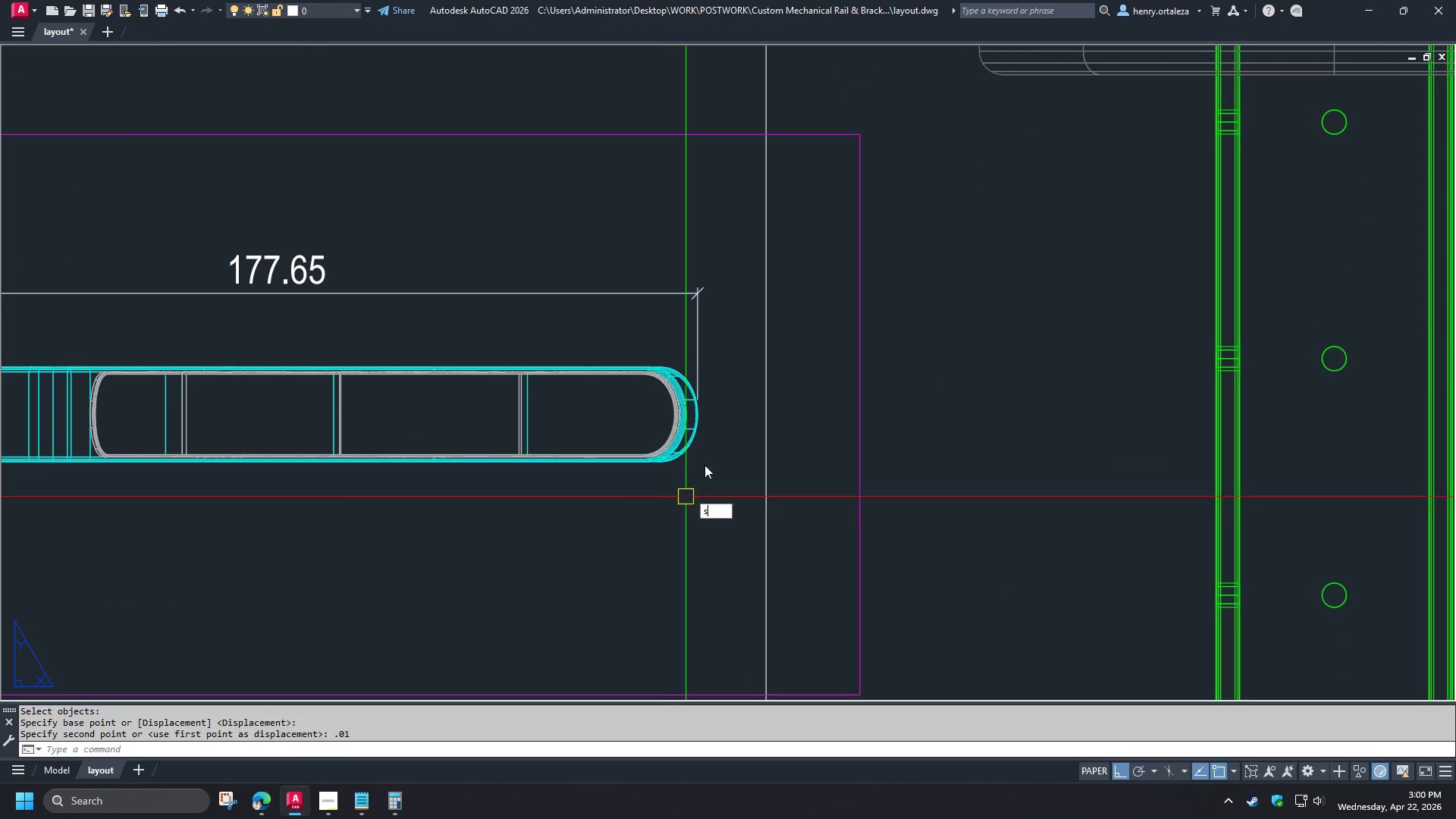 
key(Space)
 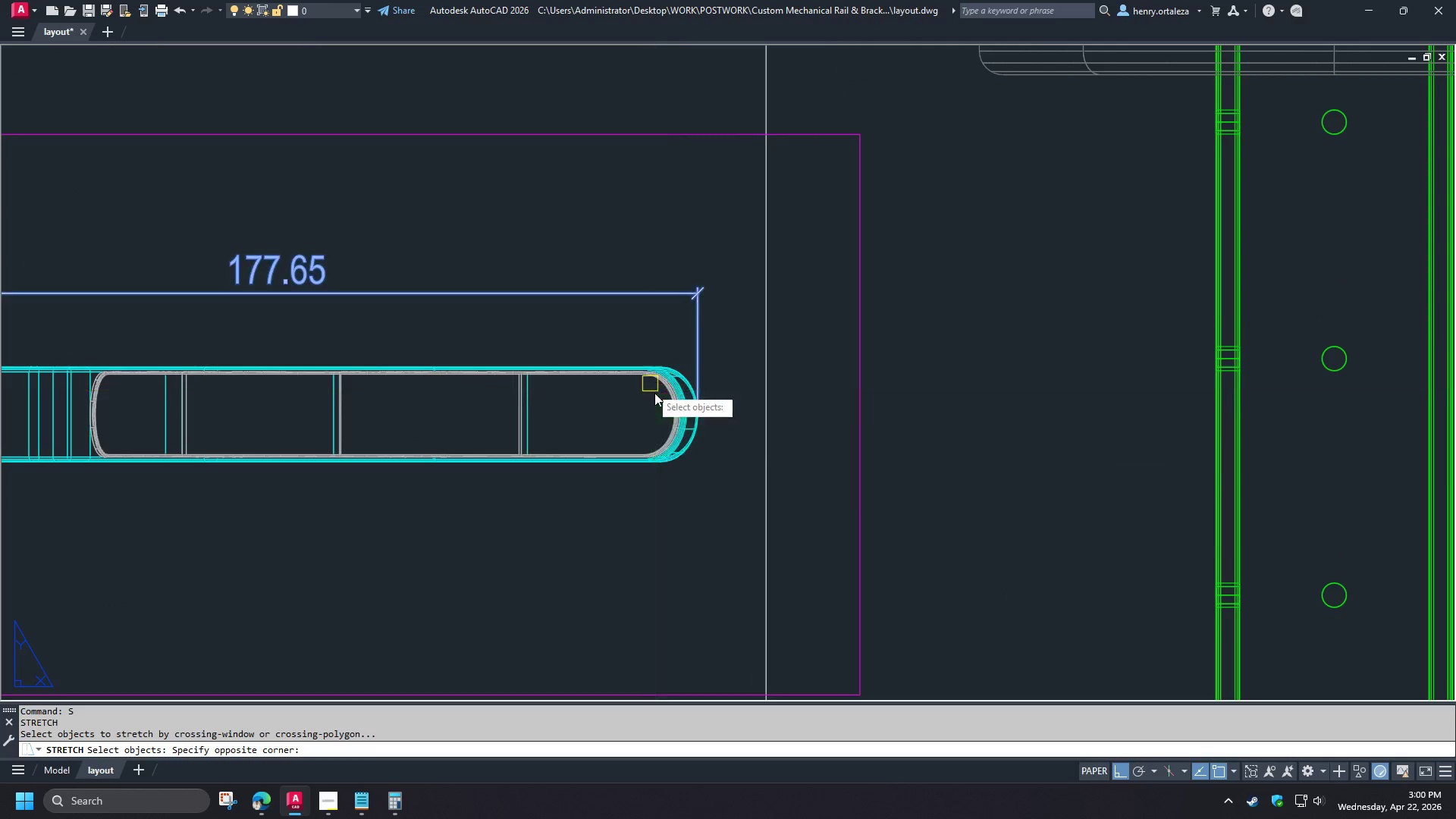 
key(Space)
 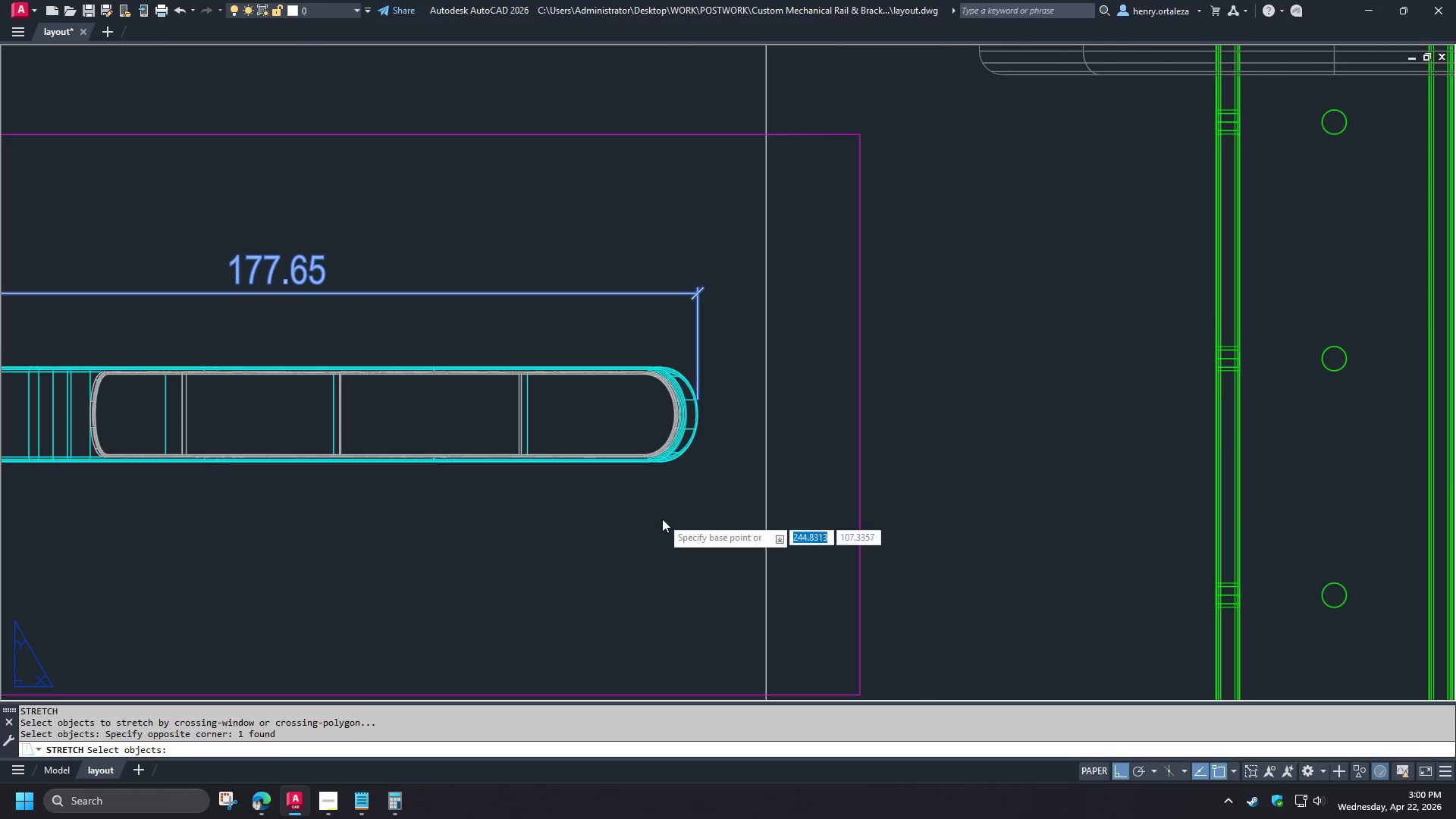 
left_click_drag(start_coordinate=[662, 519], to_coordinate=[666, 521])
 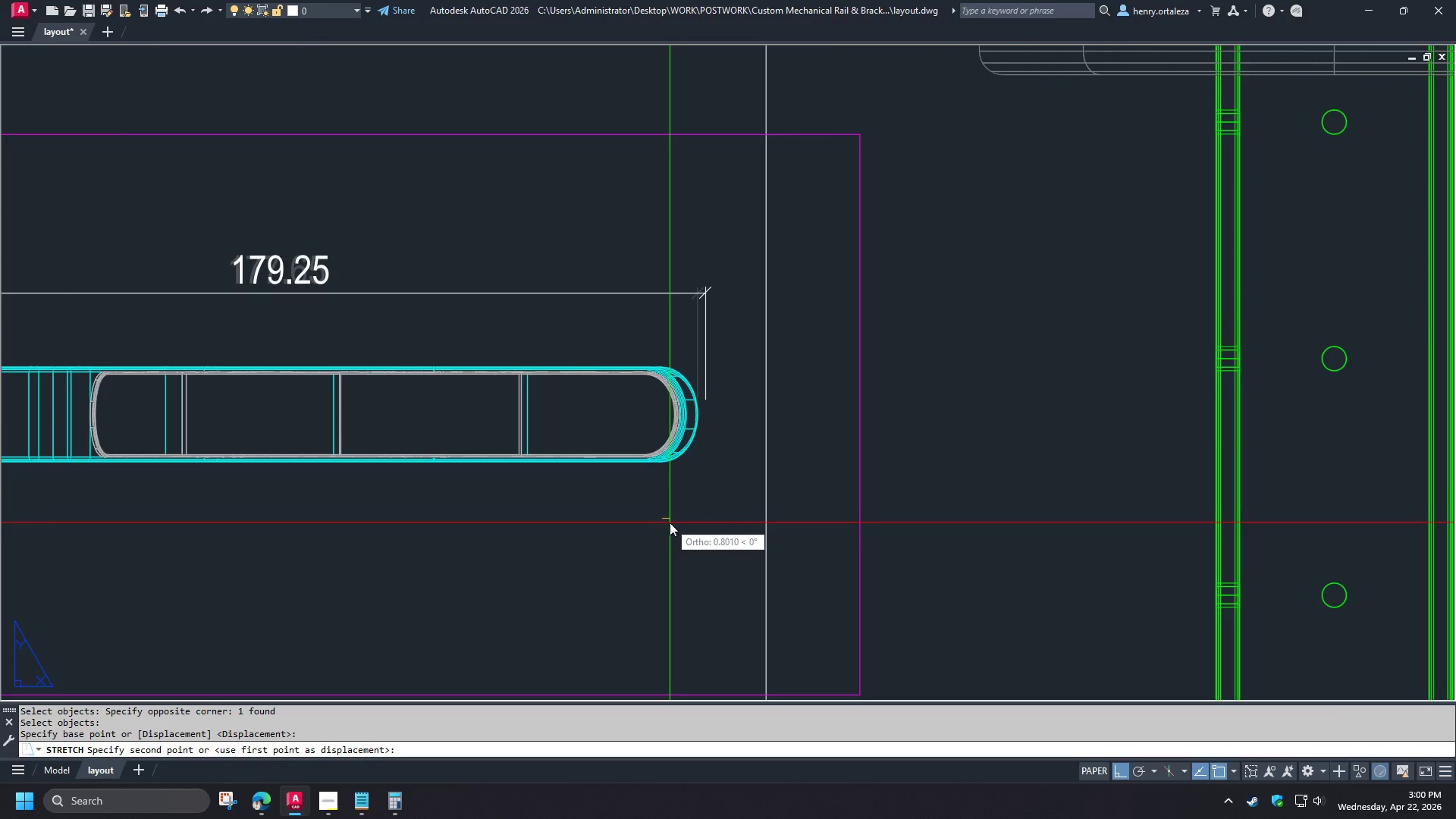 
scroll: coordinate [751, 479], scroll_direction: up, amount: 3.0
 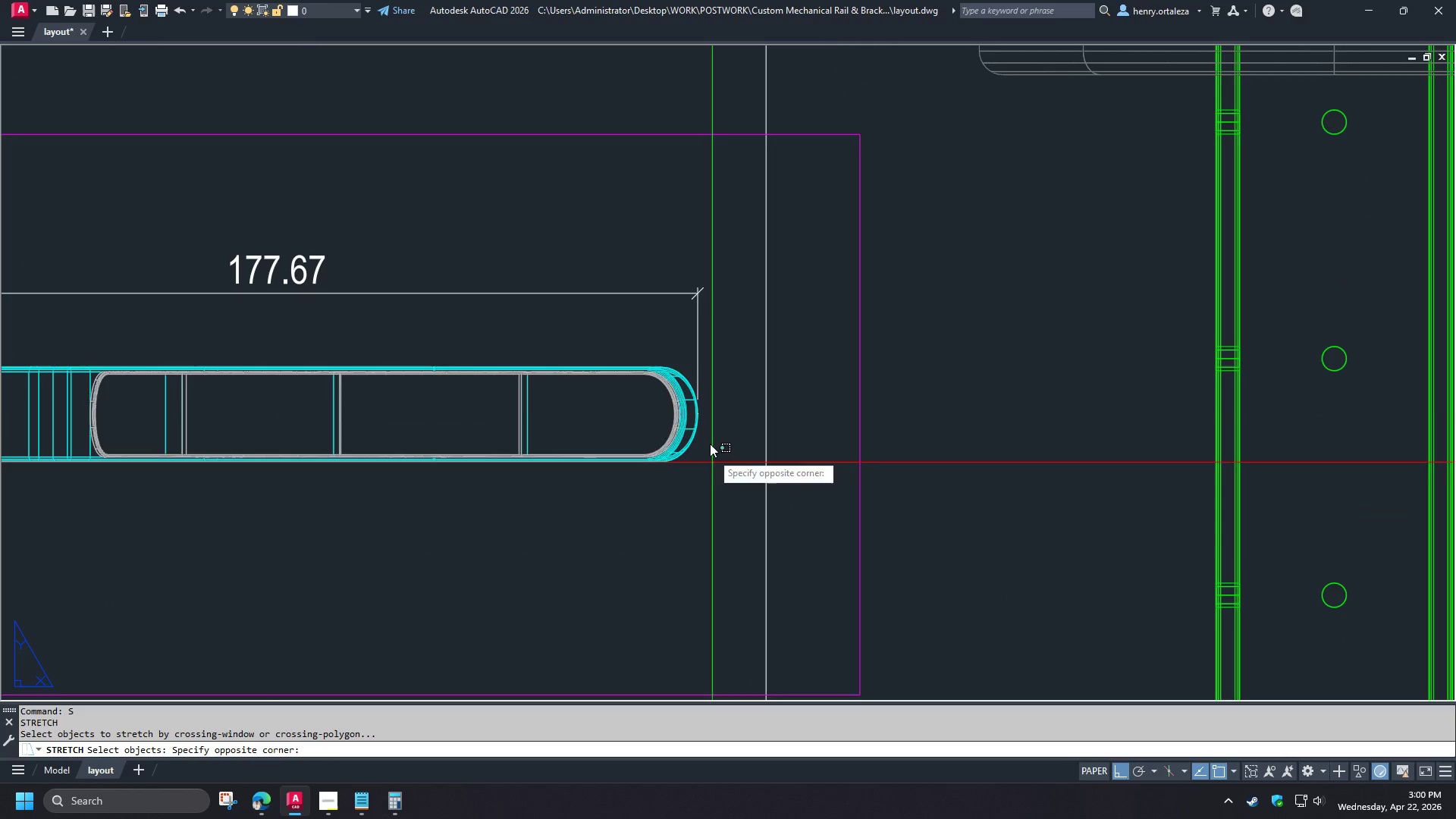 
key(NumpadDecimal)
 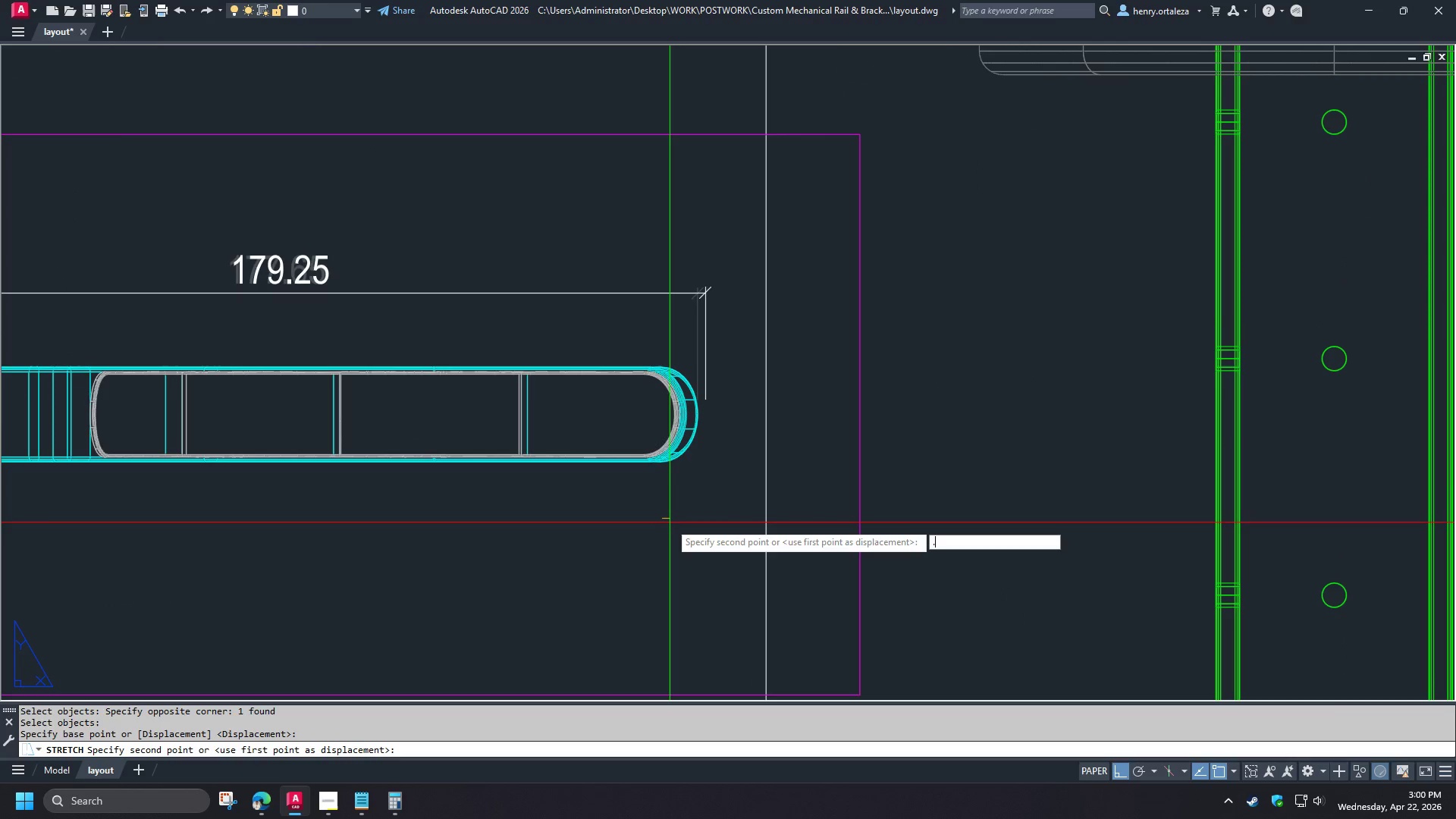 
key(Numpad0)
 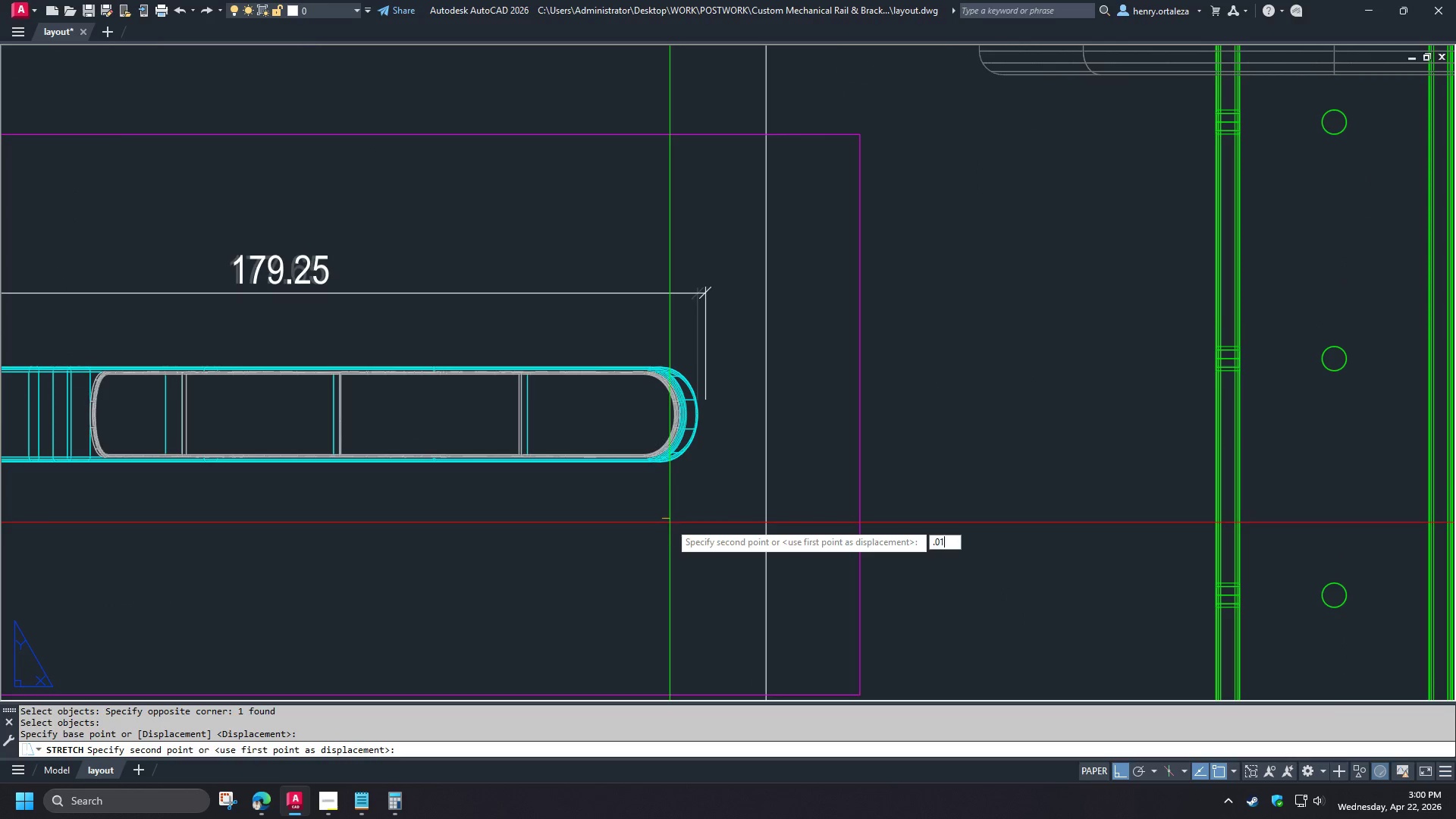 
key(Numpad1)
 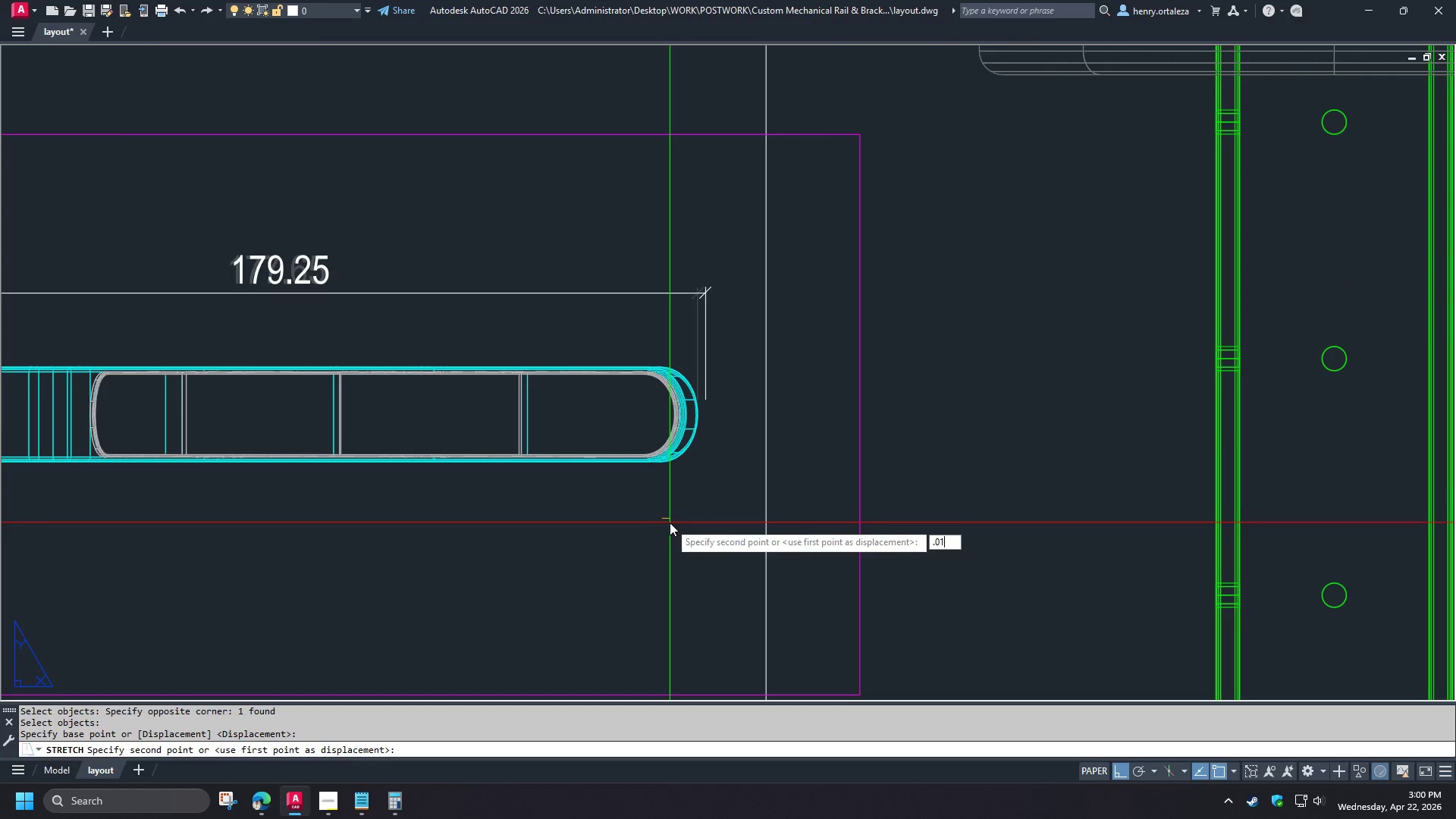 
key(NumpadEnter)
 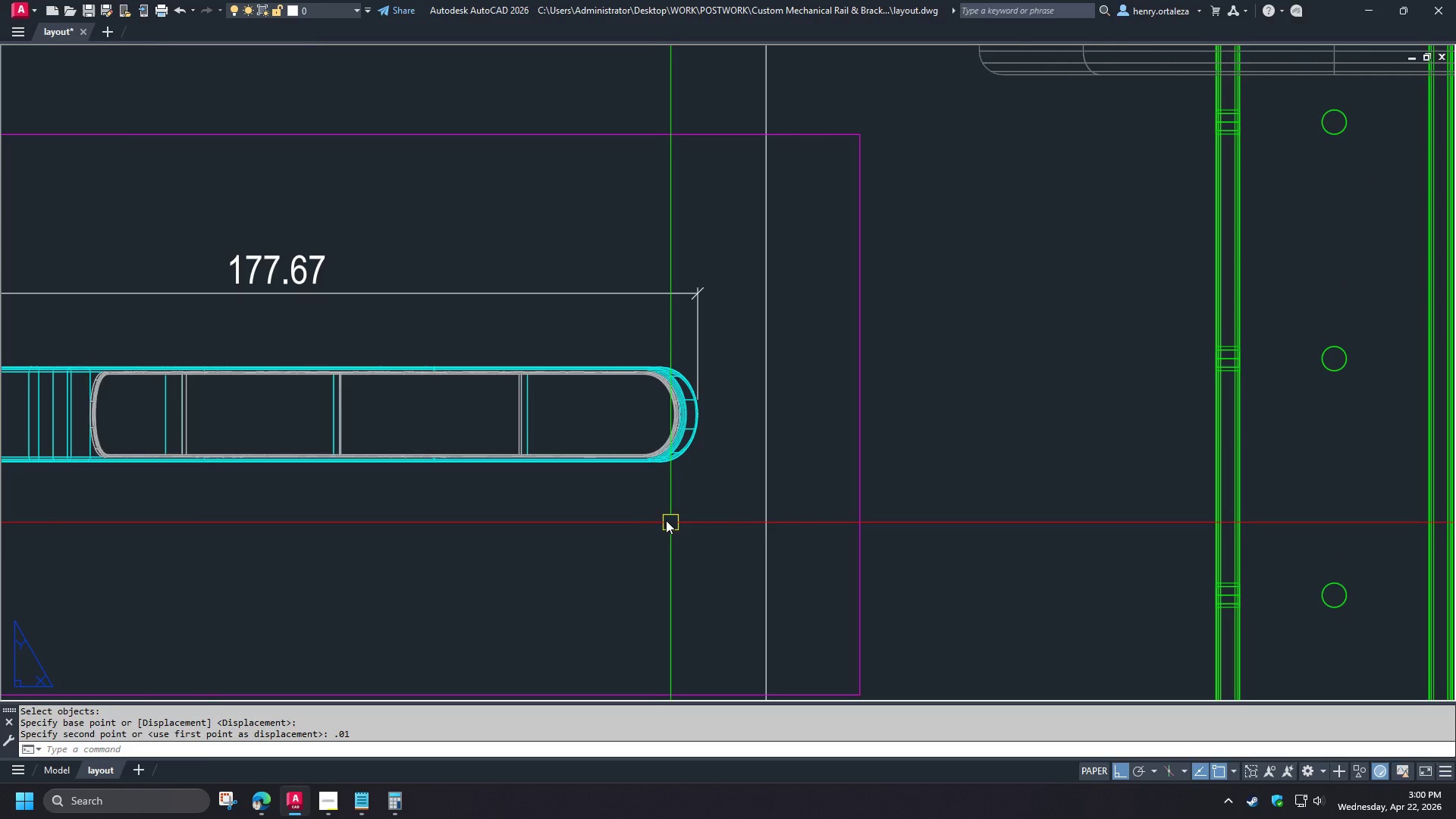 
key(S)
 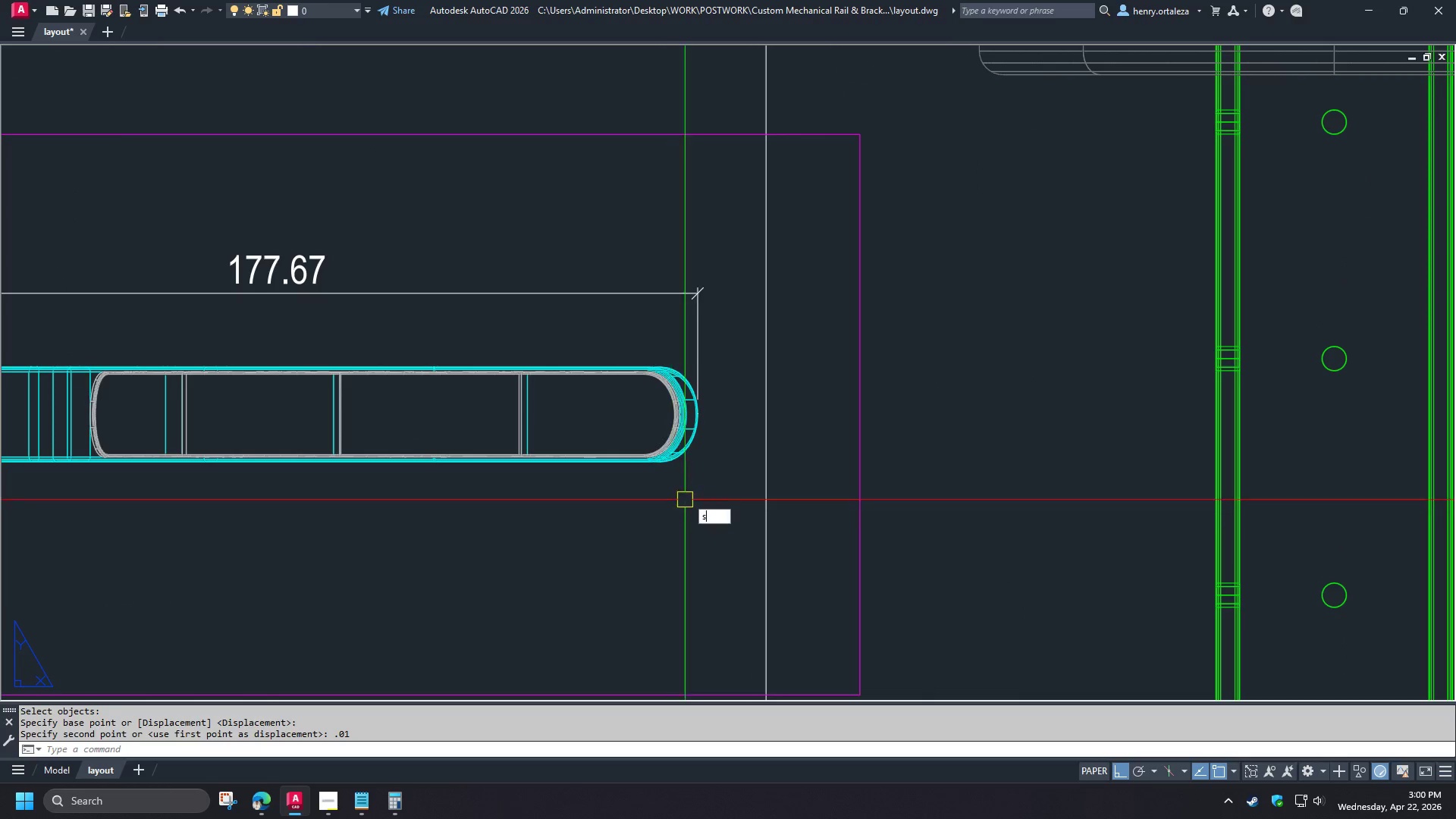 
key(Space)
 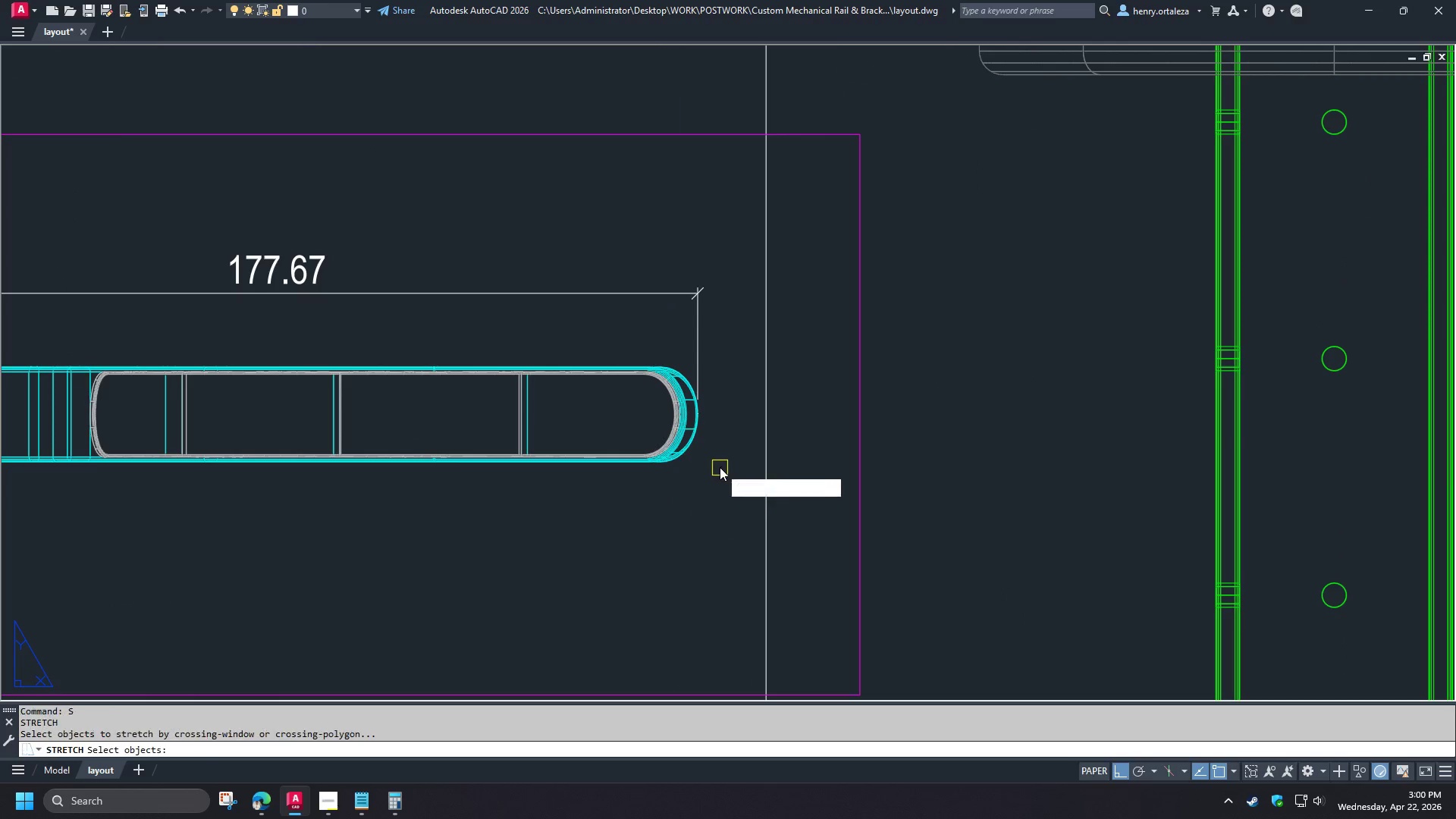 
left_click_drag(start_coordinate=[720, 467], to_coordinate=[717, 461])
 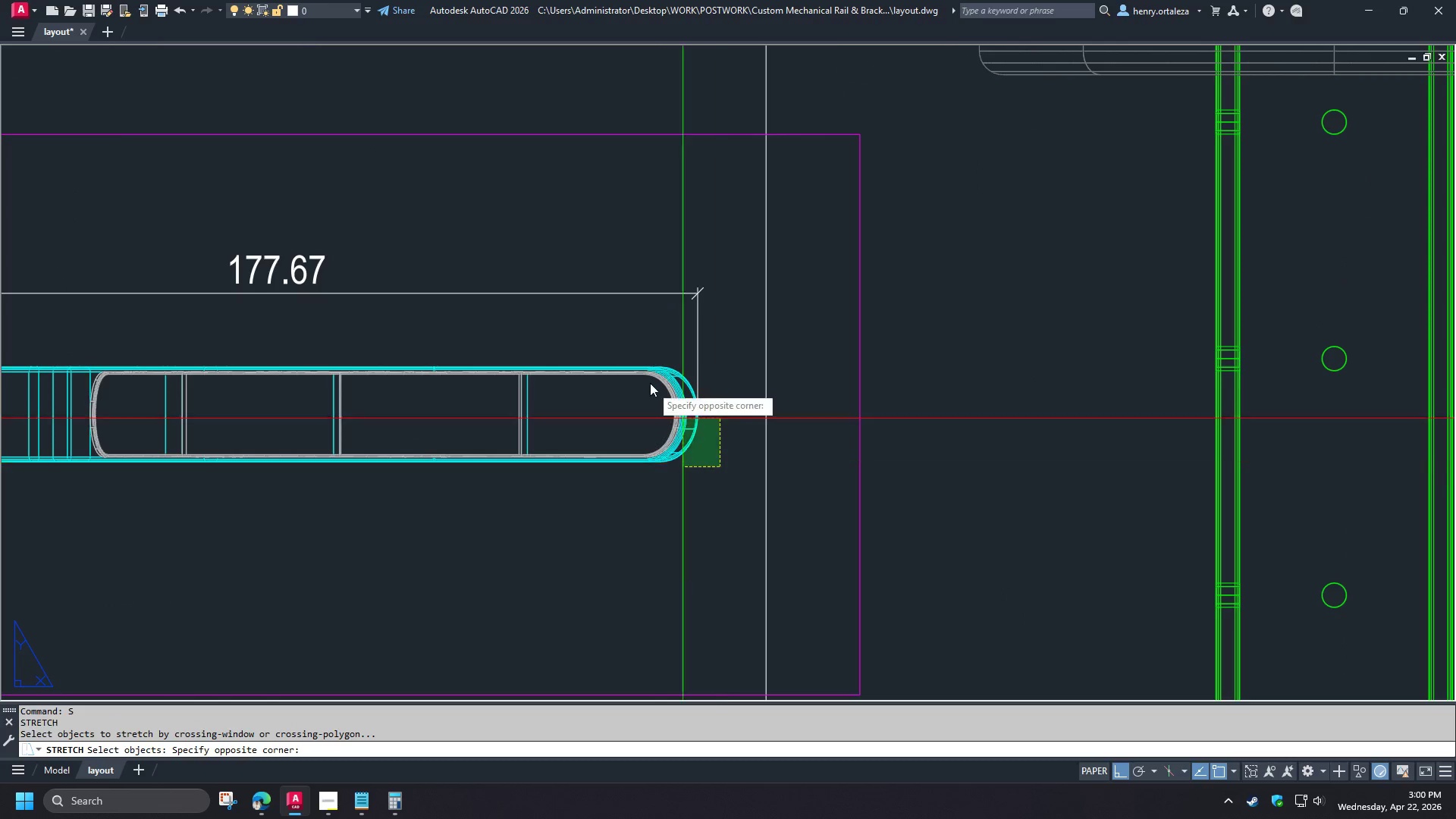 
double_click([650, 383])
 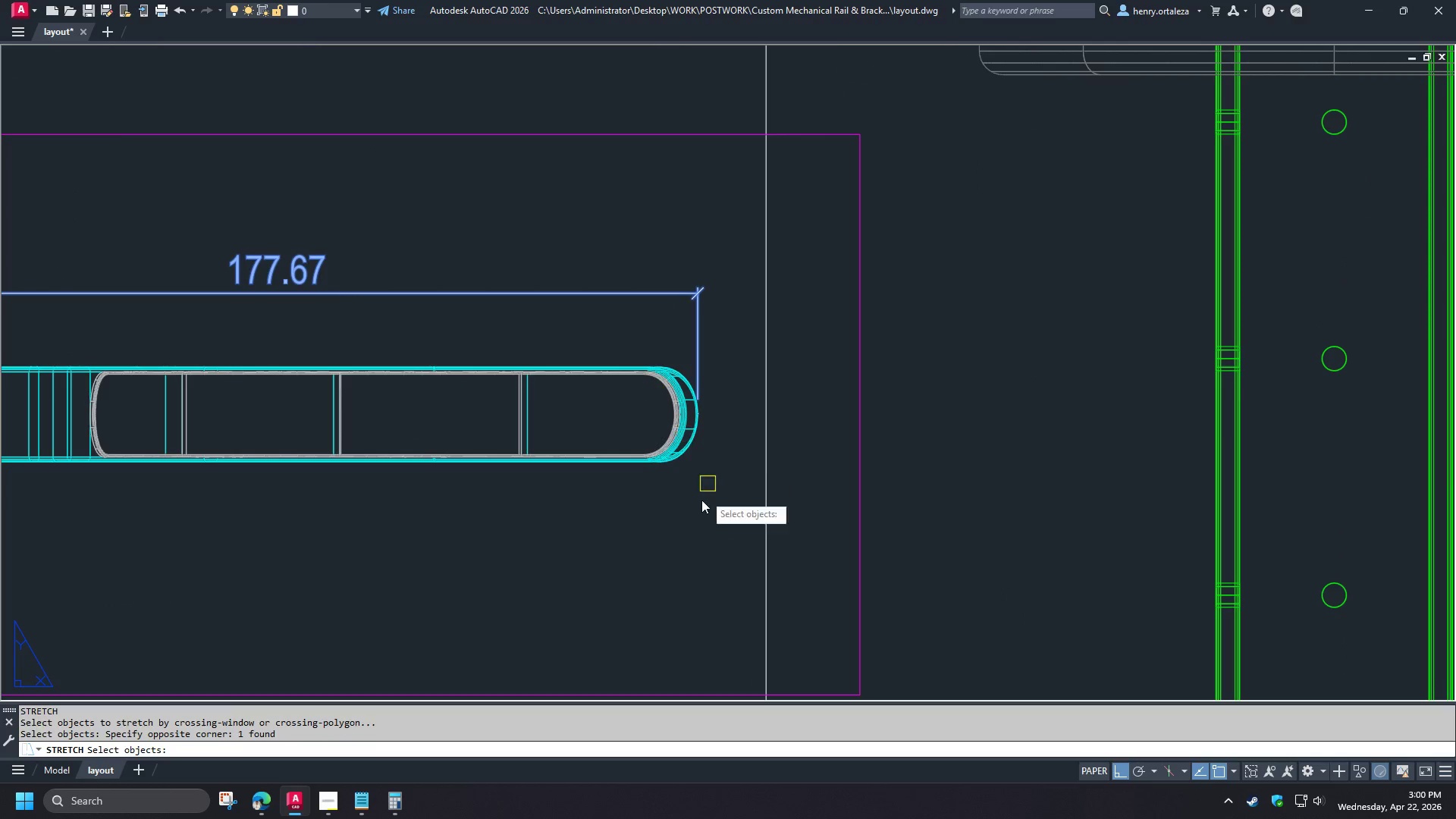 
key(Space)
 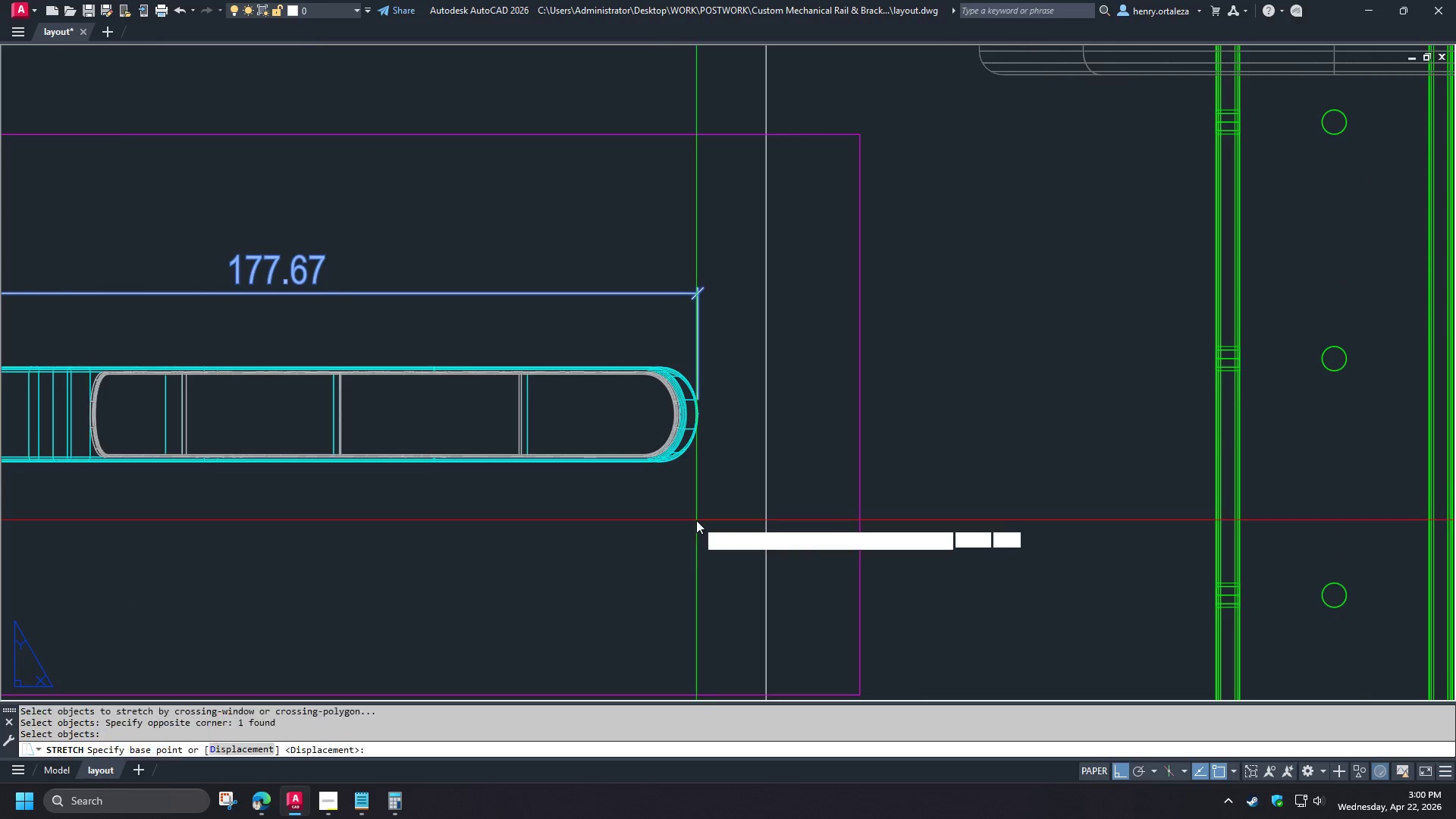 
left_click([696, 520])
 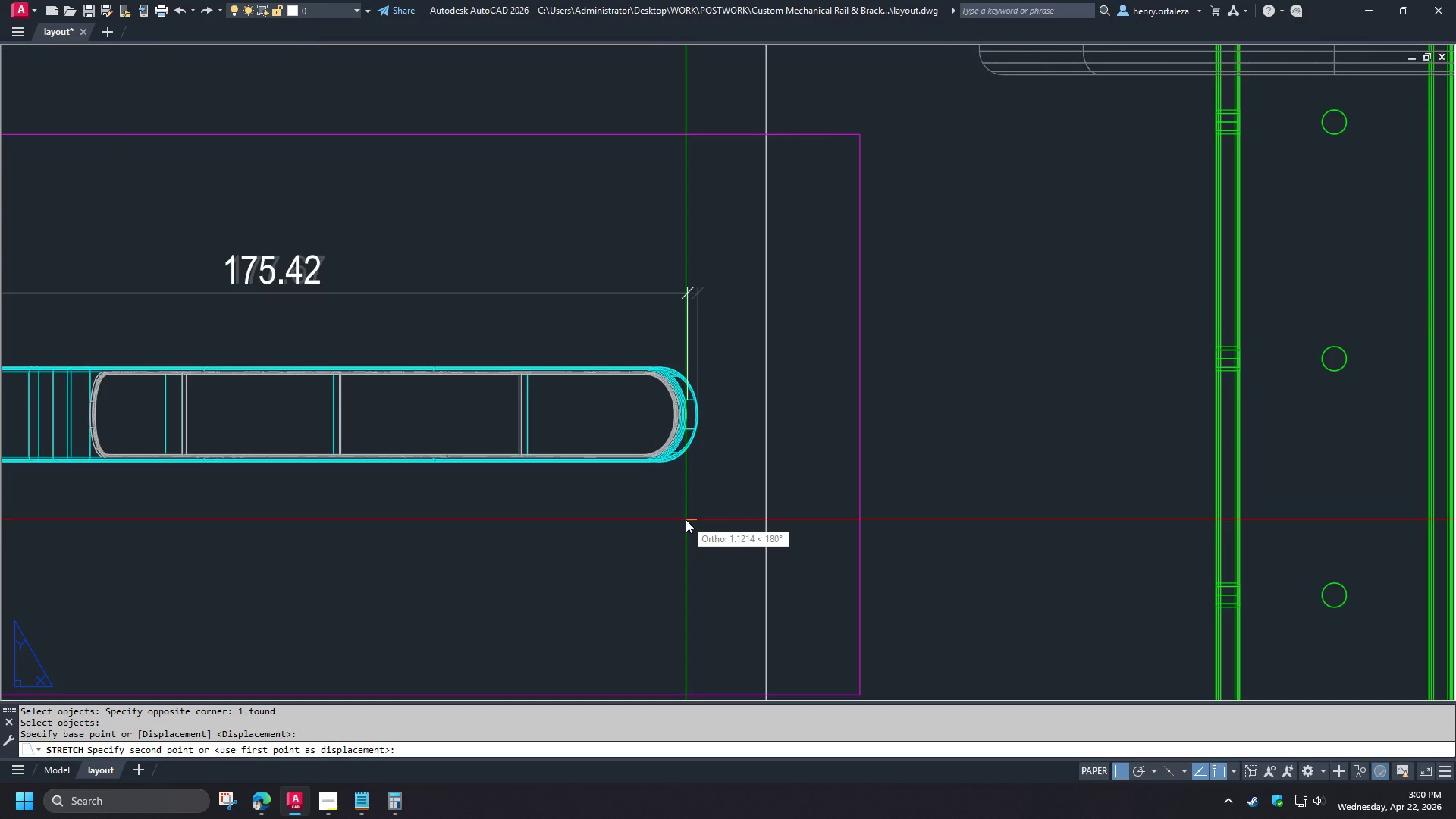 
key(NumpadDecimal)
 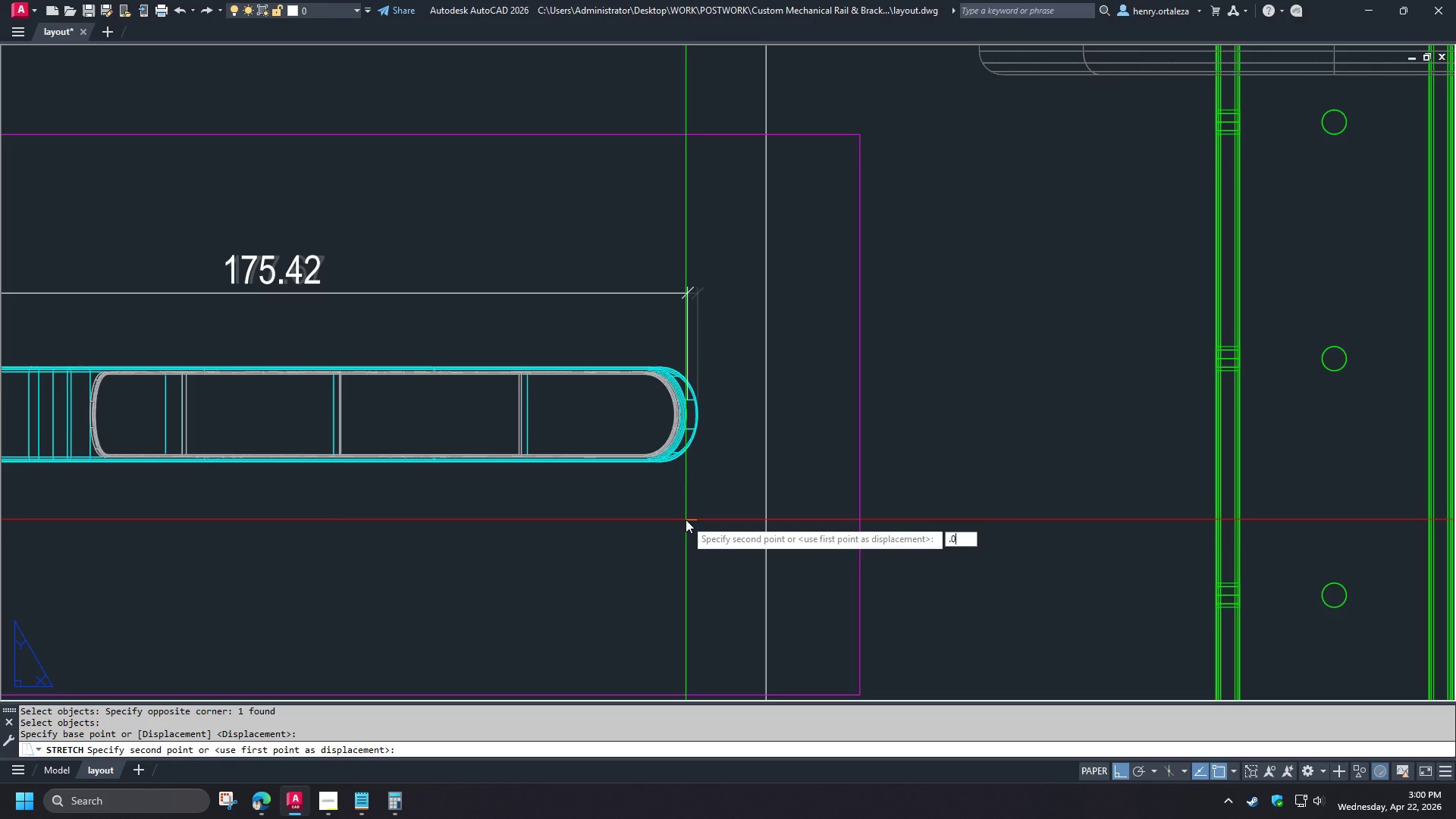 
key(Numpad0)
 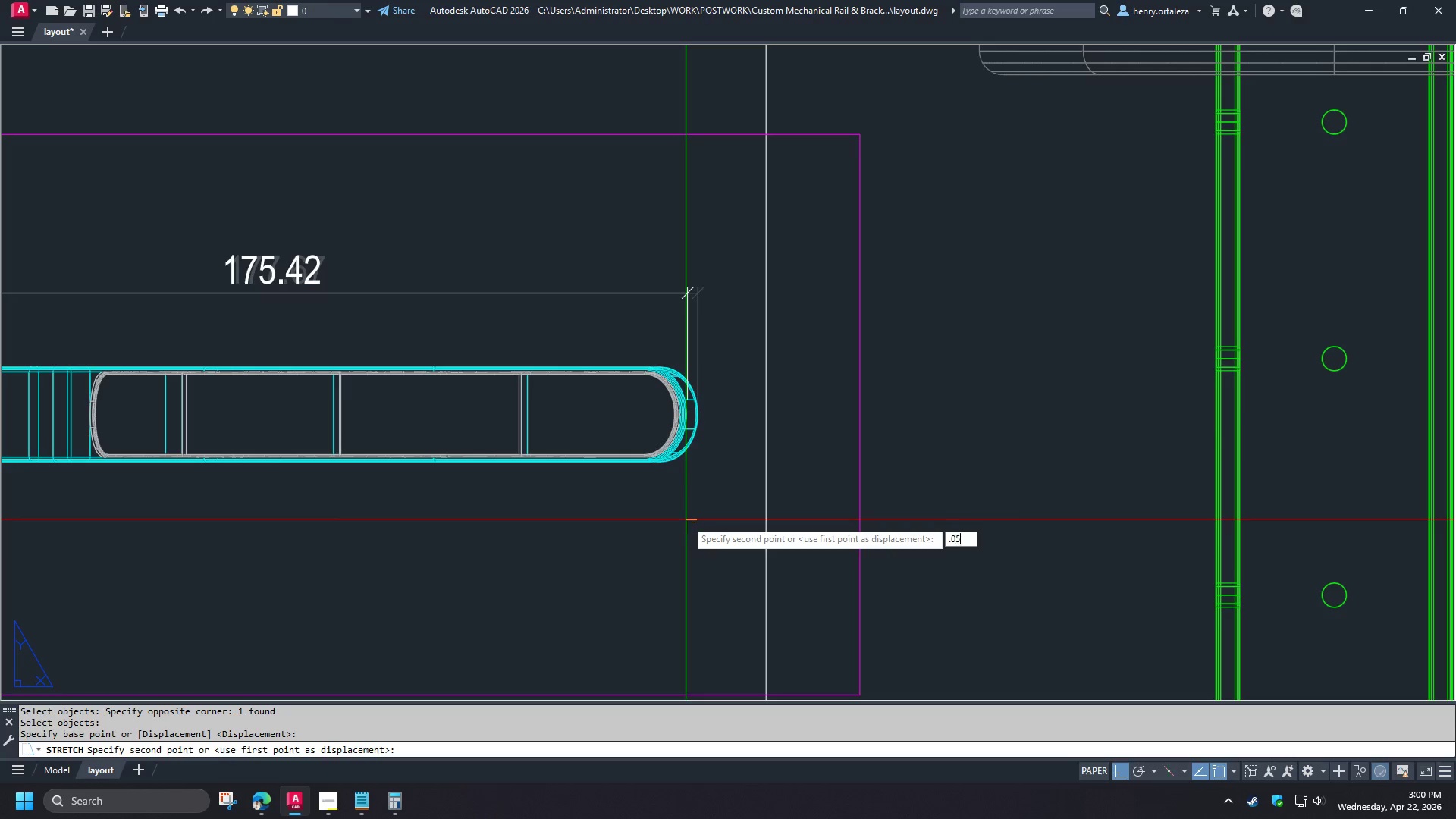 
key(Numpad5)
 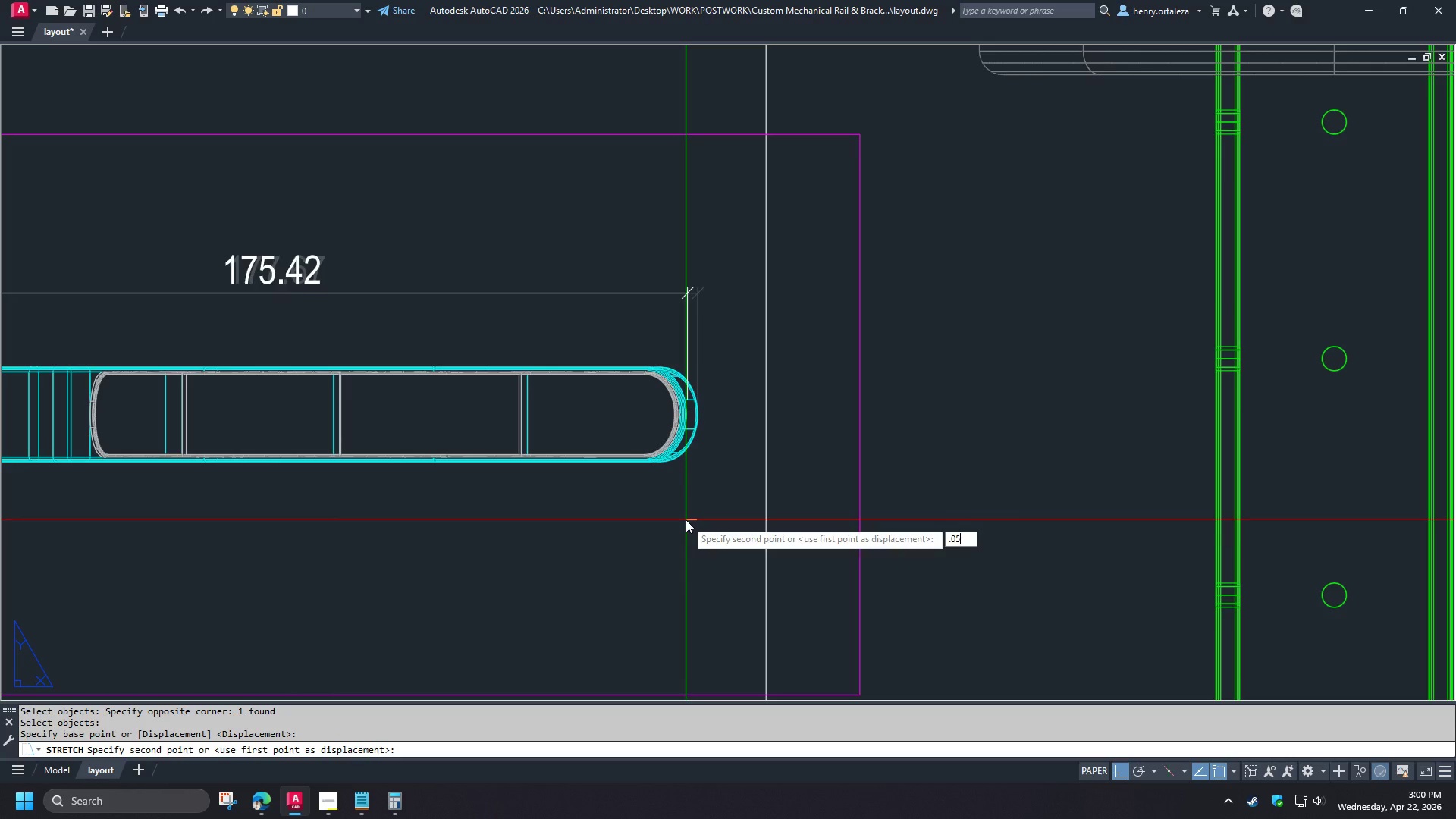 
key(NumpadEnter)
 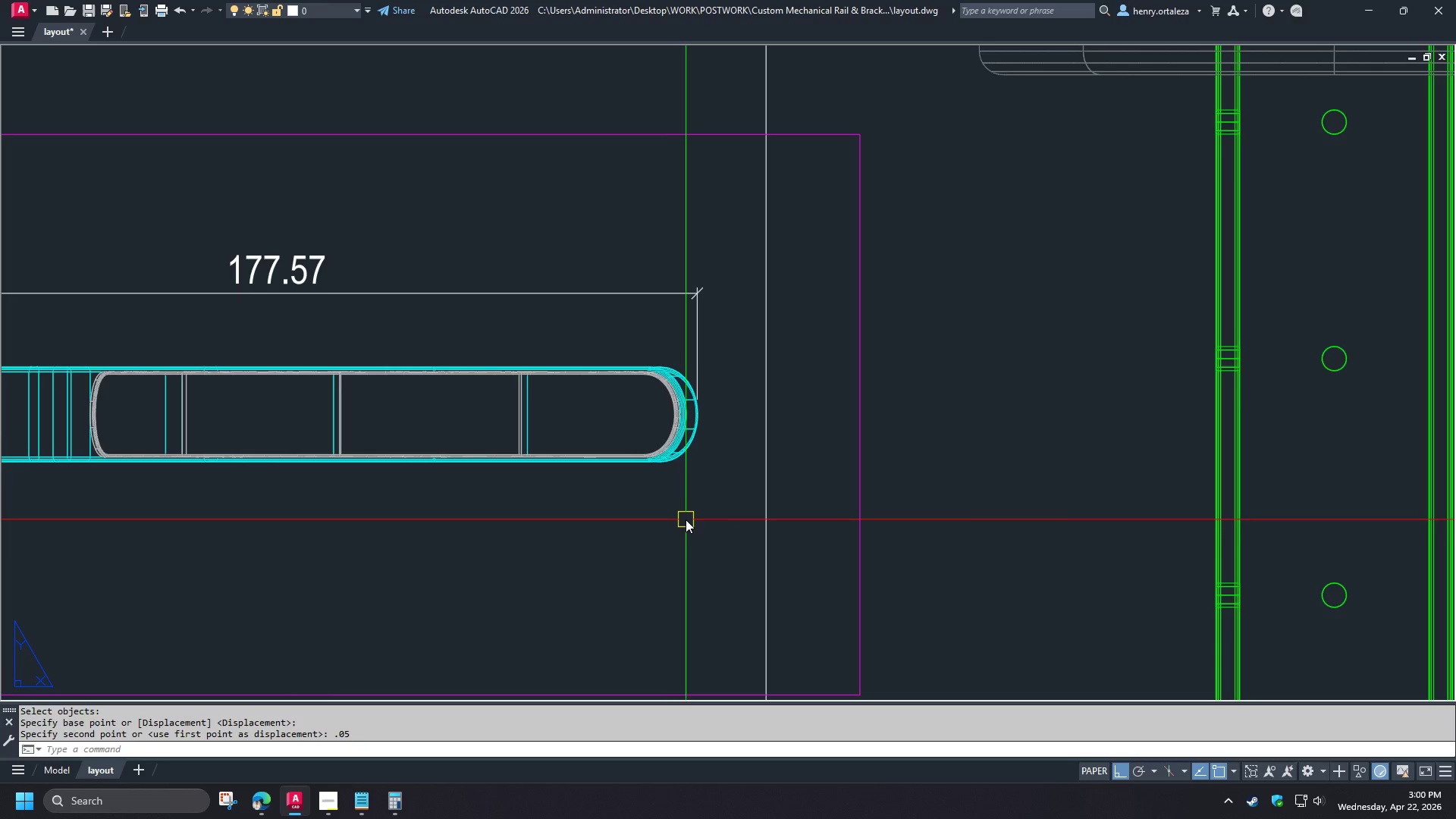 
key(Control+Z)
 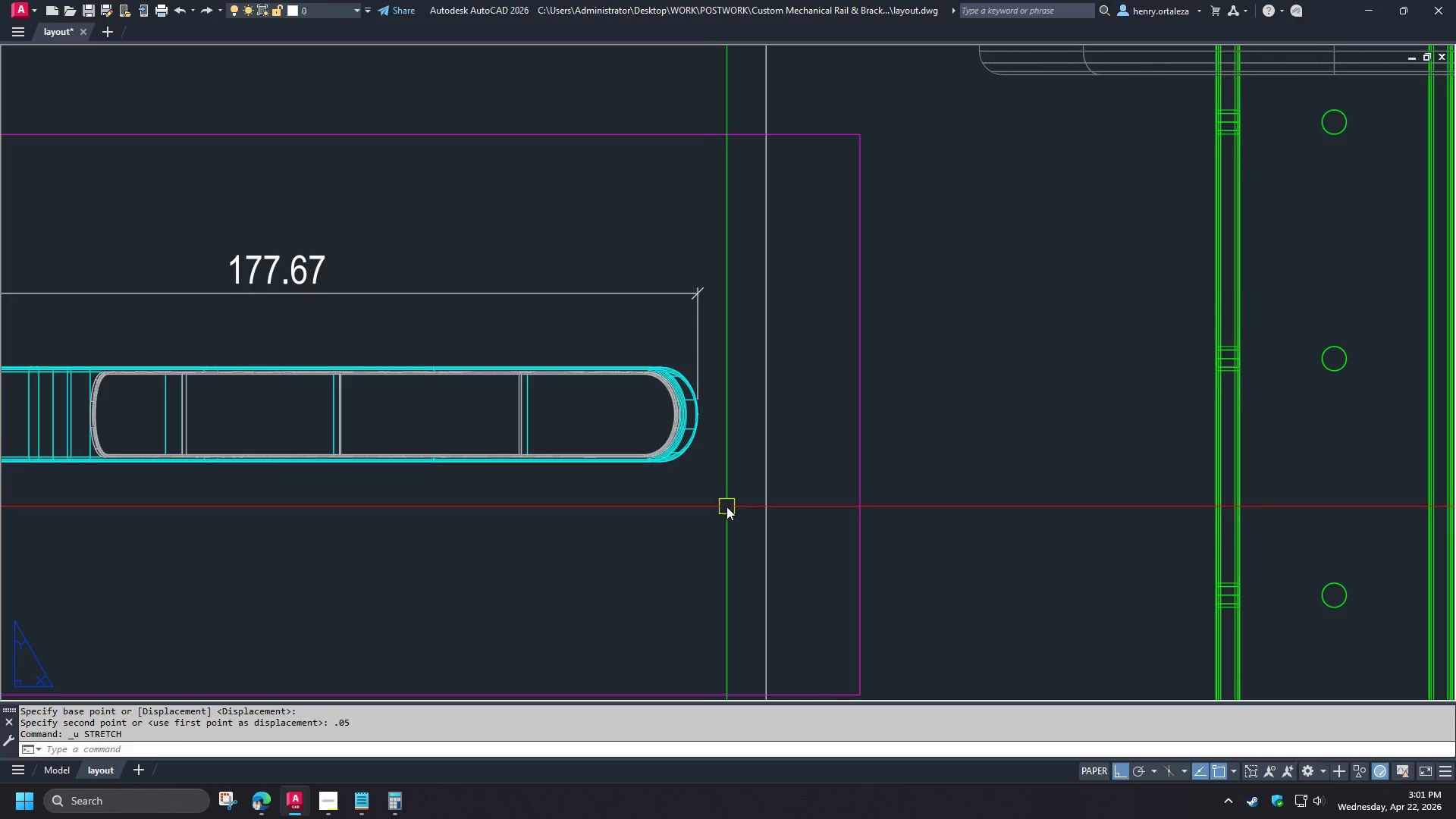 
key(S)
 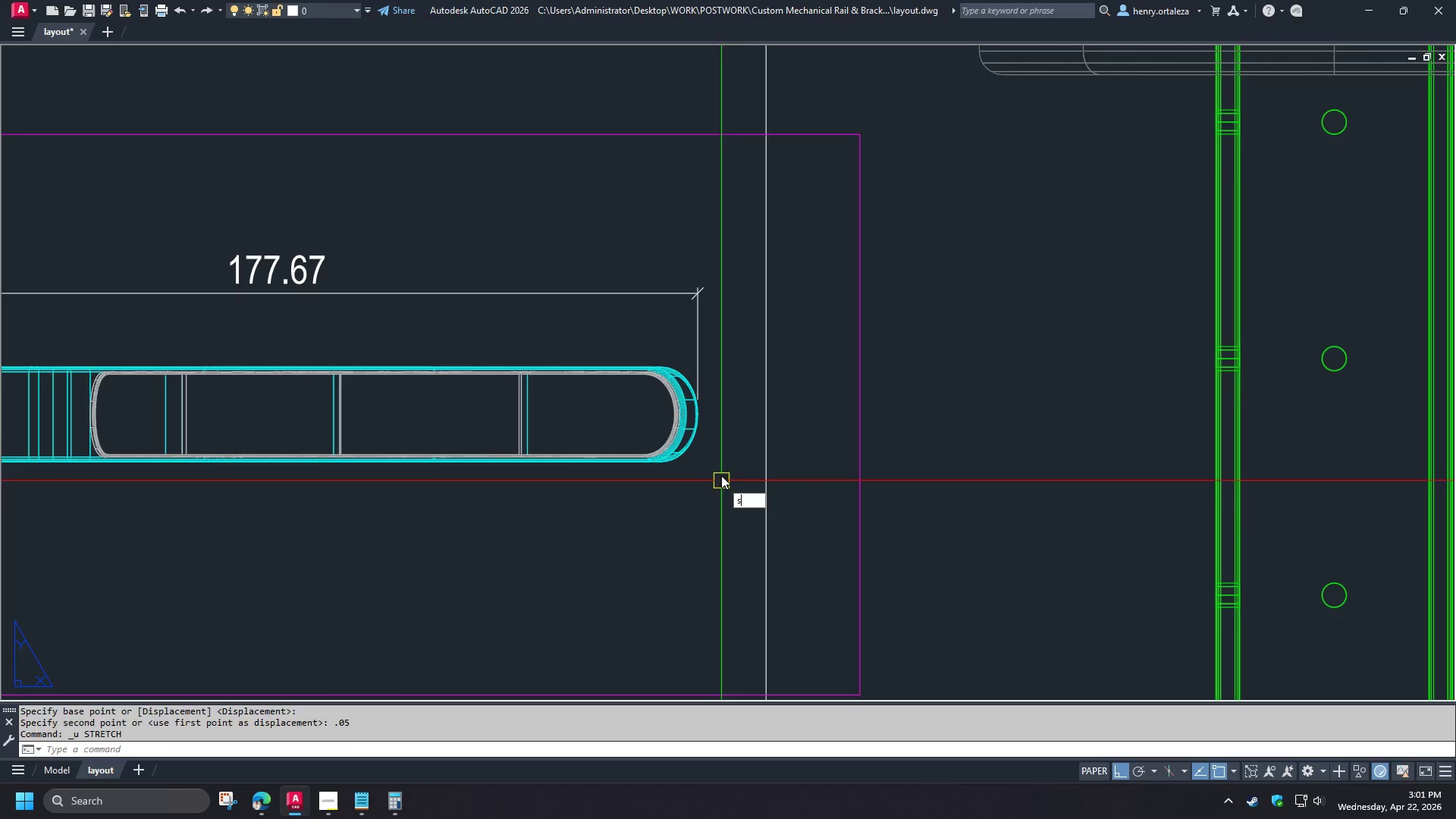 
key(Space)
 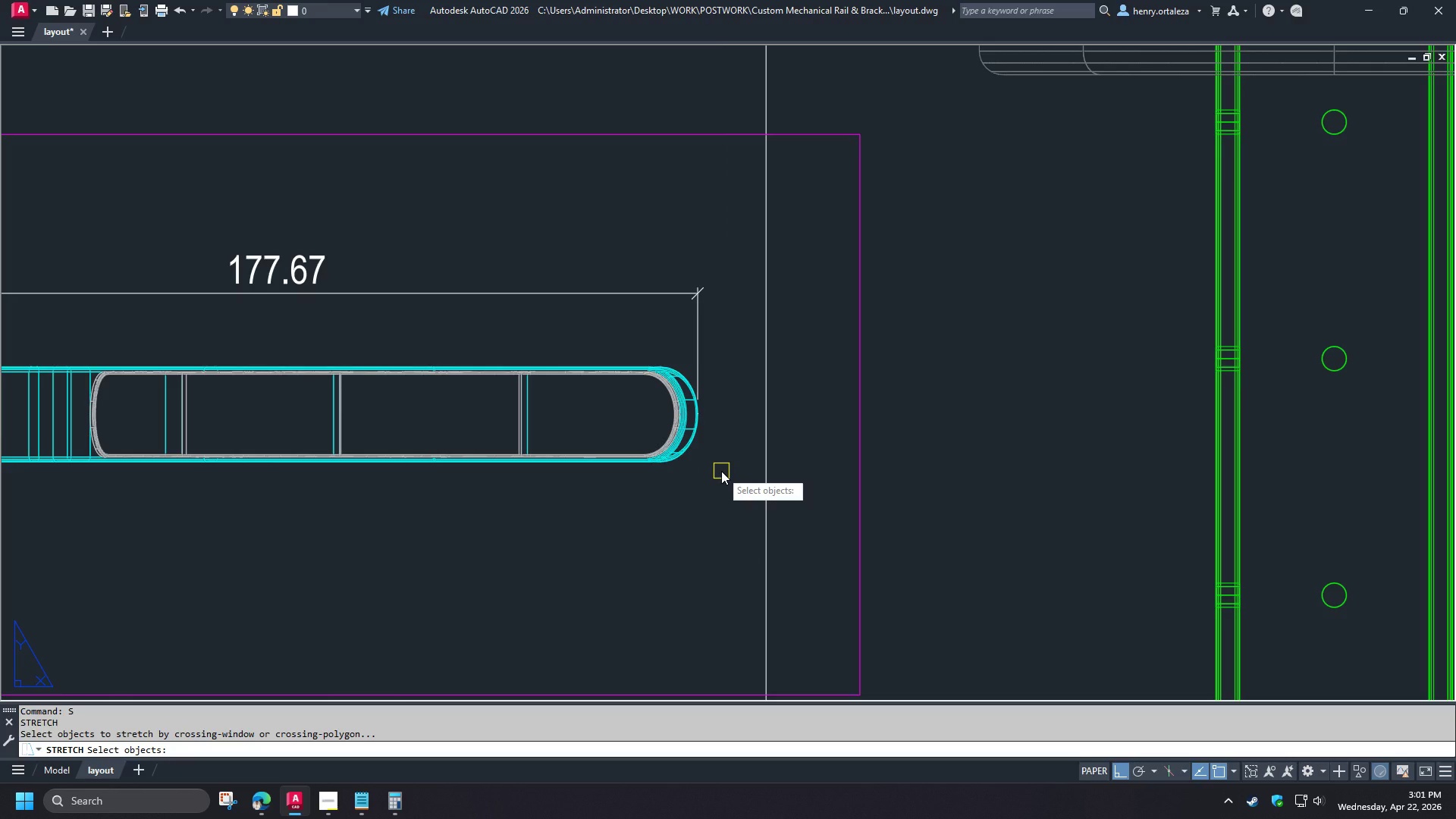 
double_click([668, 381])
 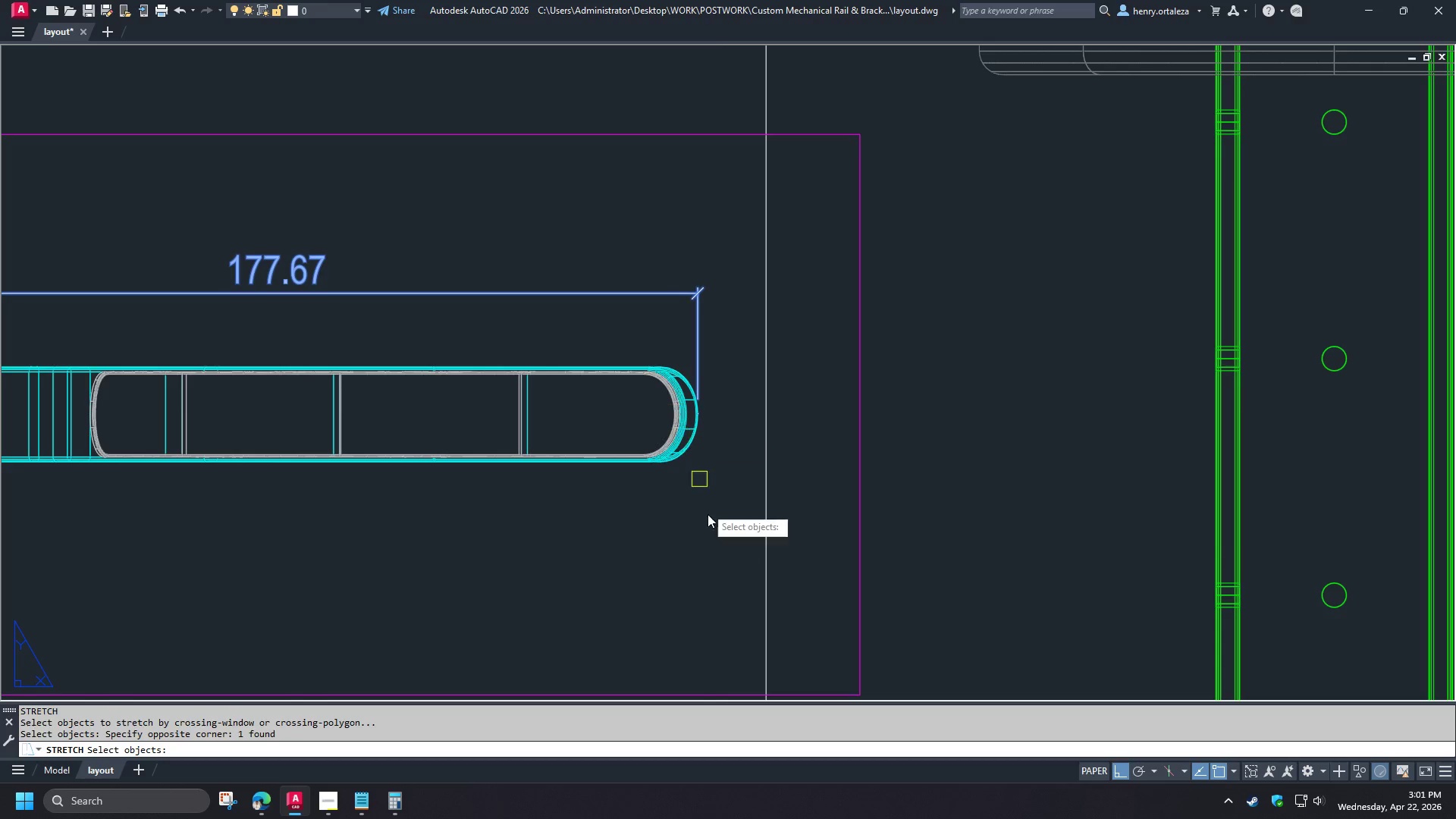 
key(Space)
 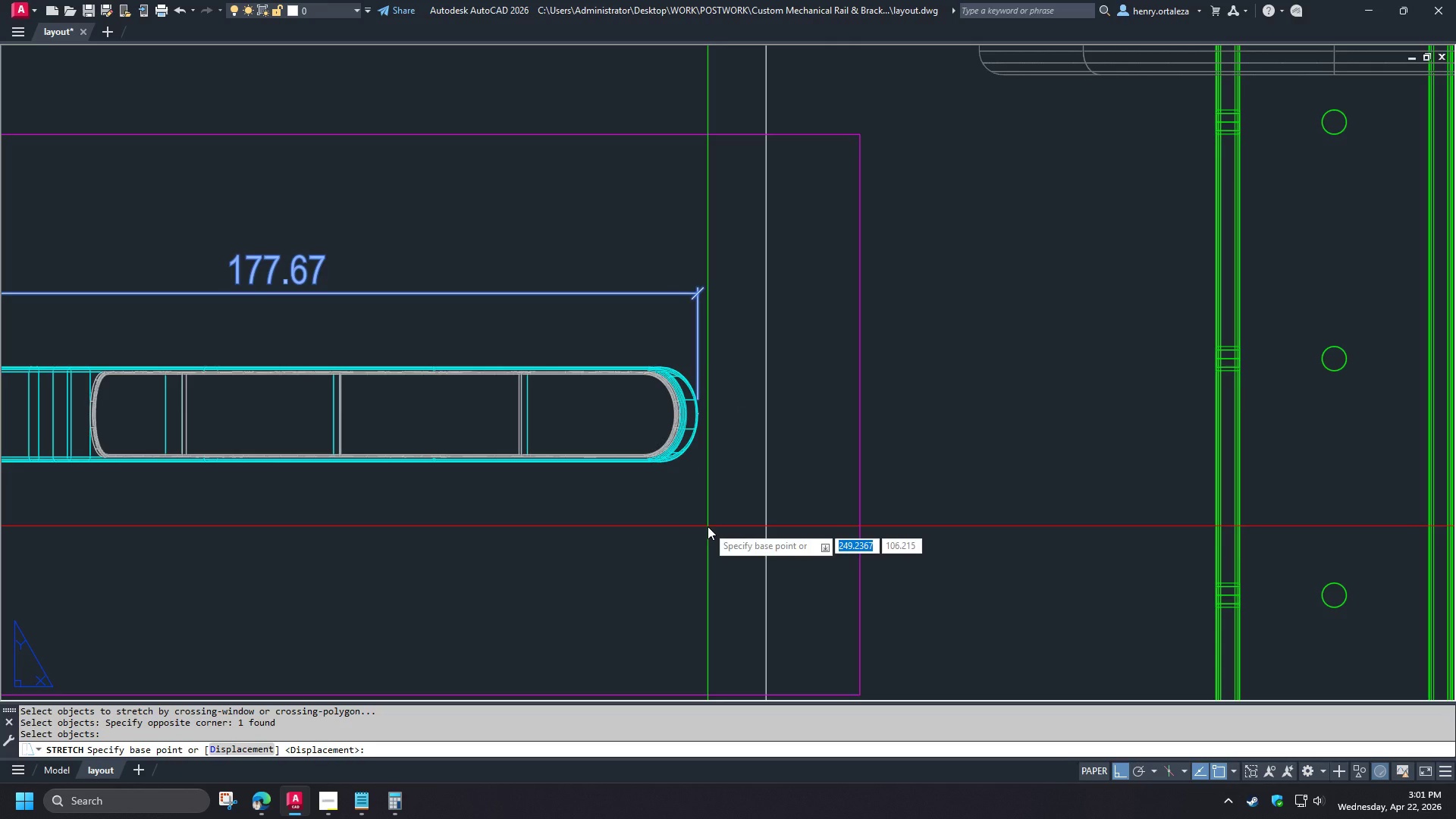 
left_click_drag(start_coordinate=[708, 526], to_coordinate=[699, 531])
 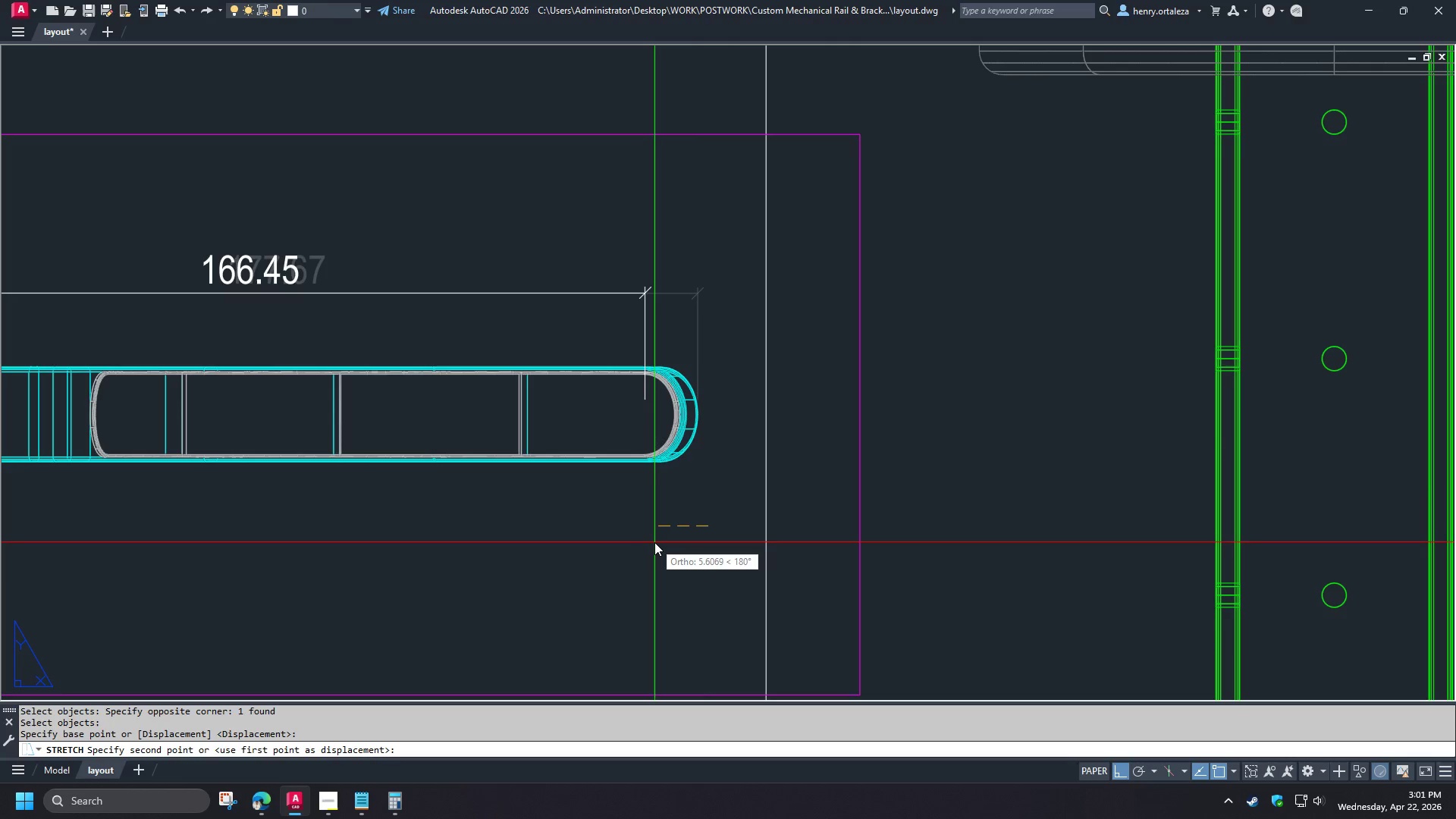 
key(NumpadDecimal)
 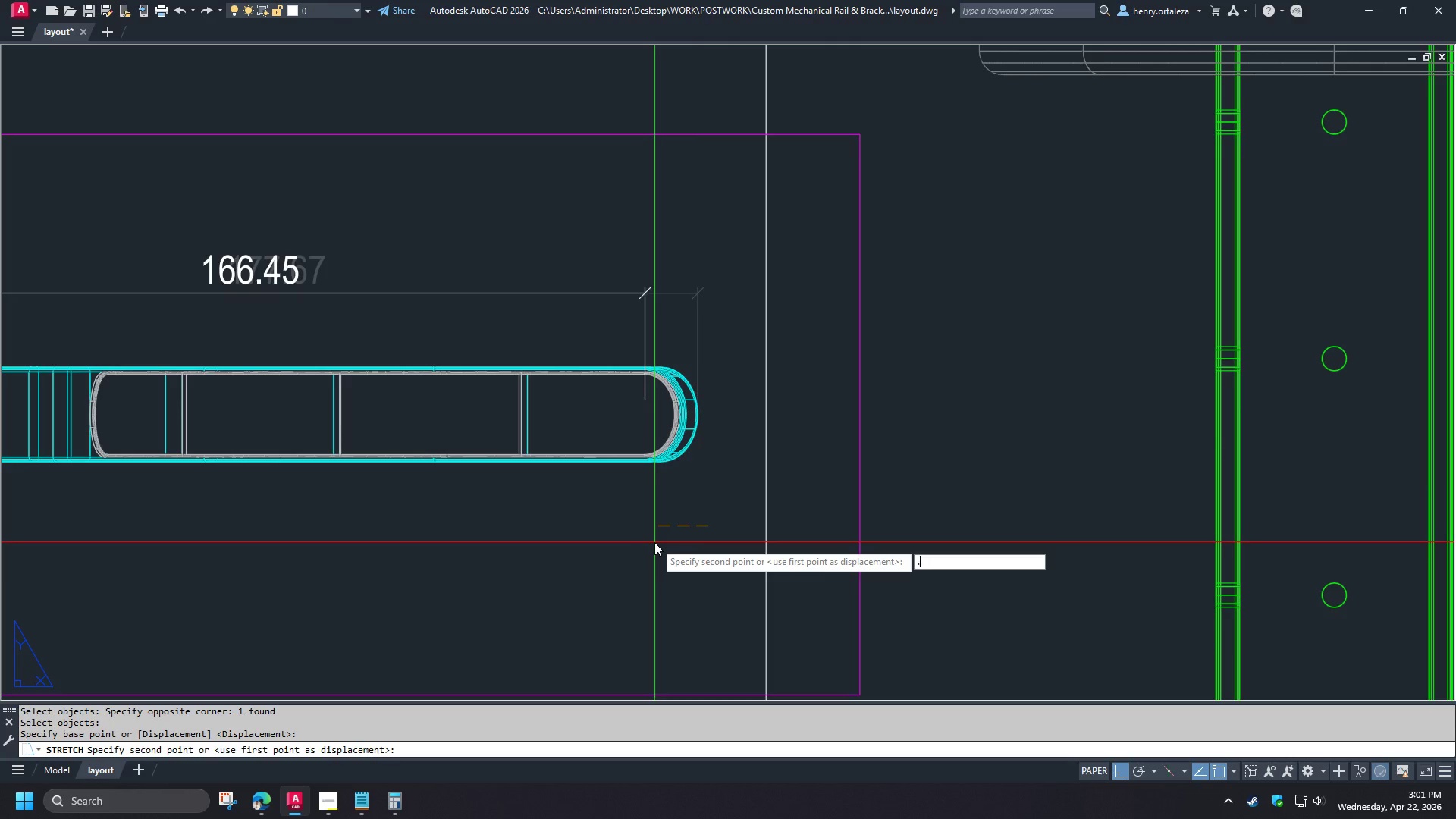 
key(Numpad0)
 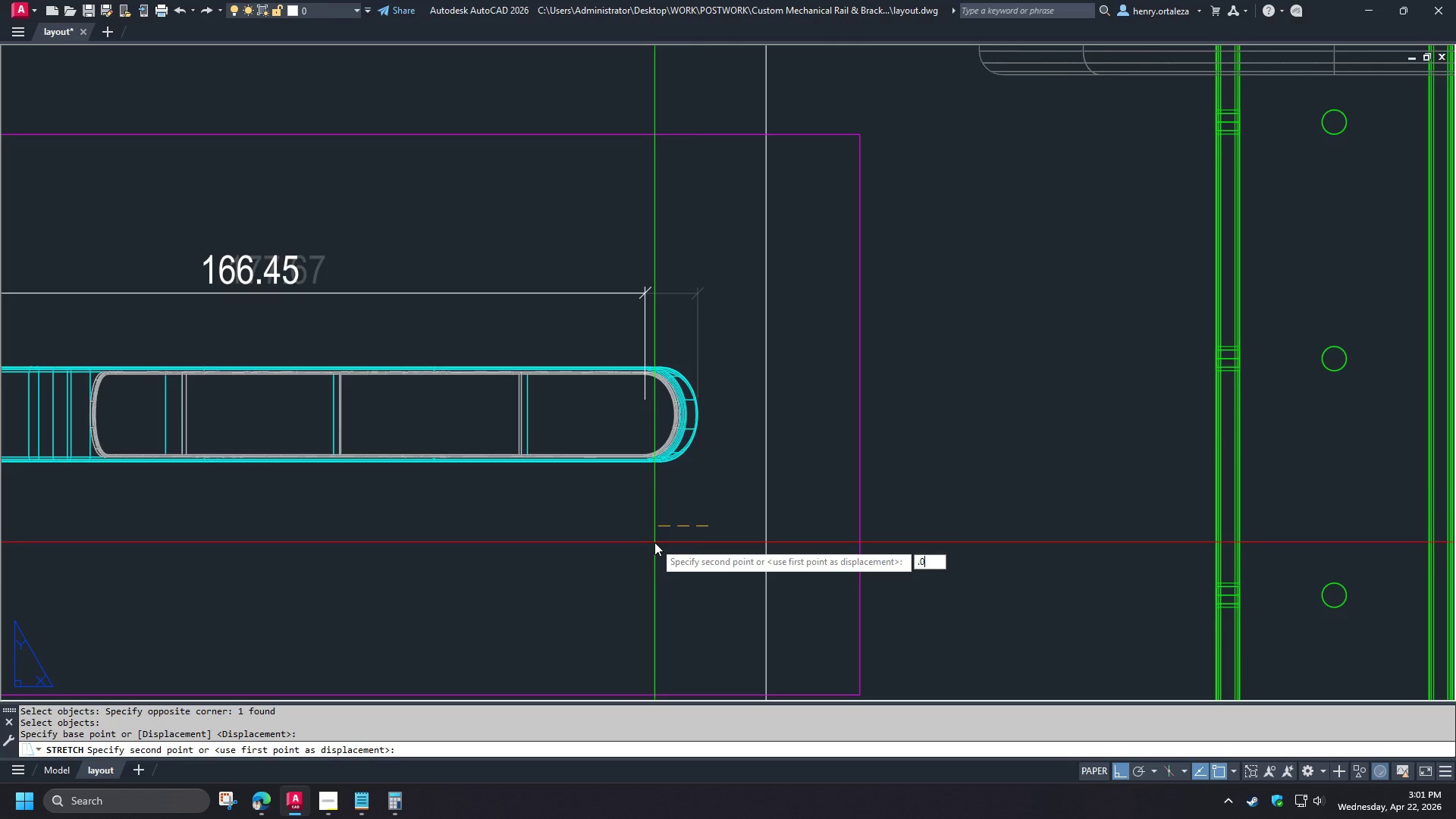 
key(Numpad0)
 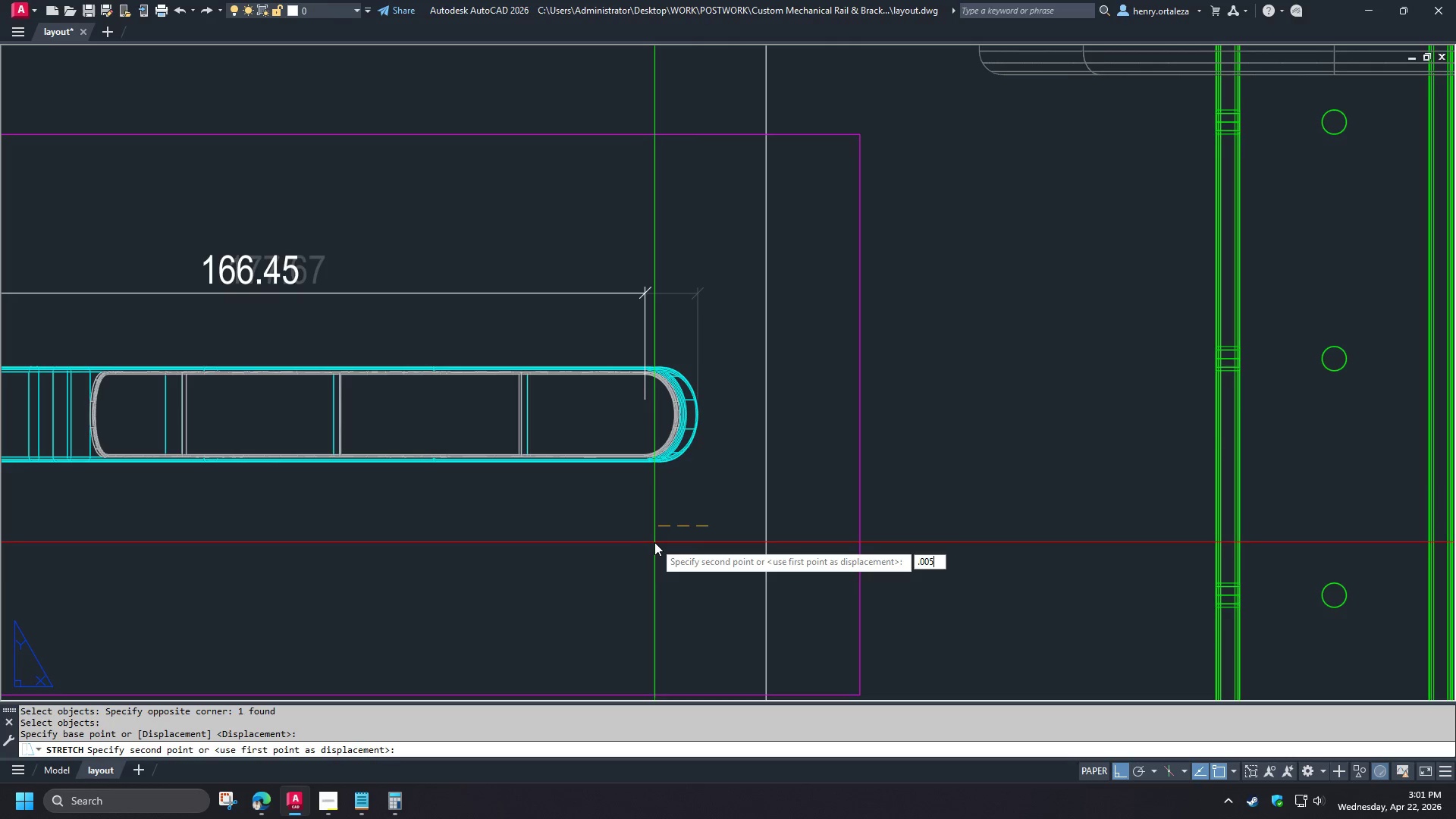 
type(5)
key(NumpadEnter)
type(re dba  )
 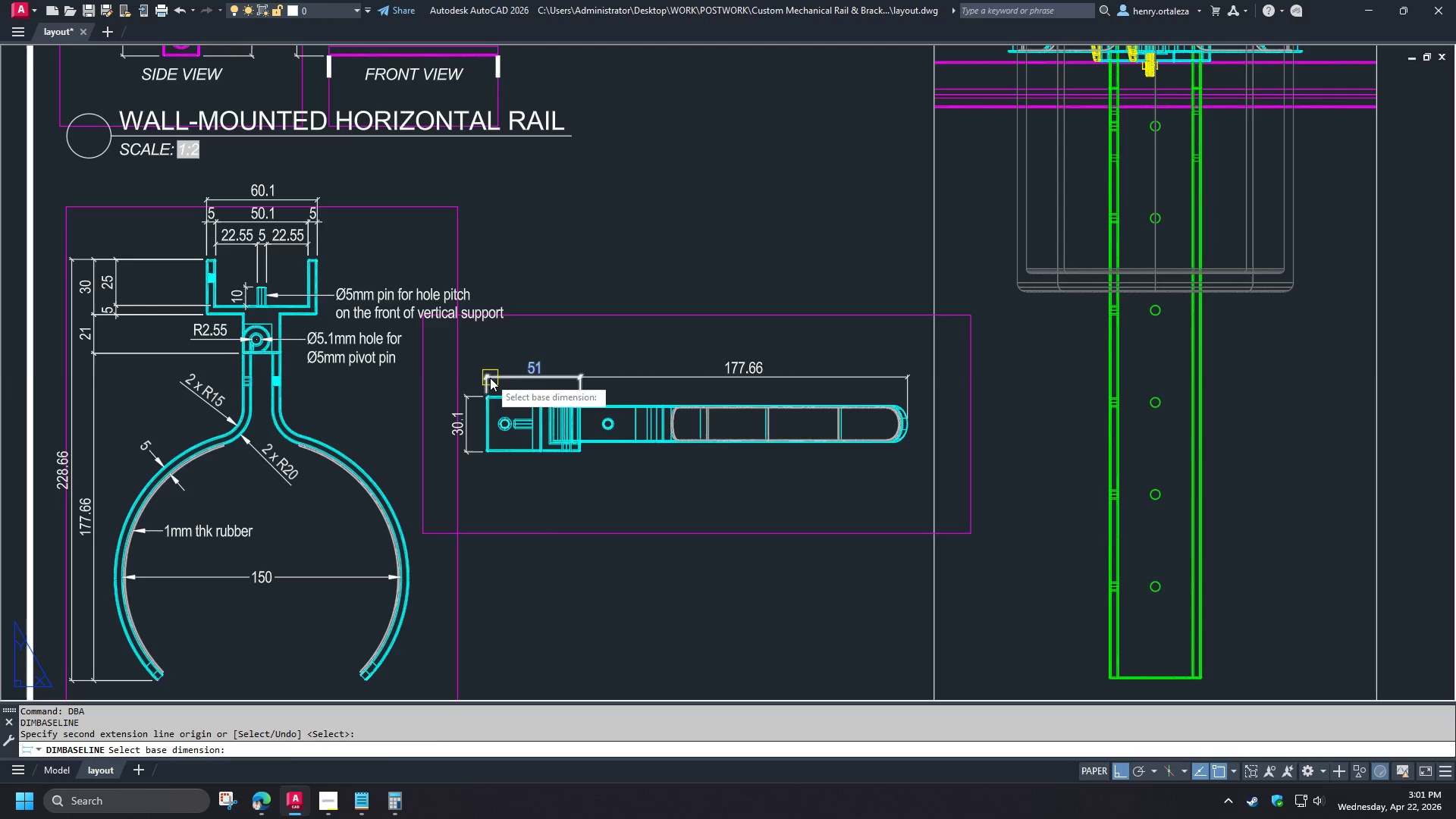 
left_click([490, 378])
 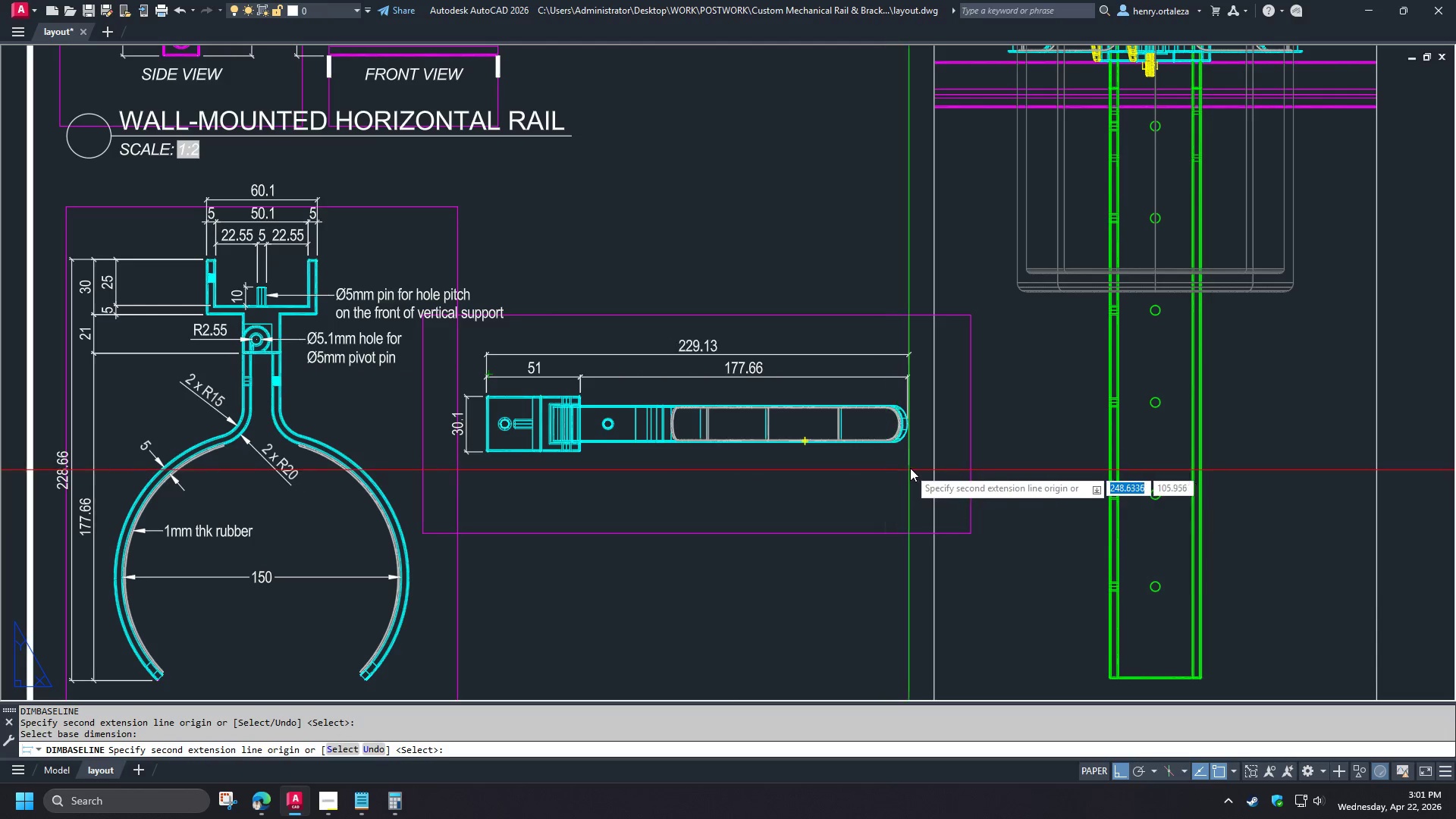 
scroll: coordinate [829, 517], scroll_direction: down, amount: 1.0
 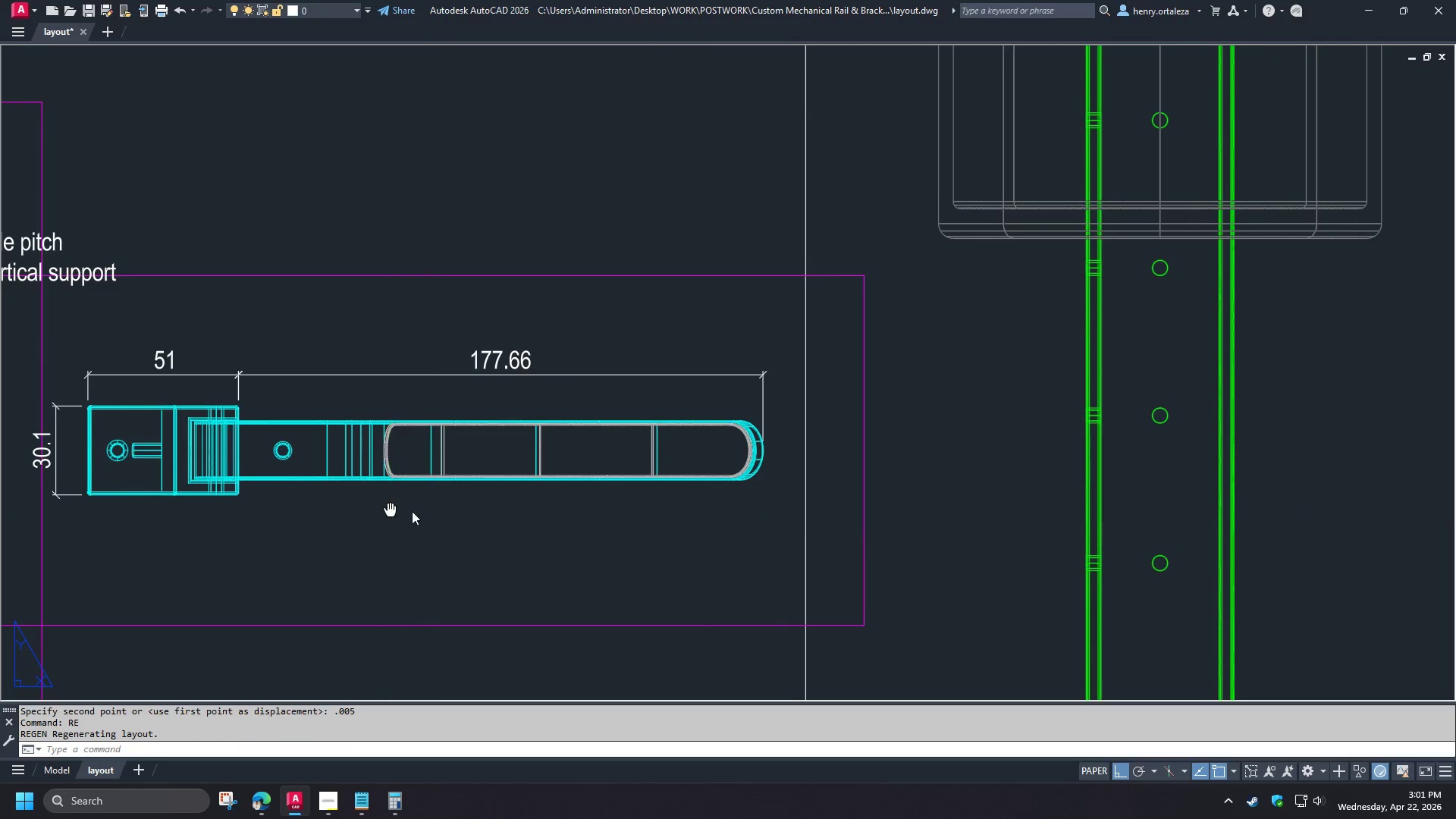 
left_click([902, 408])
 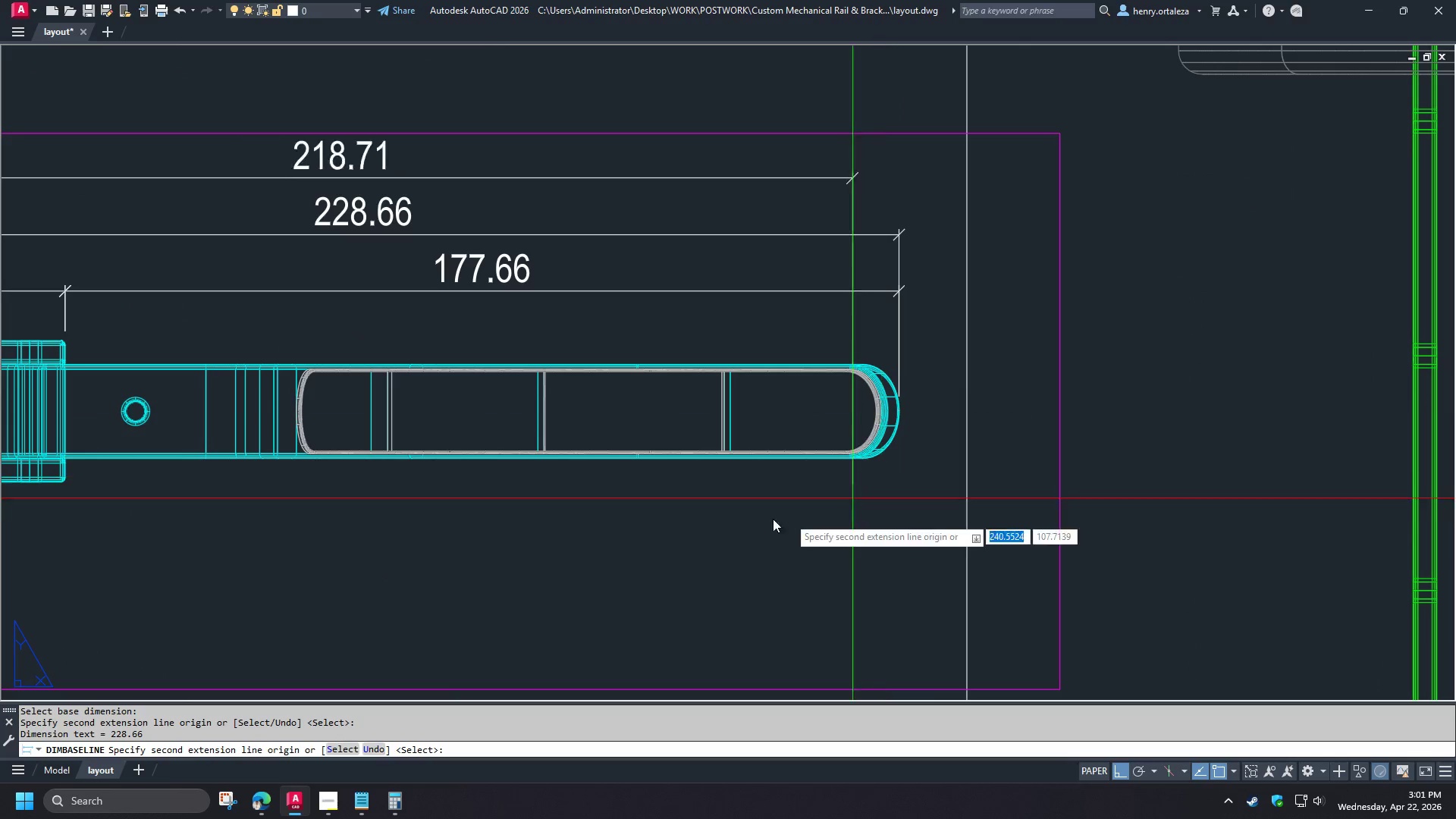 
scroll: coordinate [667, 462], scroll_direction: down, amount: 2.0
 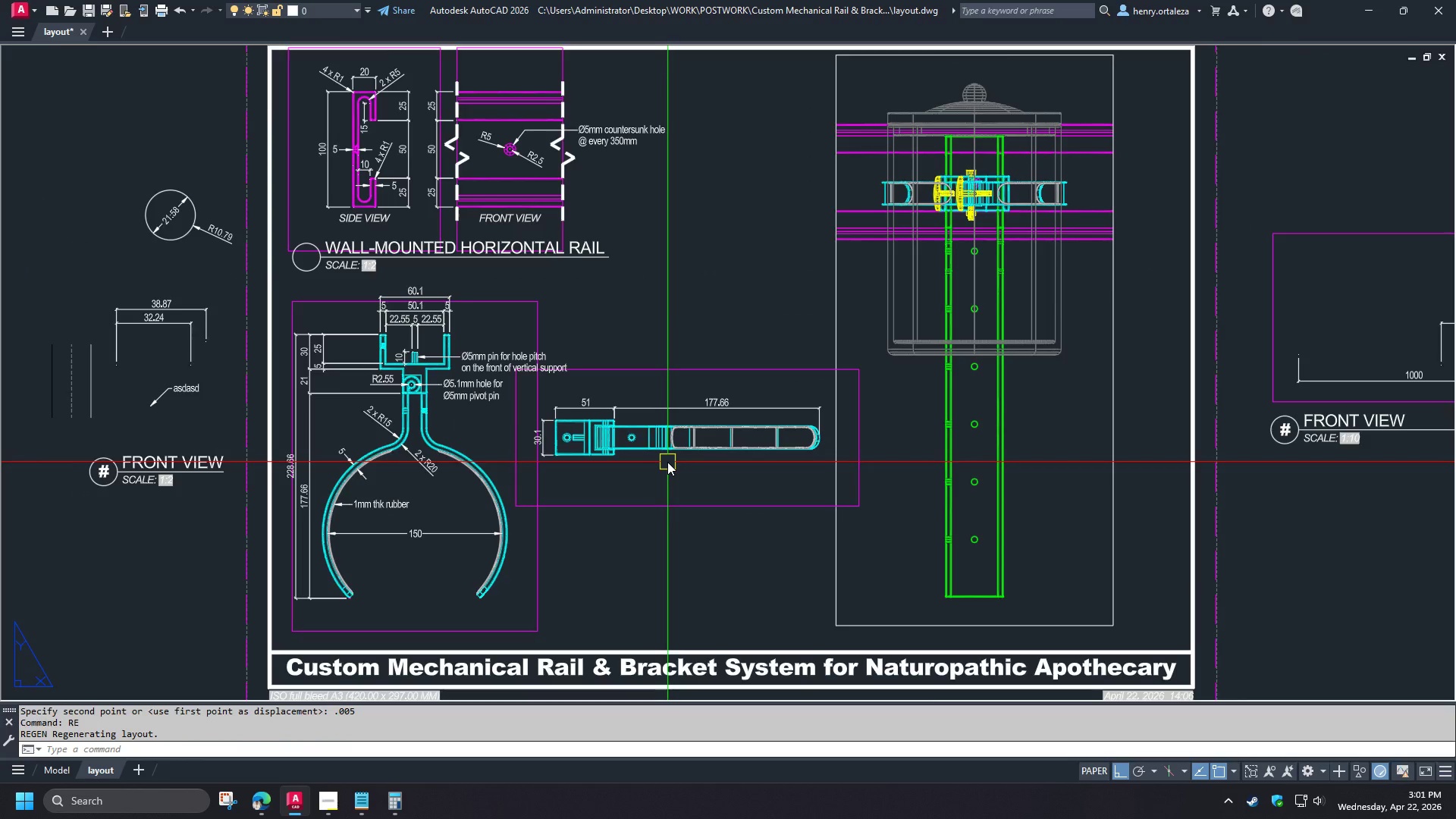 
key(Space)
 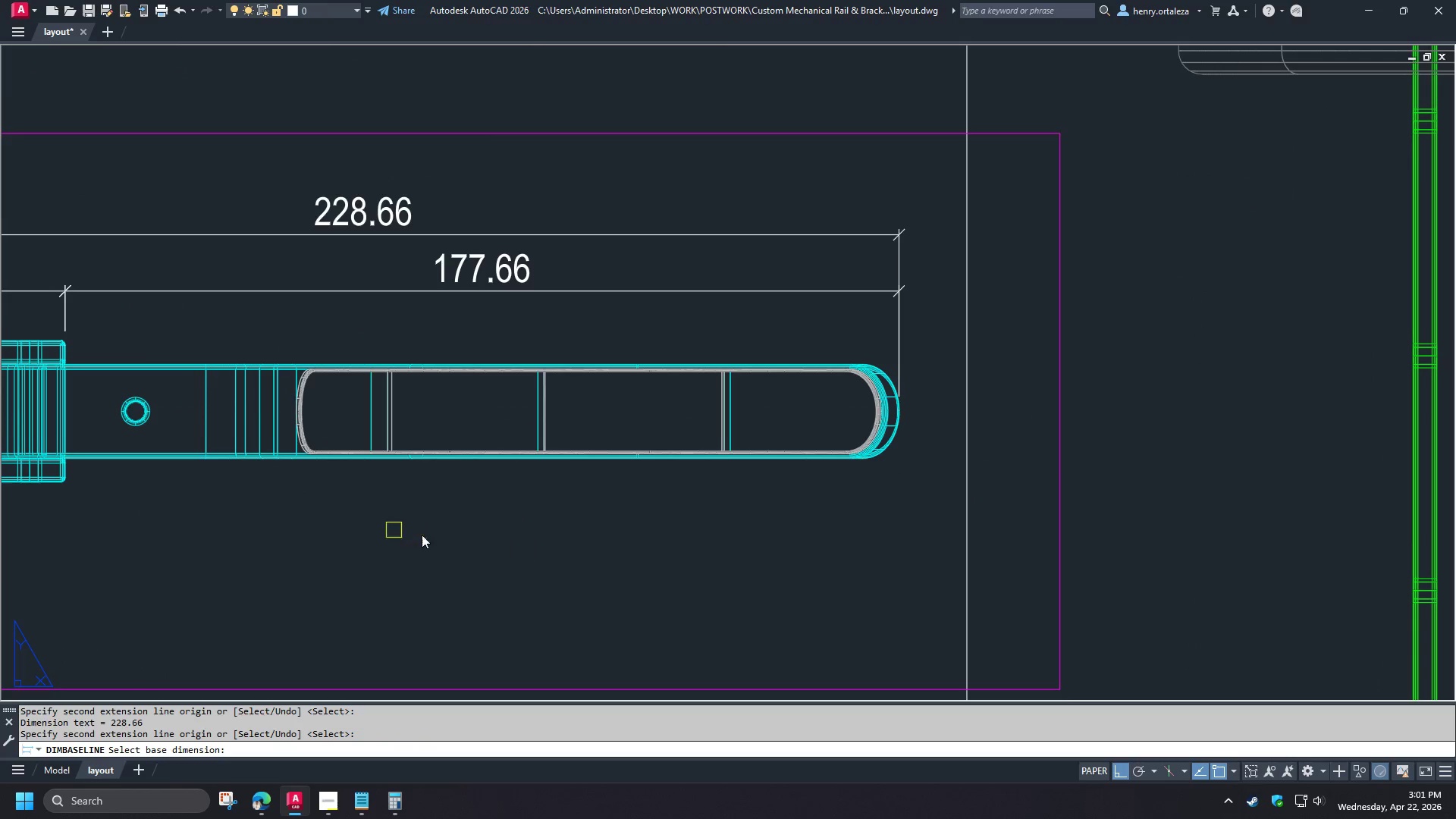 
scroll: coordinate [667, 462], scroll_direction: up, amount: 1.0
 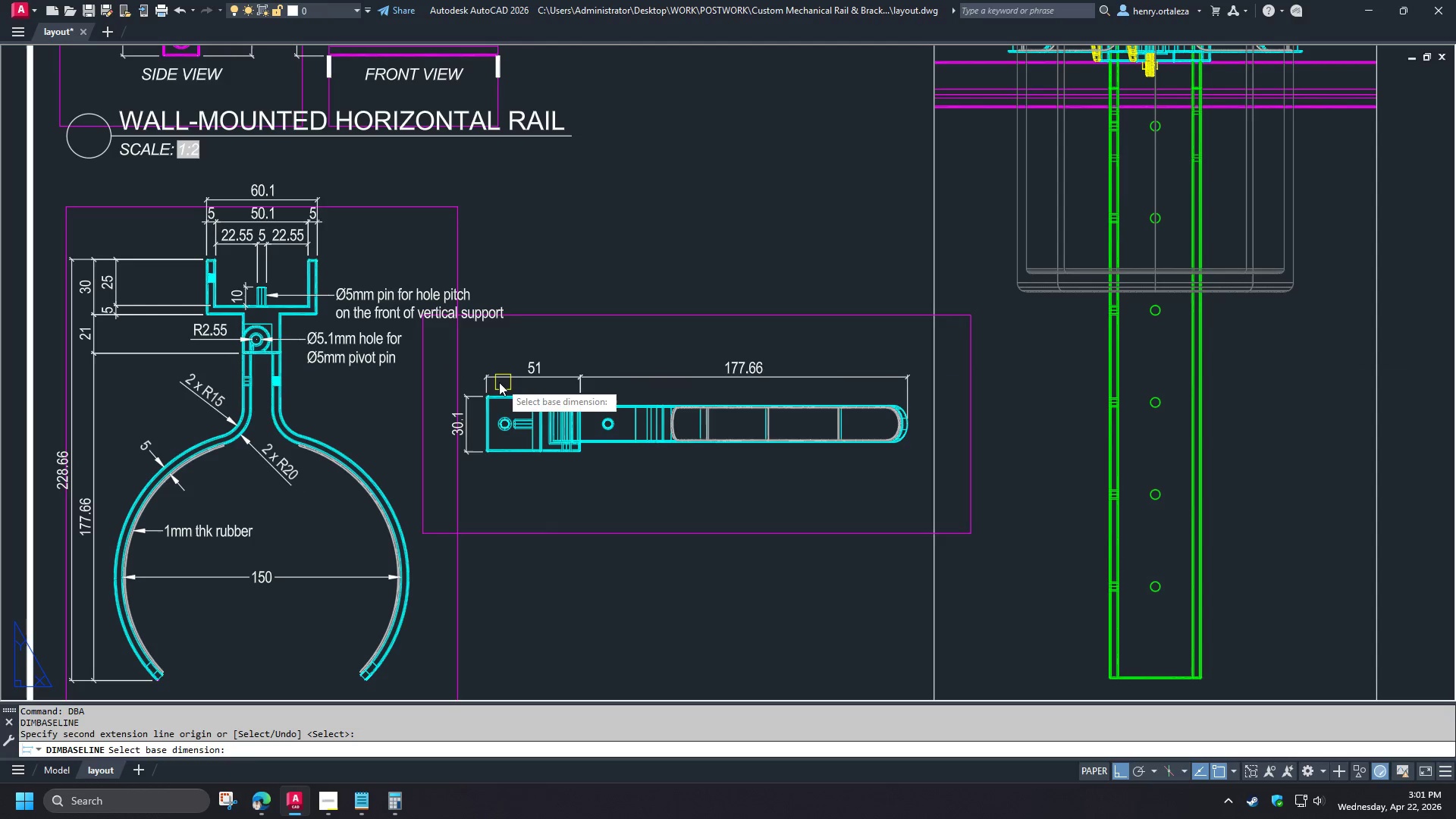 
type( re )
 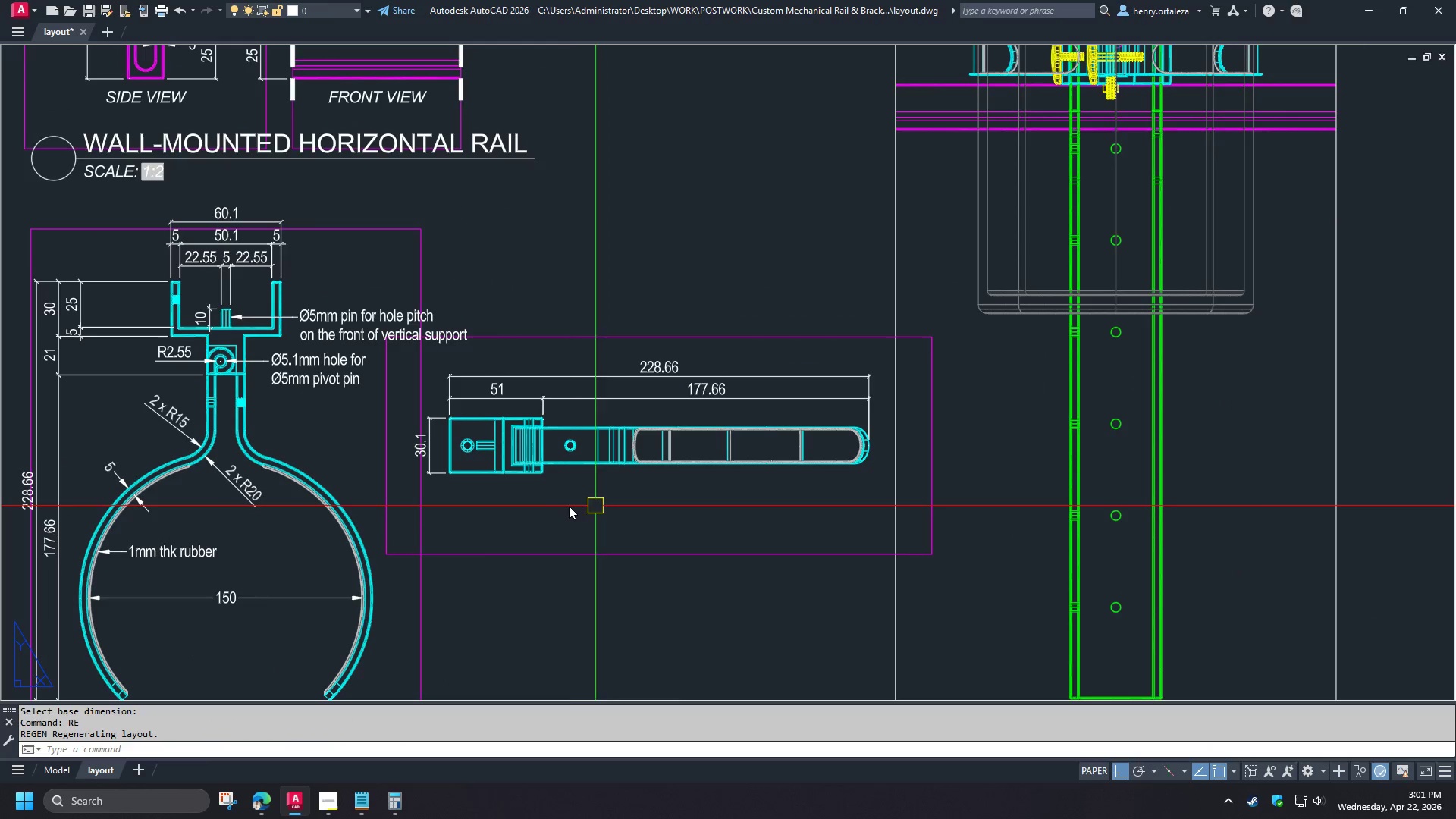 
scroll: coordinate [910, 431], scroll_direction: up, amount: 2.0
 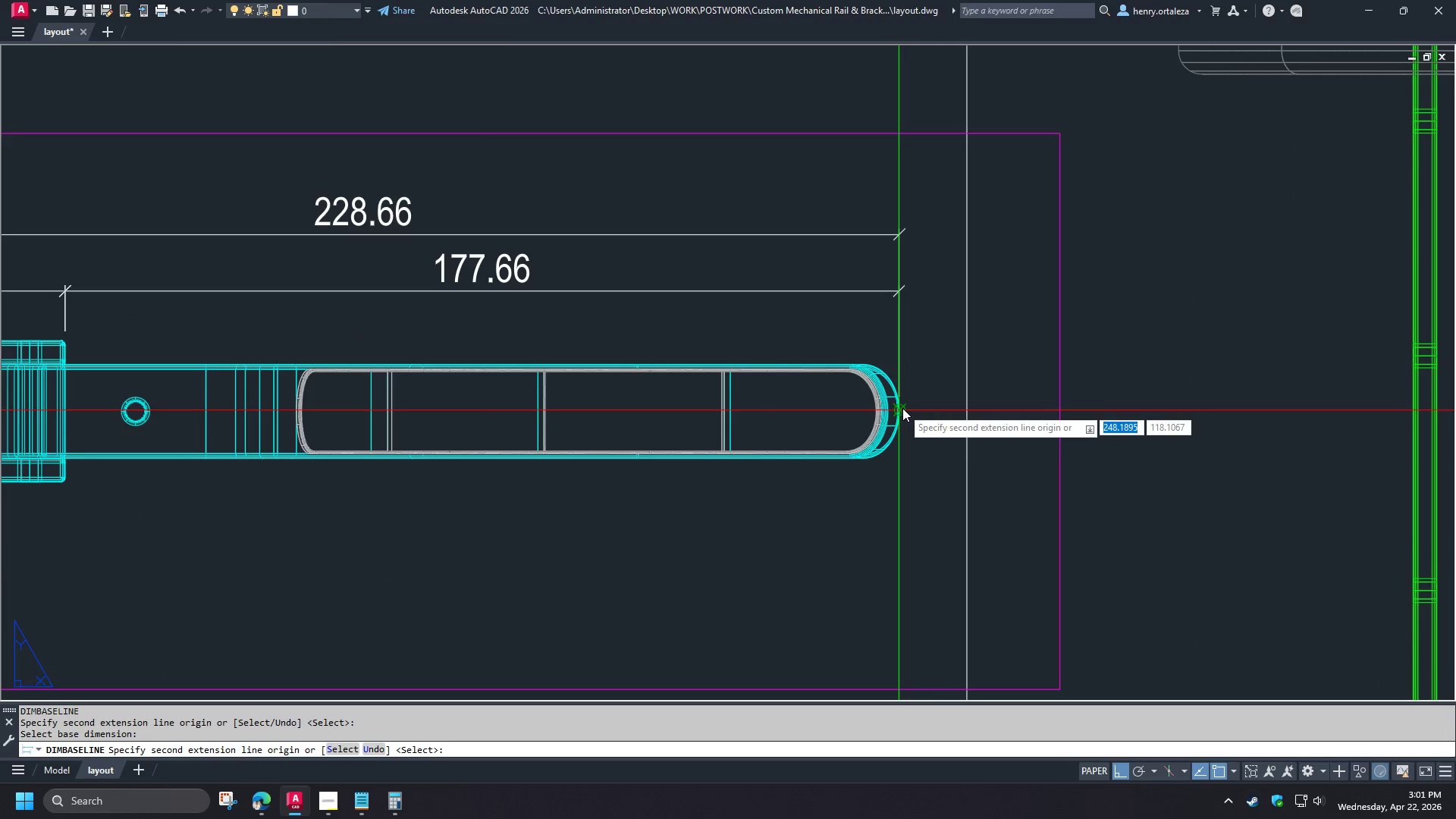 
scroll: coordinate [938, 433], scroll_direction: down, amount: 2.0
 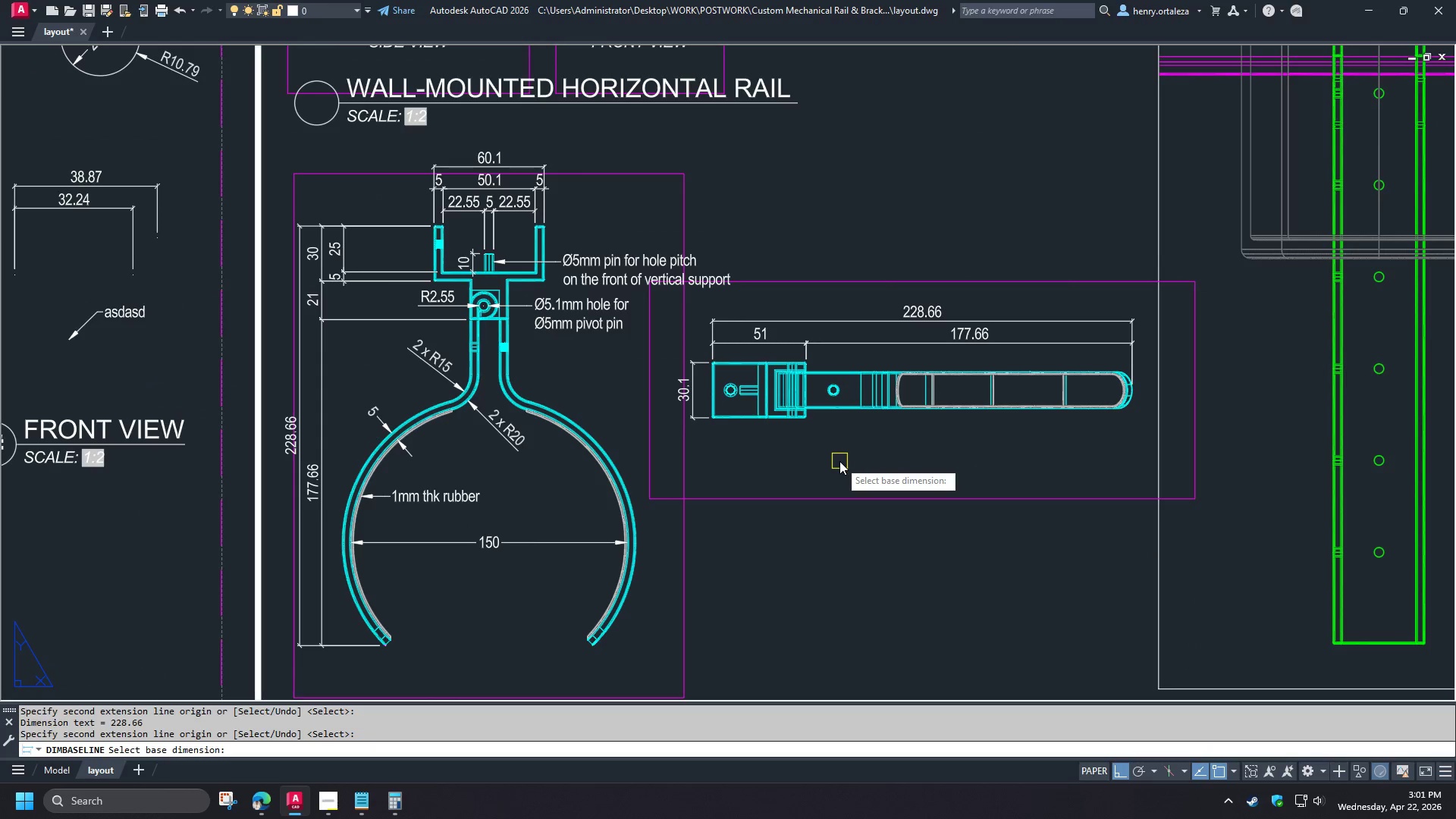 
scroll: coordinate [579, 502], scroll_direction: up, amount: 1.0
 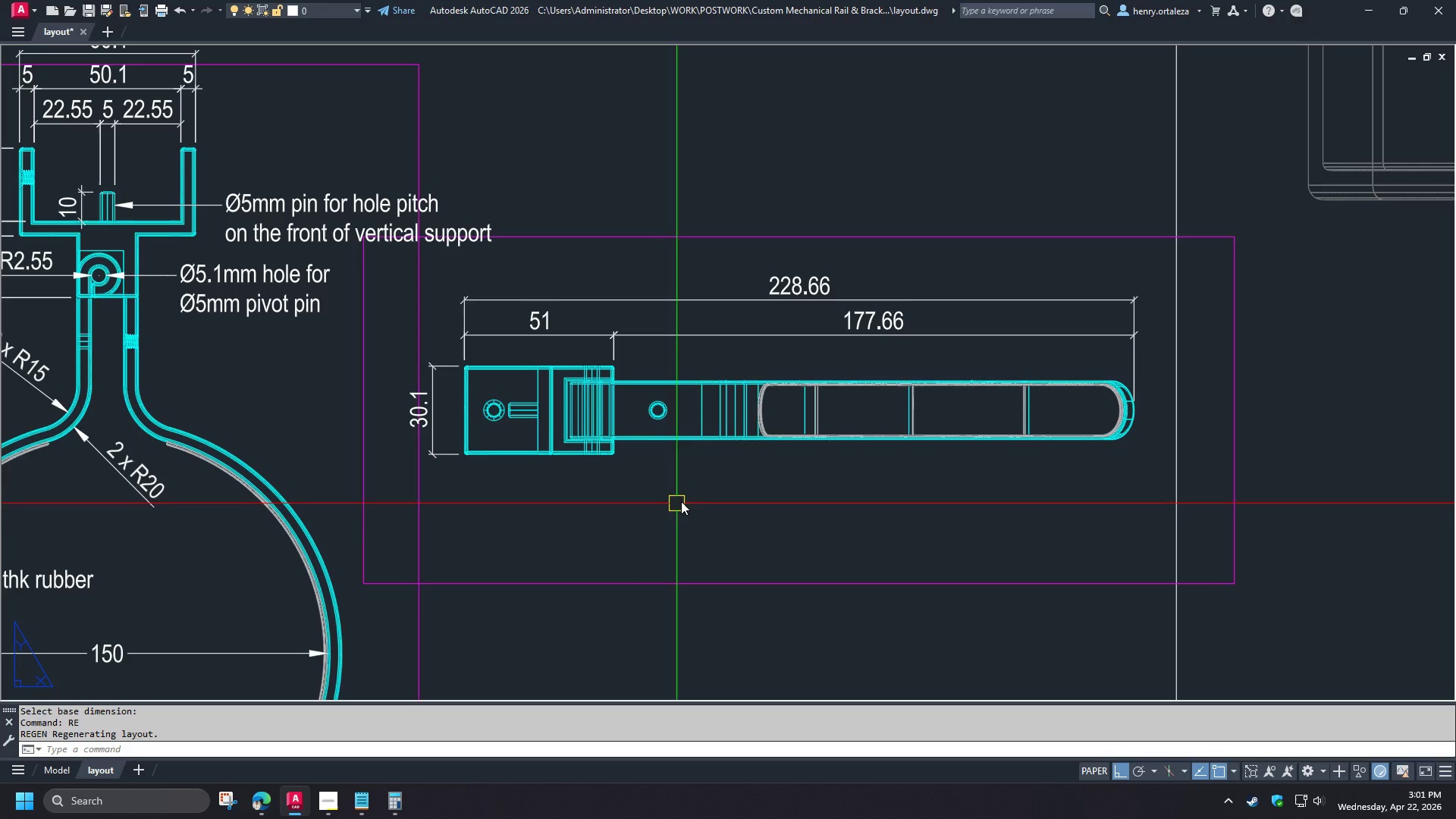 
wait(6.19)
 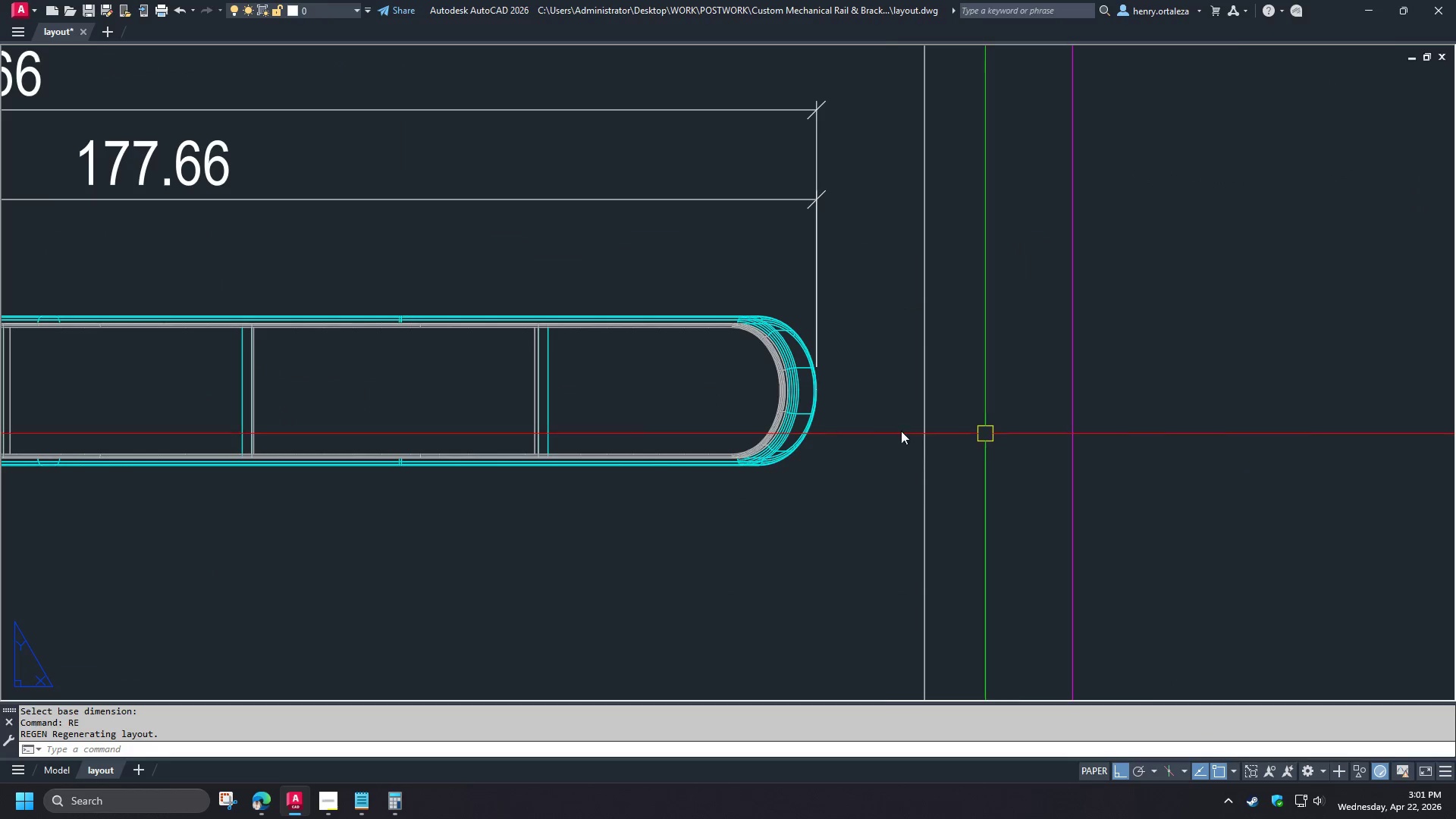 
type(dli e)
 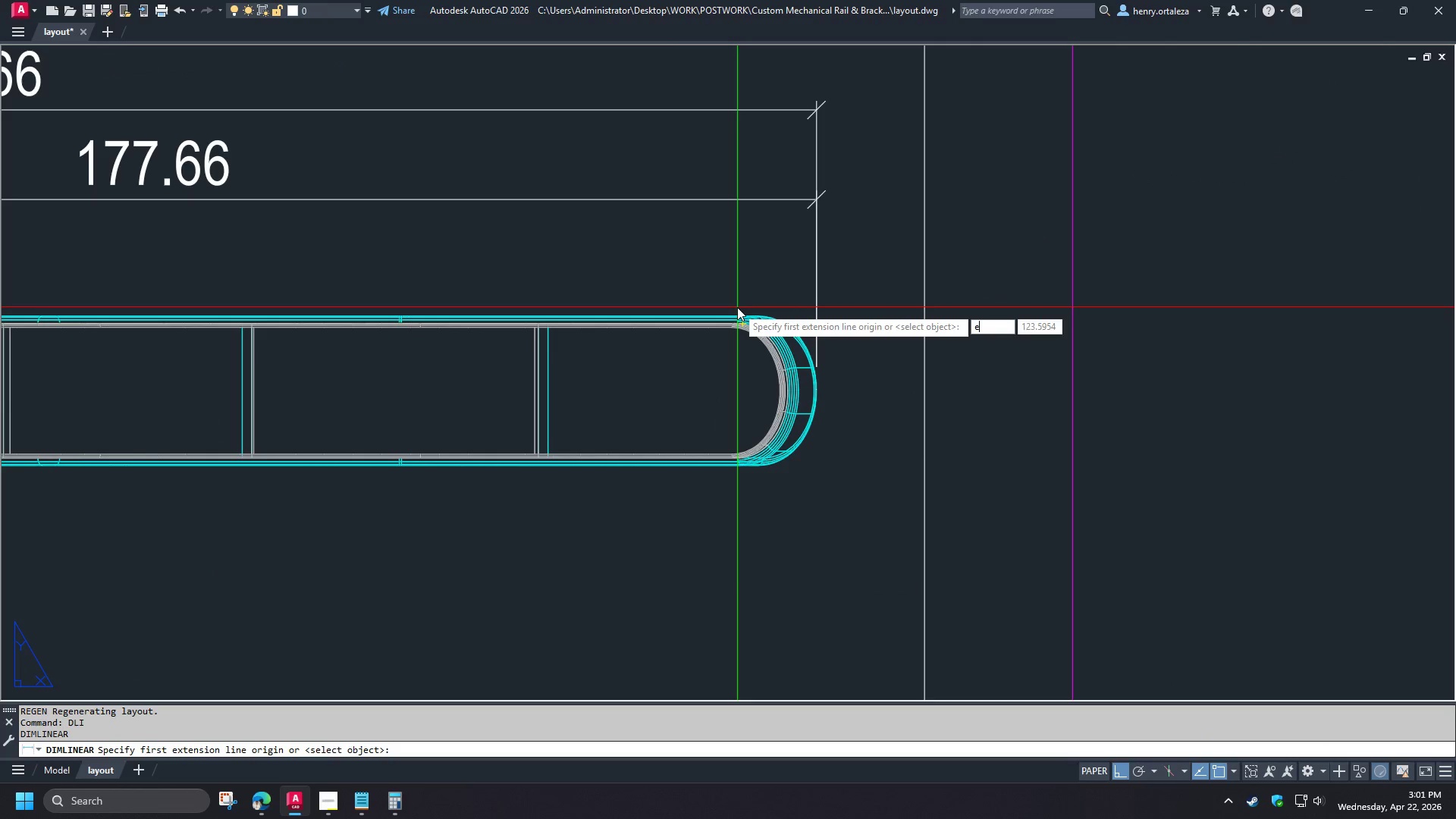 
type(nd )
 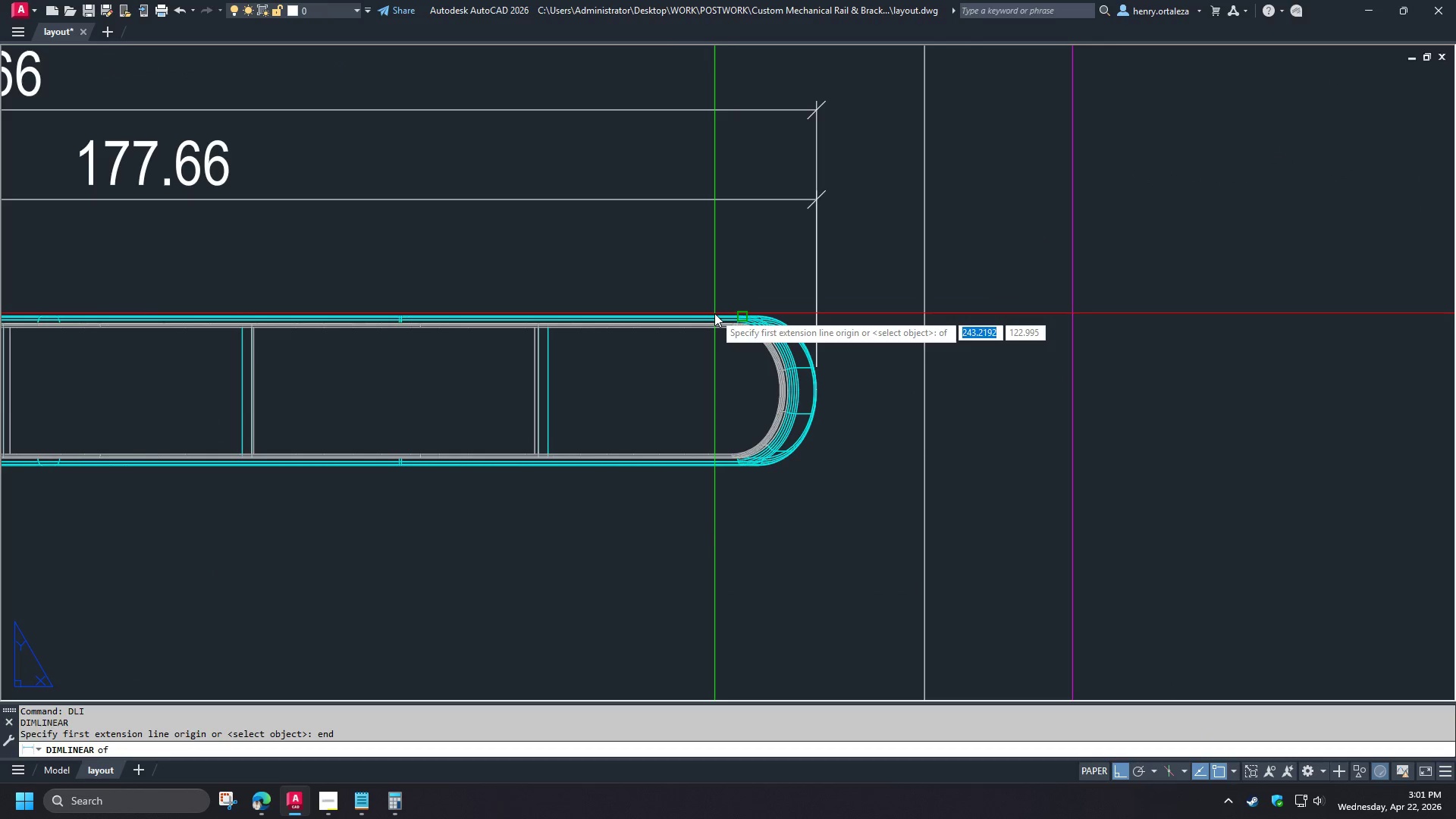 
left_click([714, 313])
 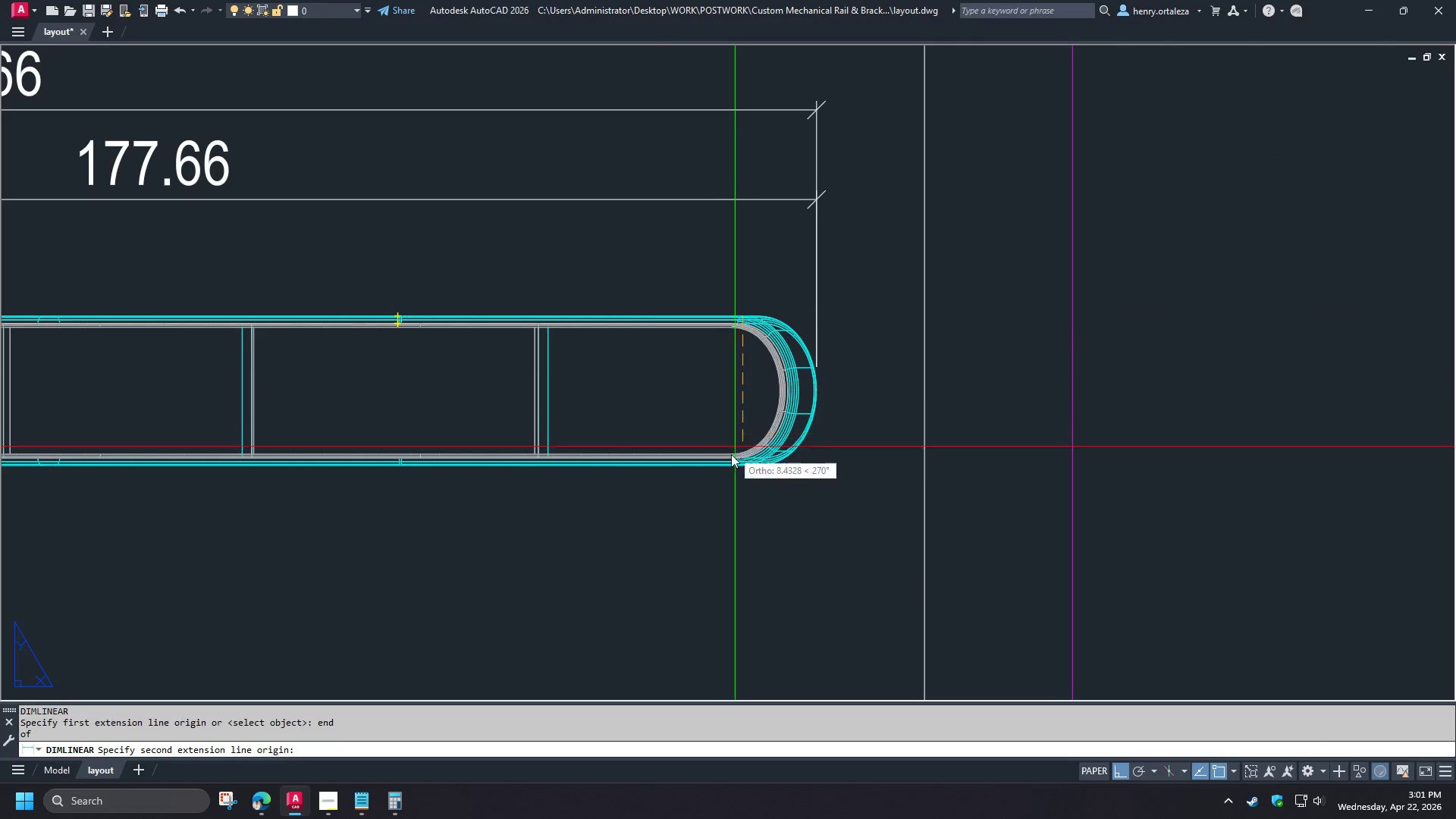 
type(end )
 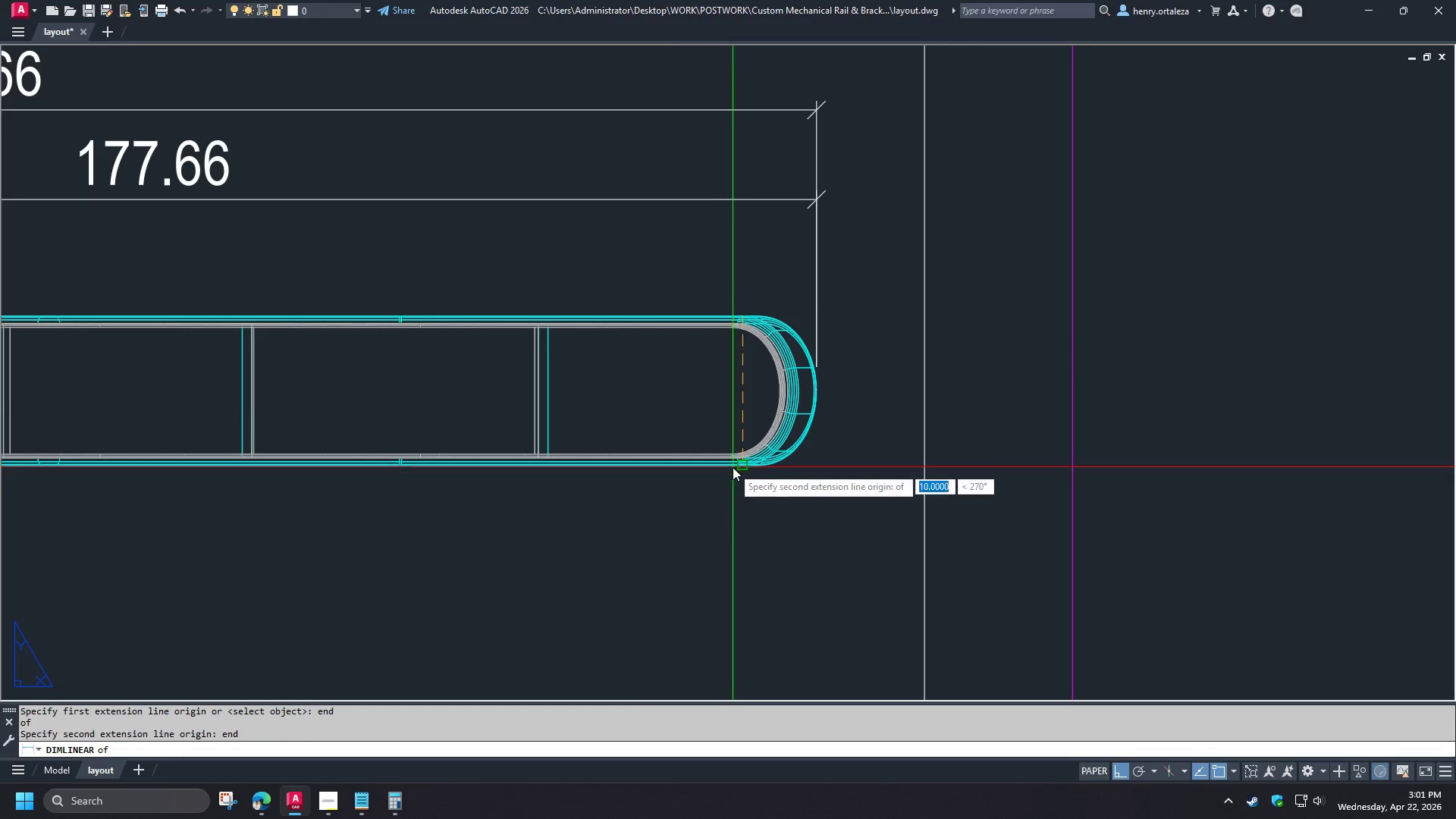 
scroll: coordinate [995, 435], scroll_direction: up, amount: 2.0
 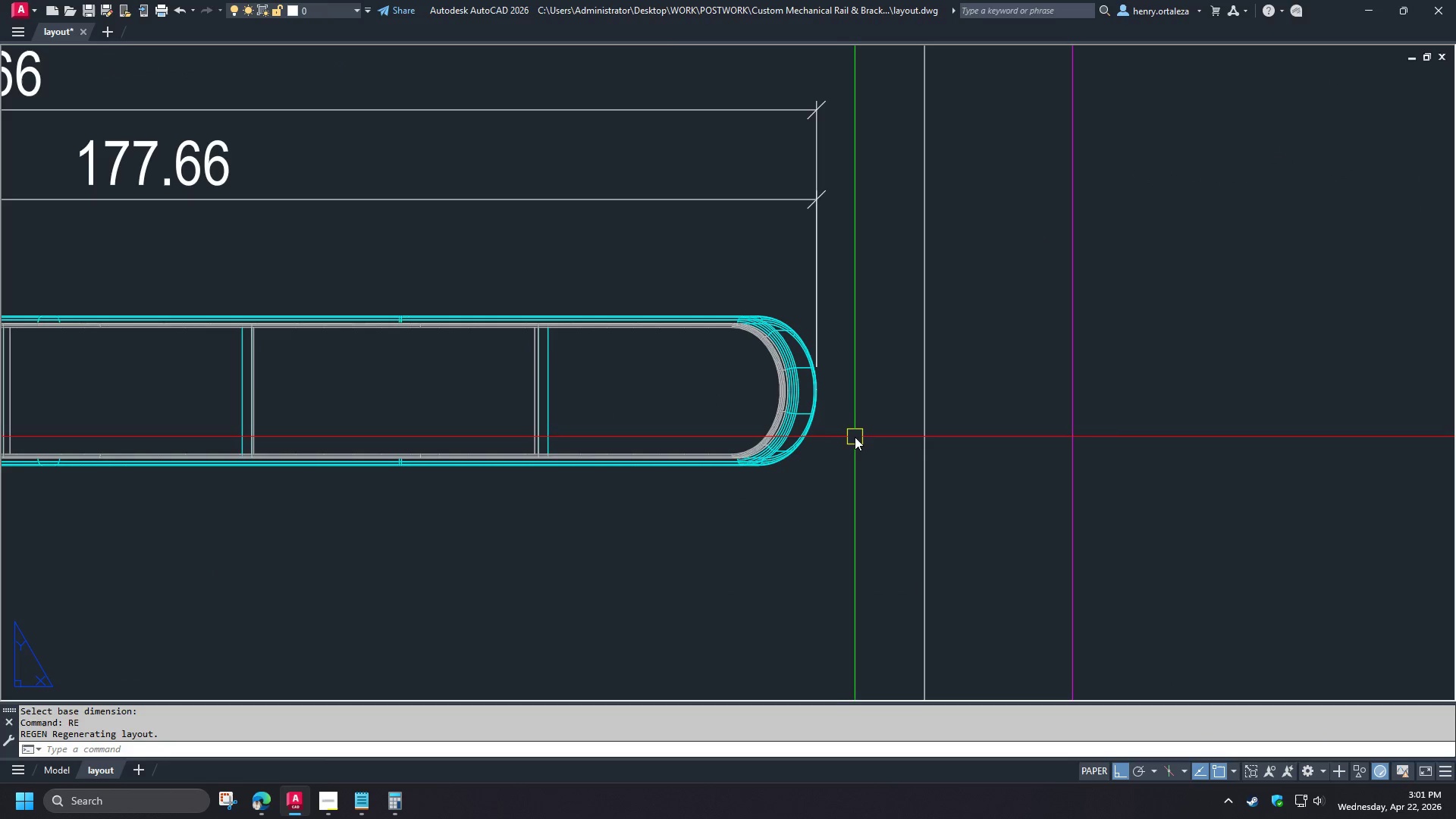 
left_click([733, 467])
 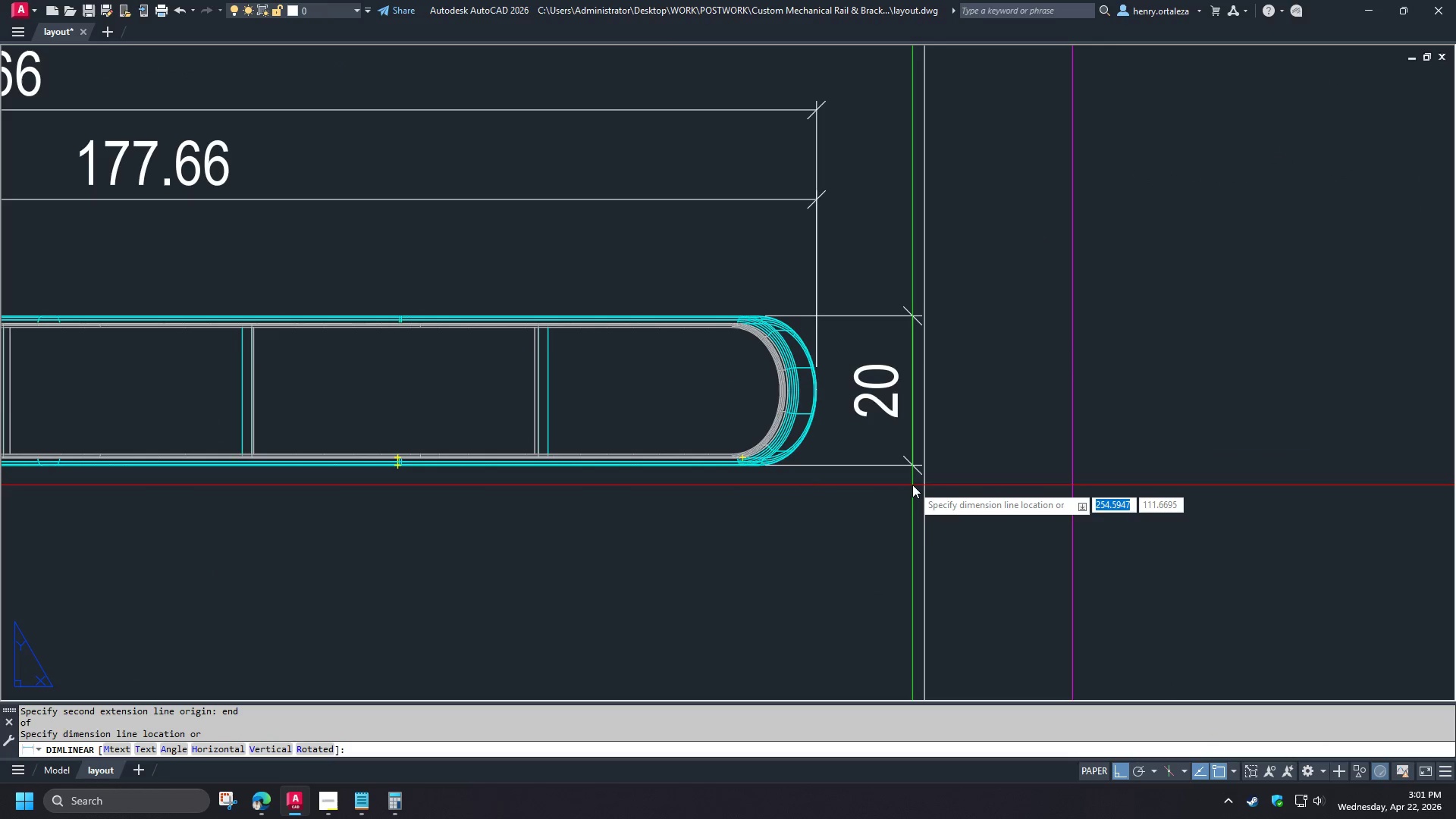 
scroll: coordinate [912, 484], scroll_direction: down, amount: 1.0
 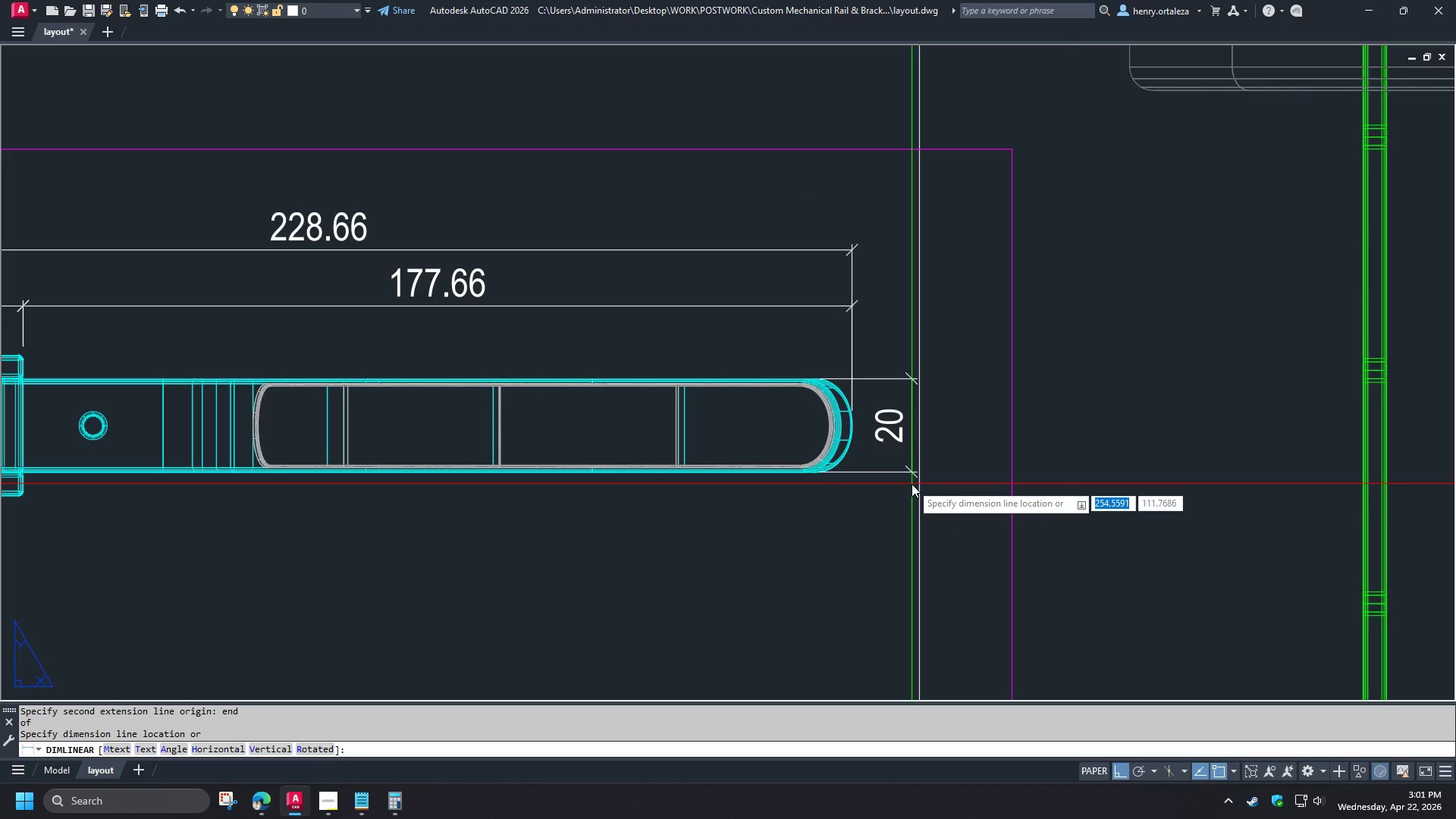 
wait(6.23)
 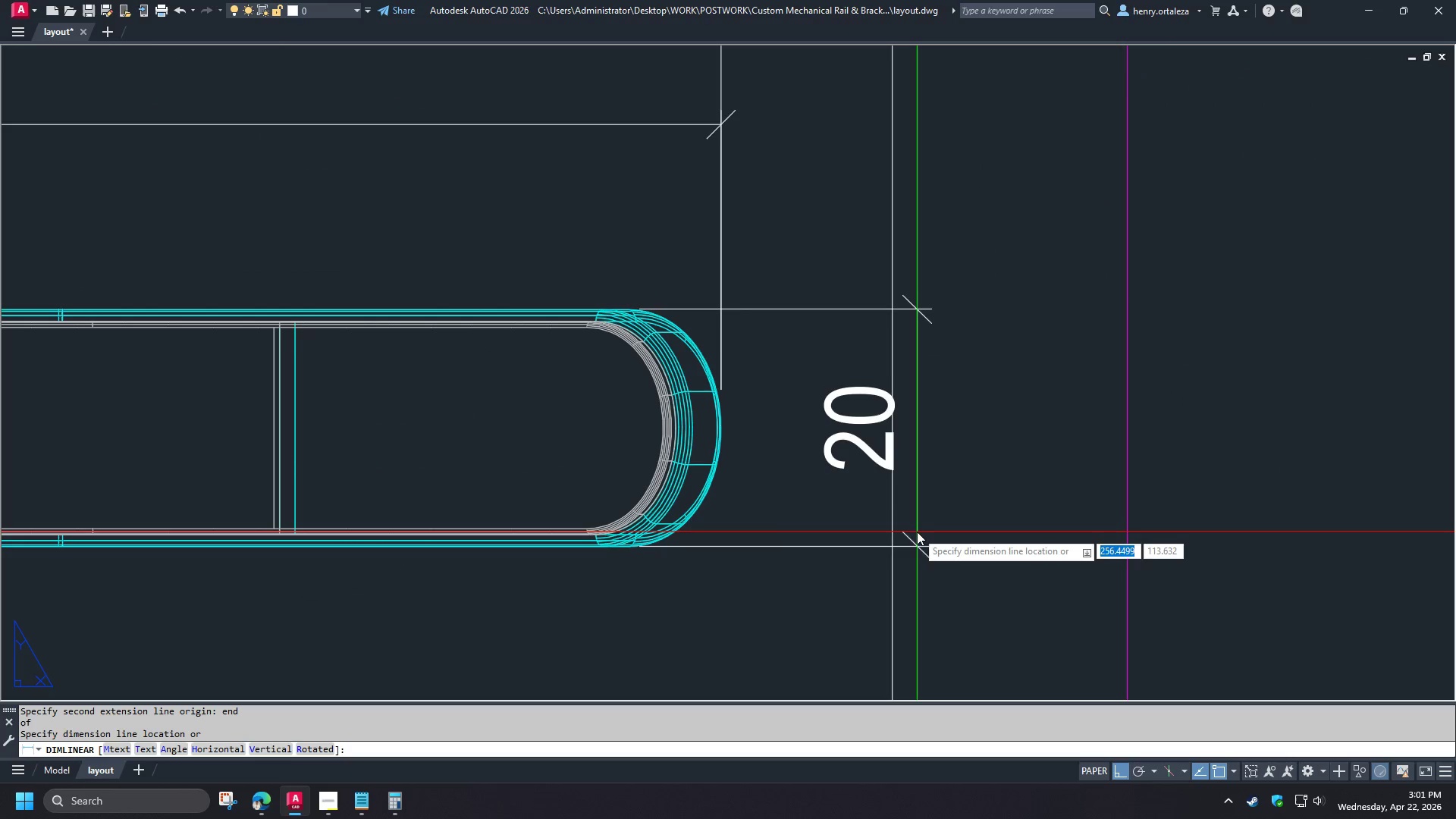 
left_click([863, 529])
 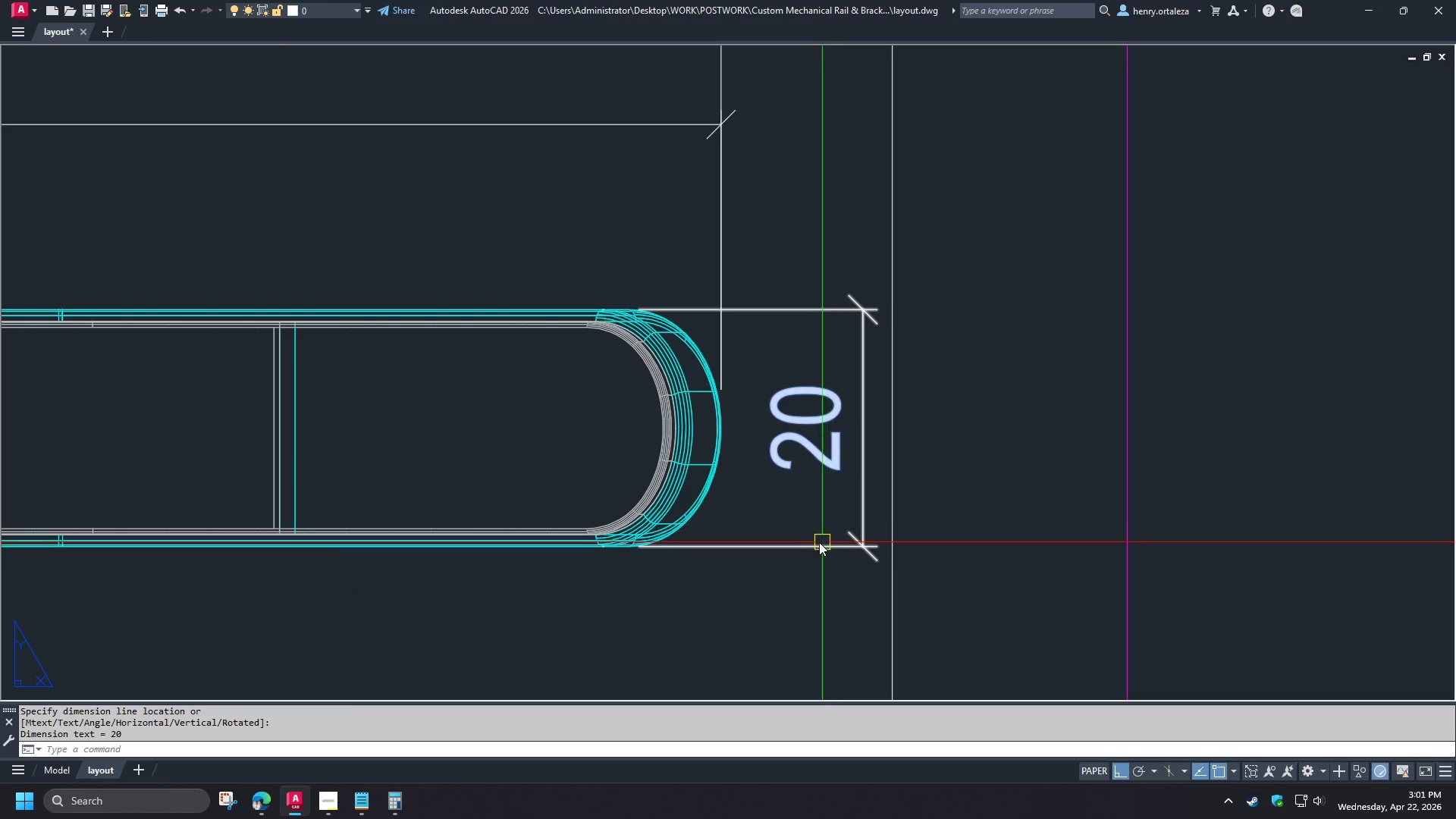 
left_click([808, 550])
 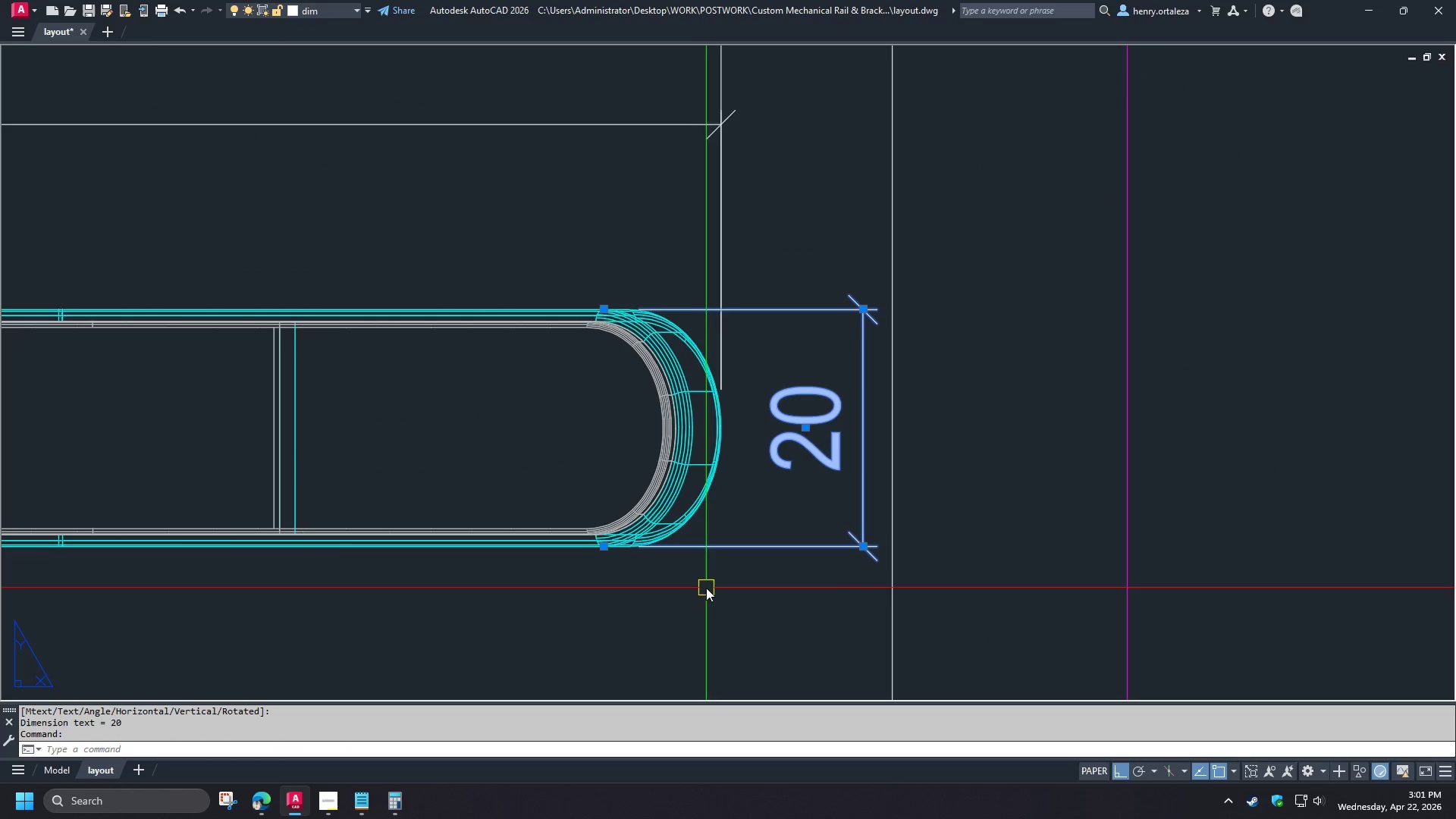 
scroll: coordinate [911, 483], scroll_direction: down, amount: 2.0
 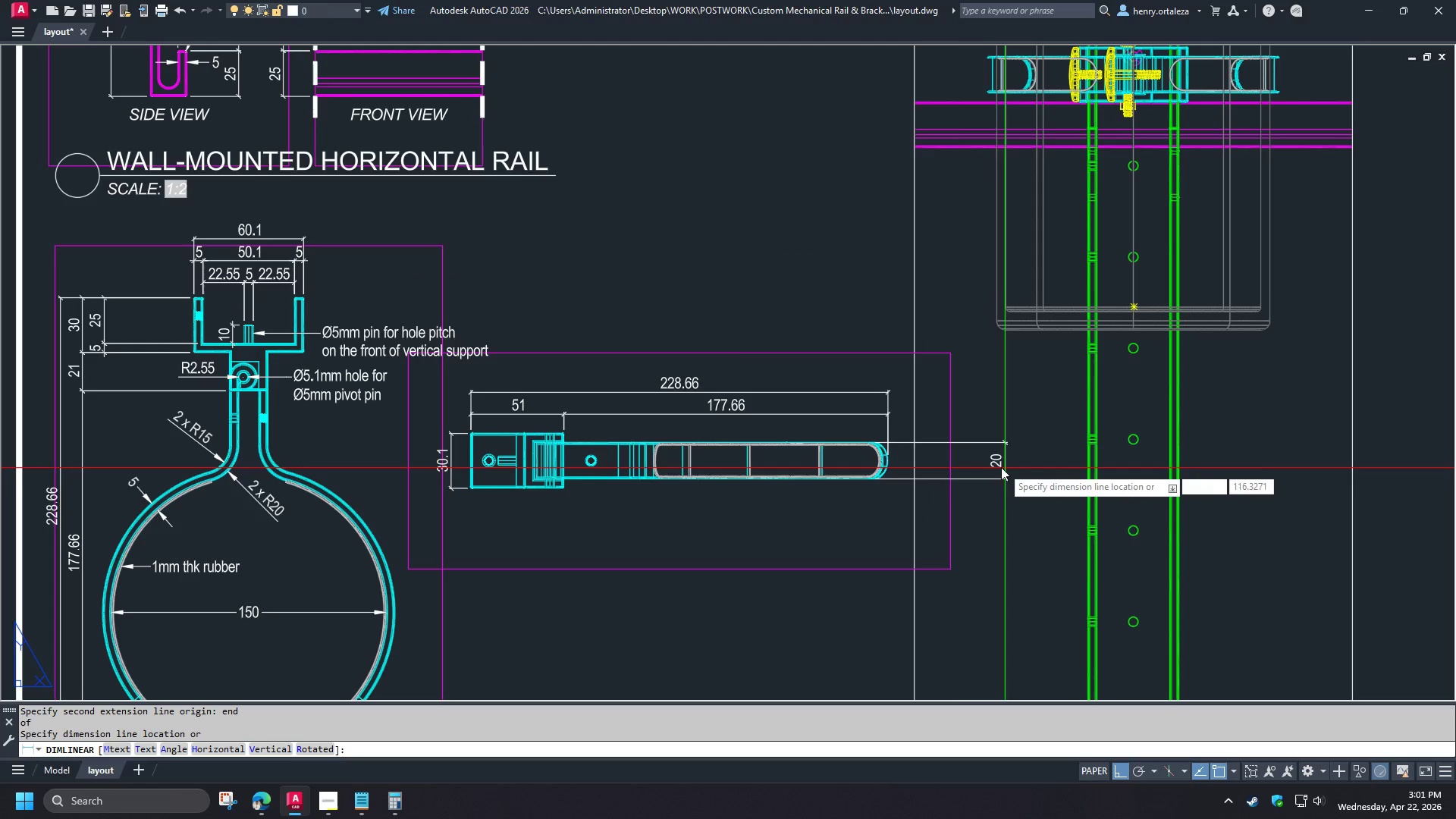 
key(M)
 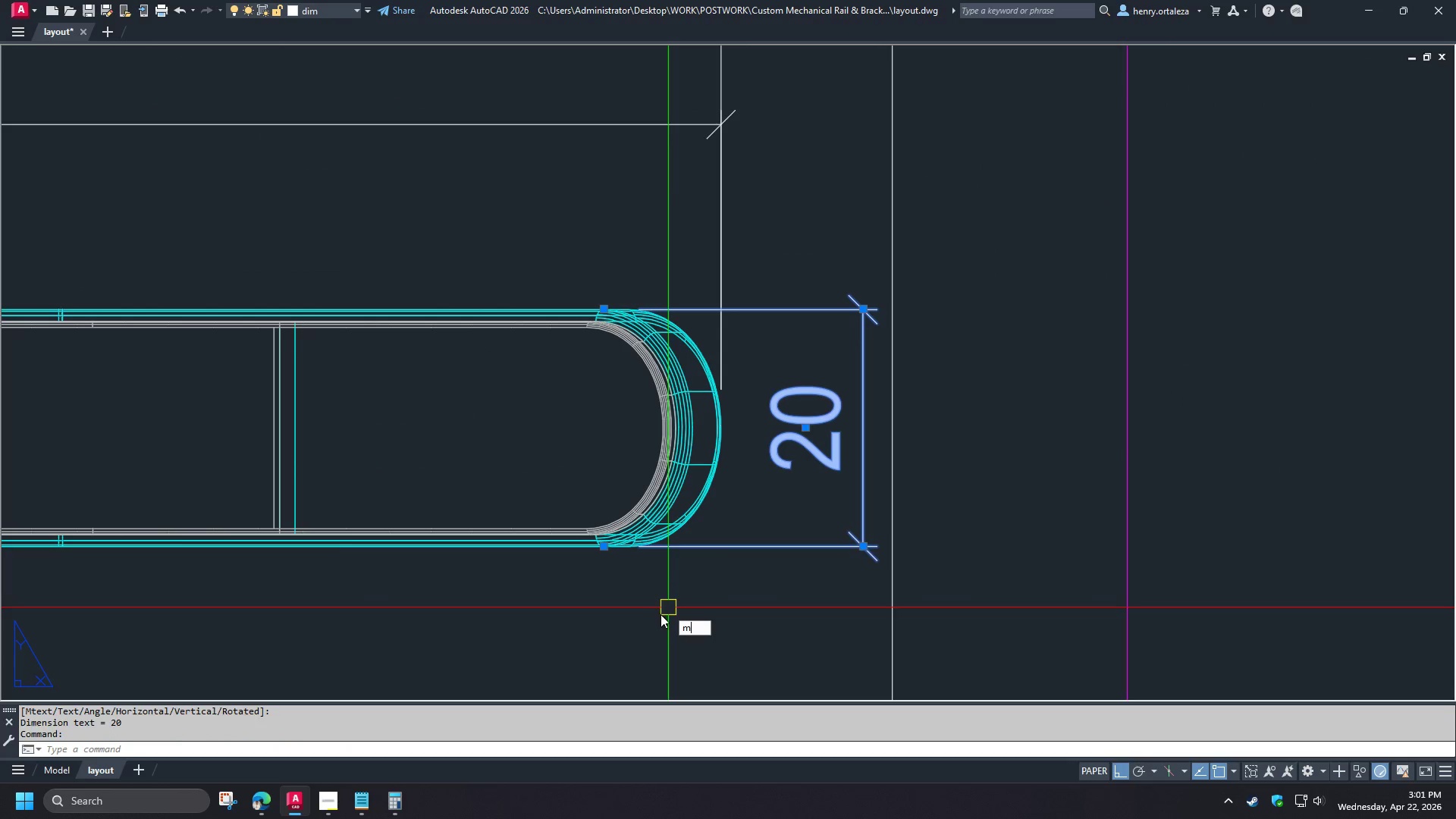 
key(Space)
 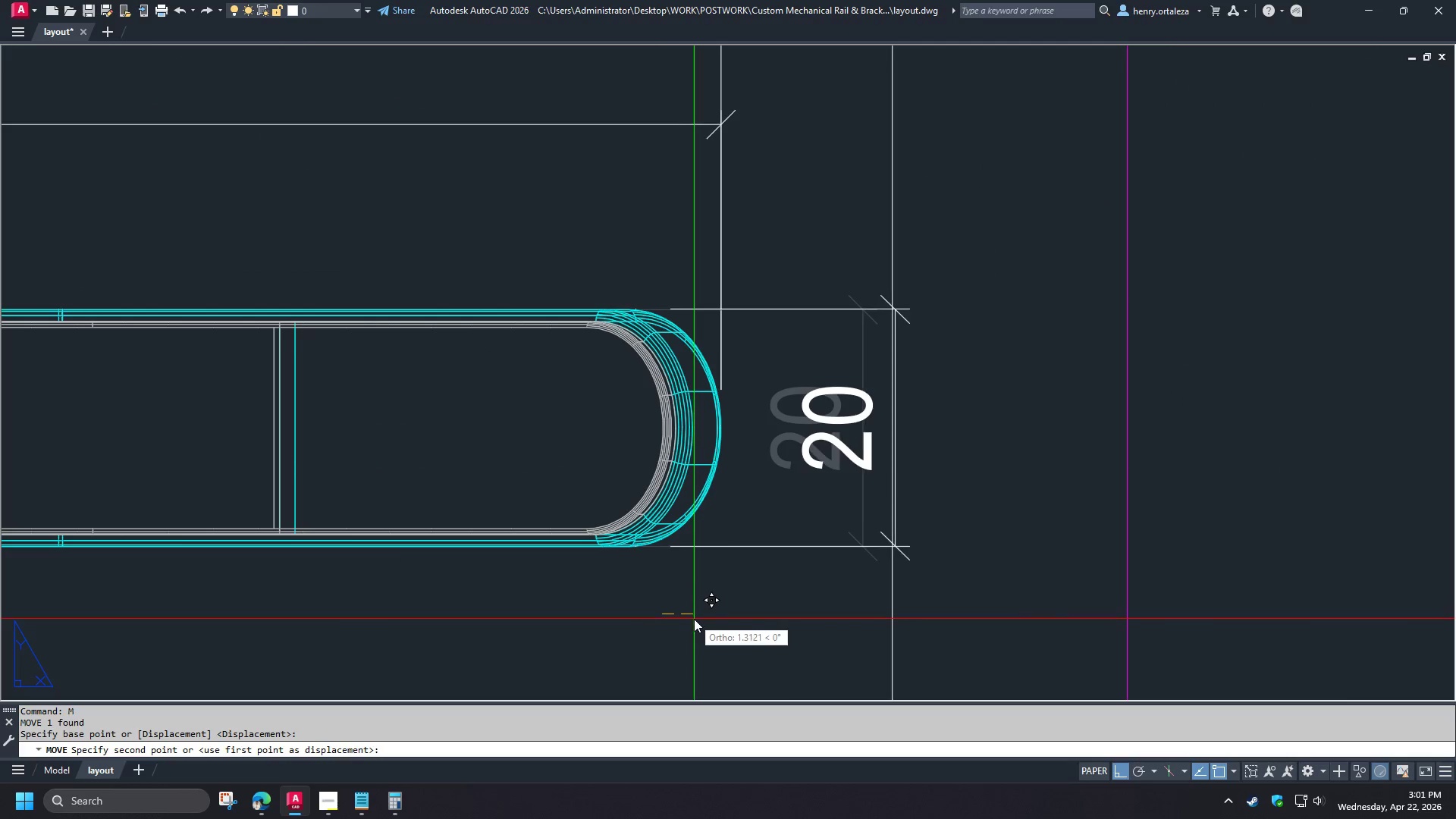 
scroll: coordinate [895, 471], scroll_direction: up, amount: 4.0
 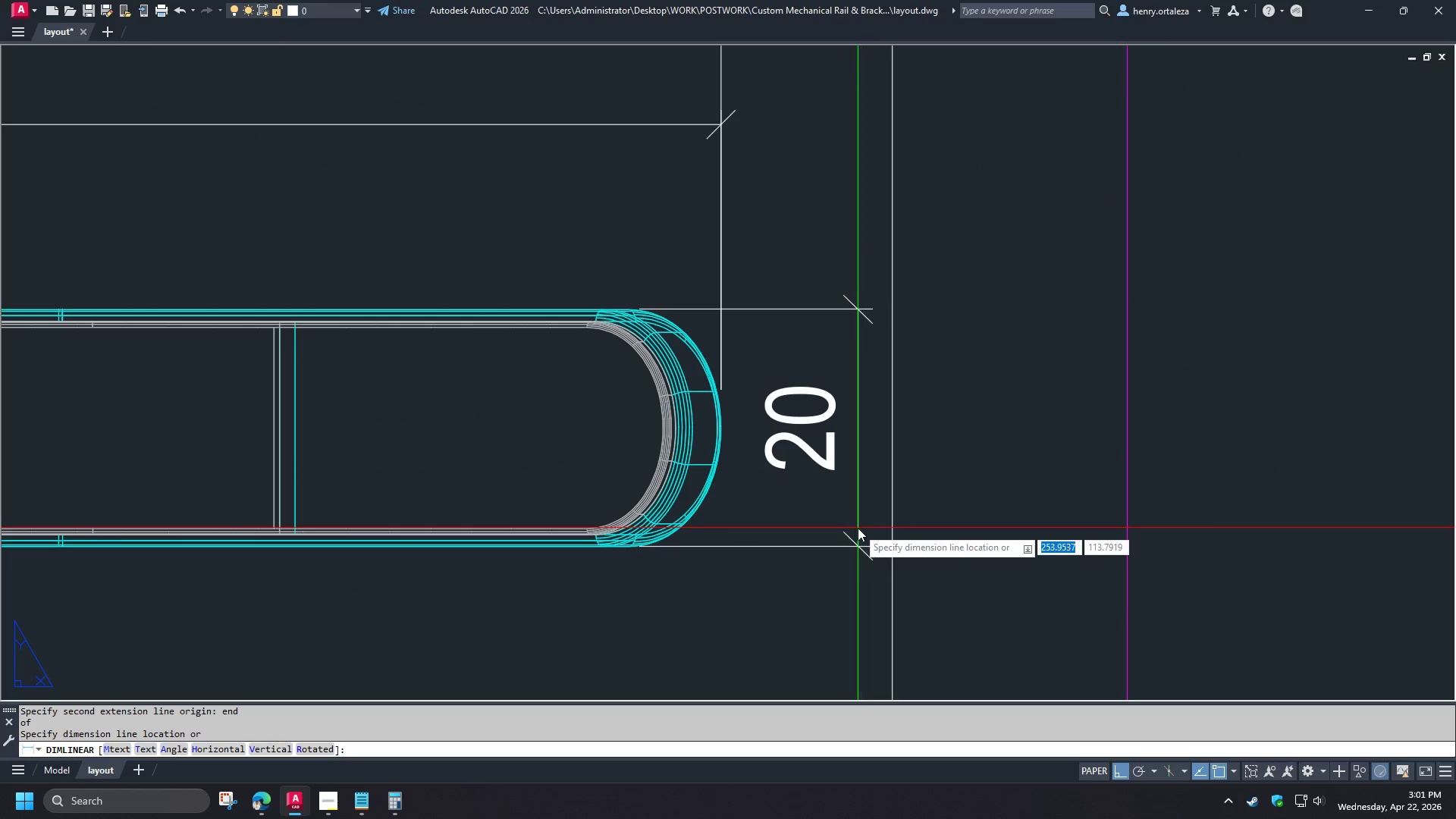 
left_click([694, 619])
 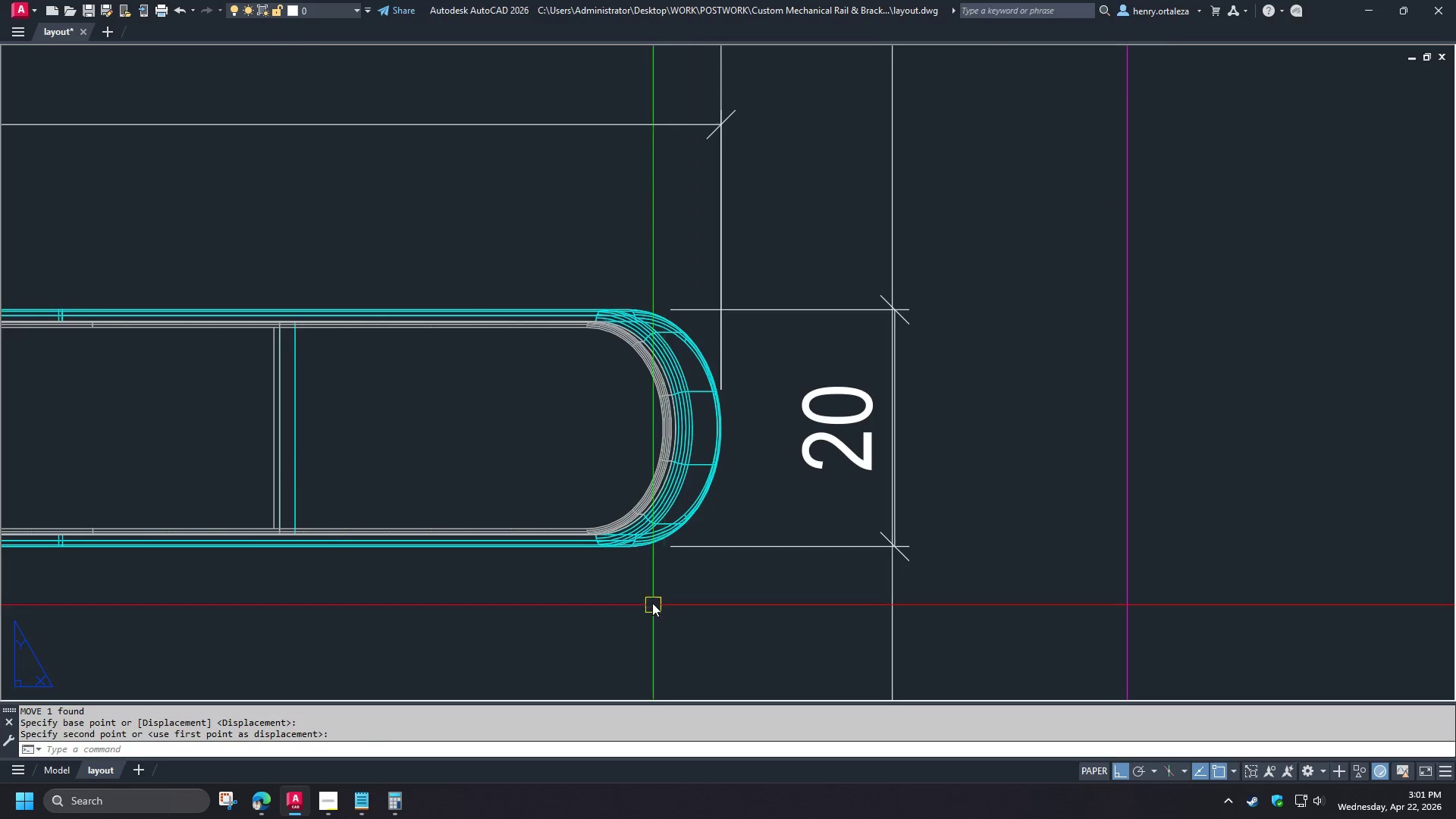 
double_click([937, 486])
 